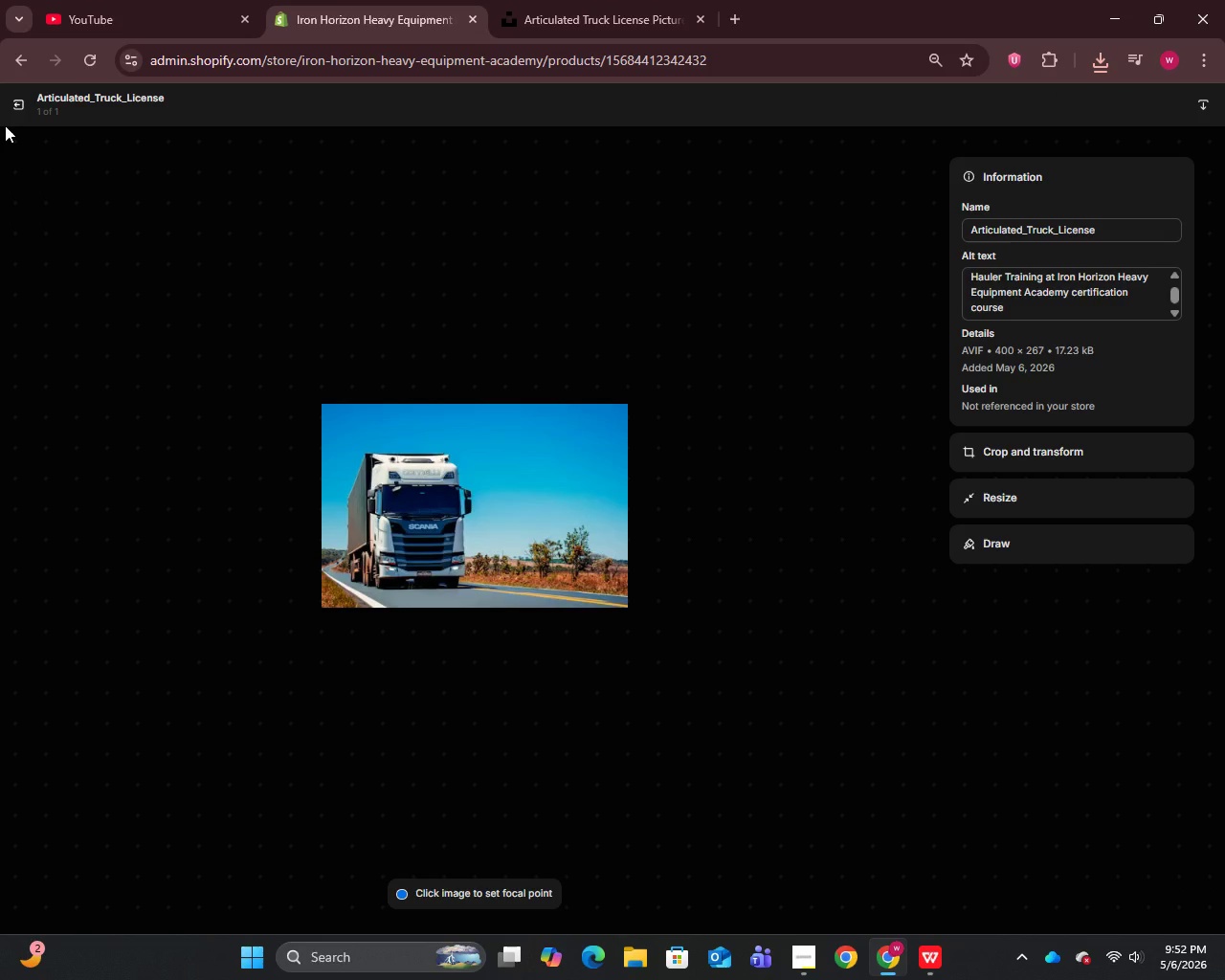 
left_click([10, 104])
 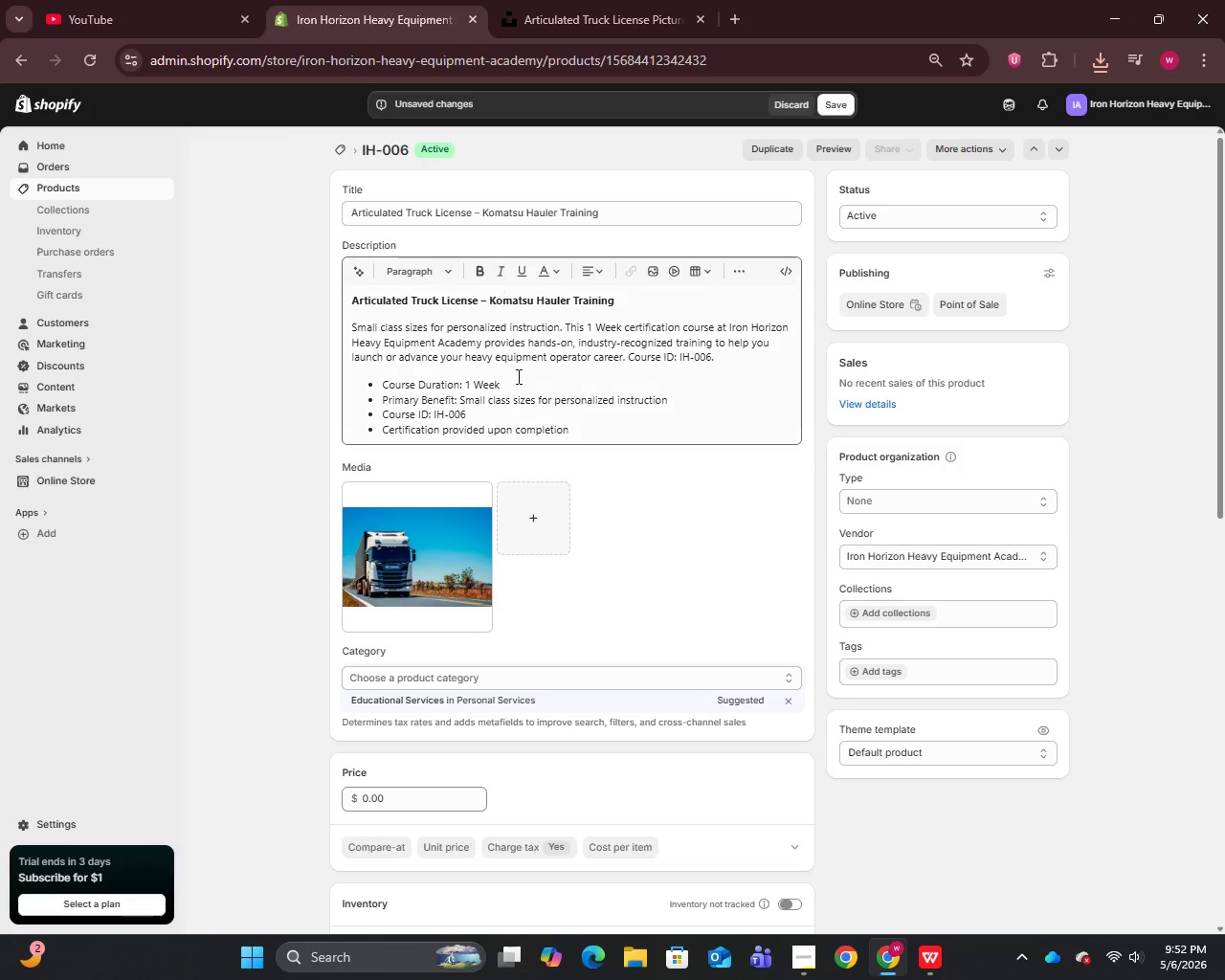 
scroll: coordinate [621, 664], scroll_direction: down, amount: 13.0
 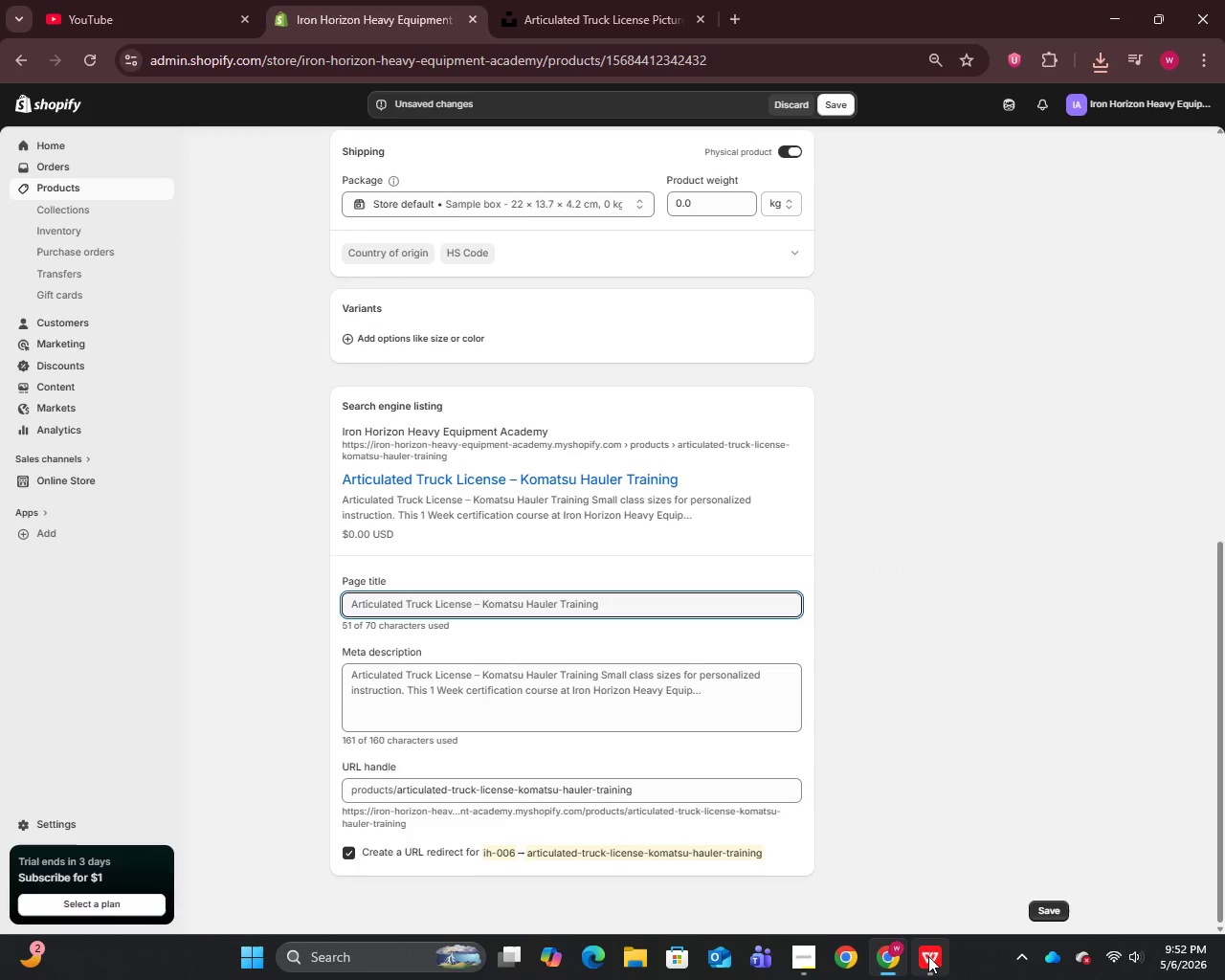 
left_click([931, 963])
 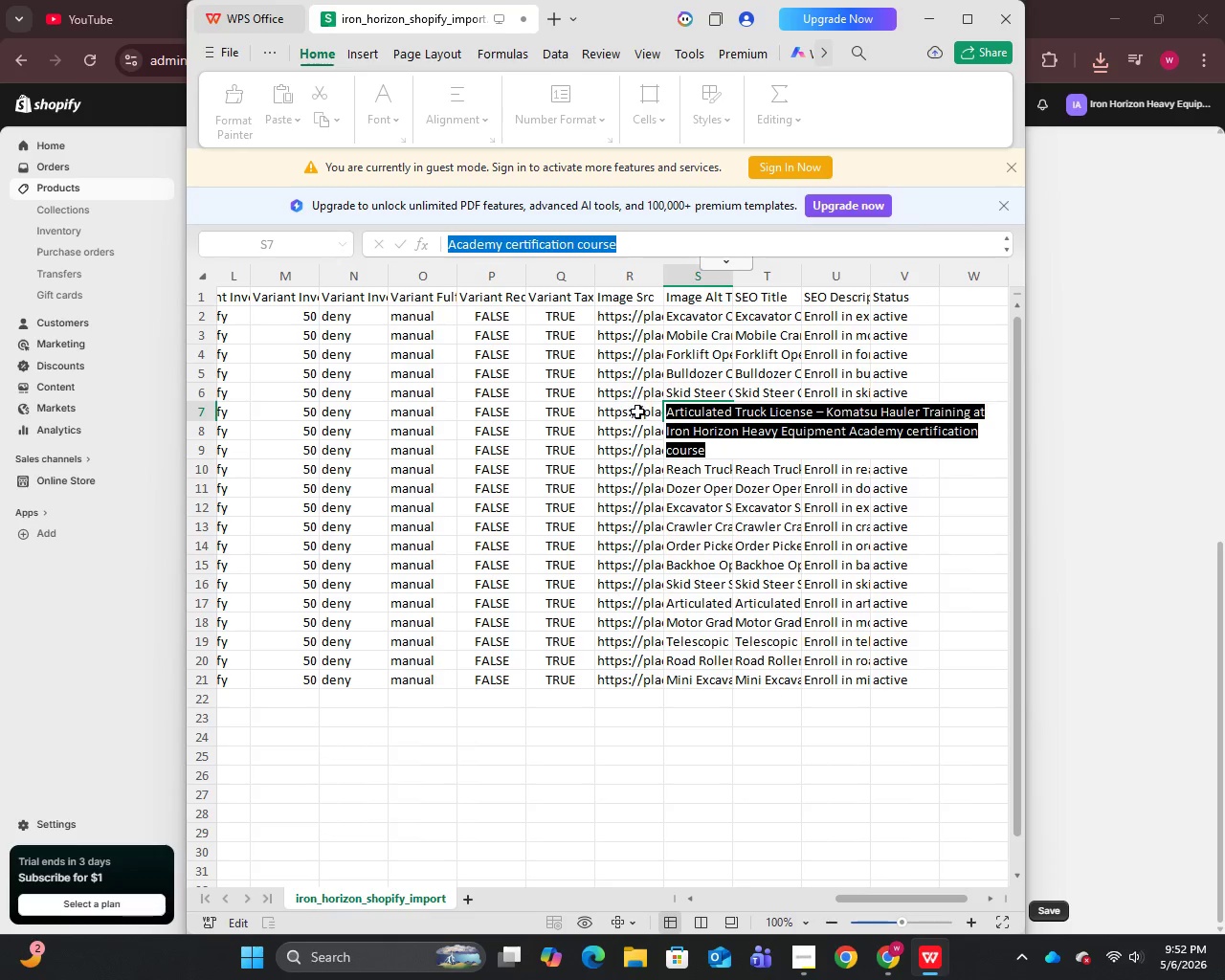 
left_click([640, 412])
 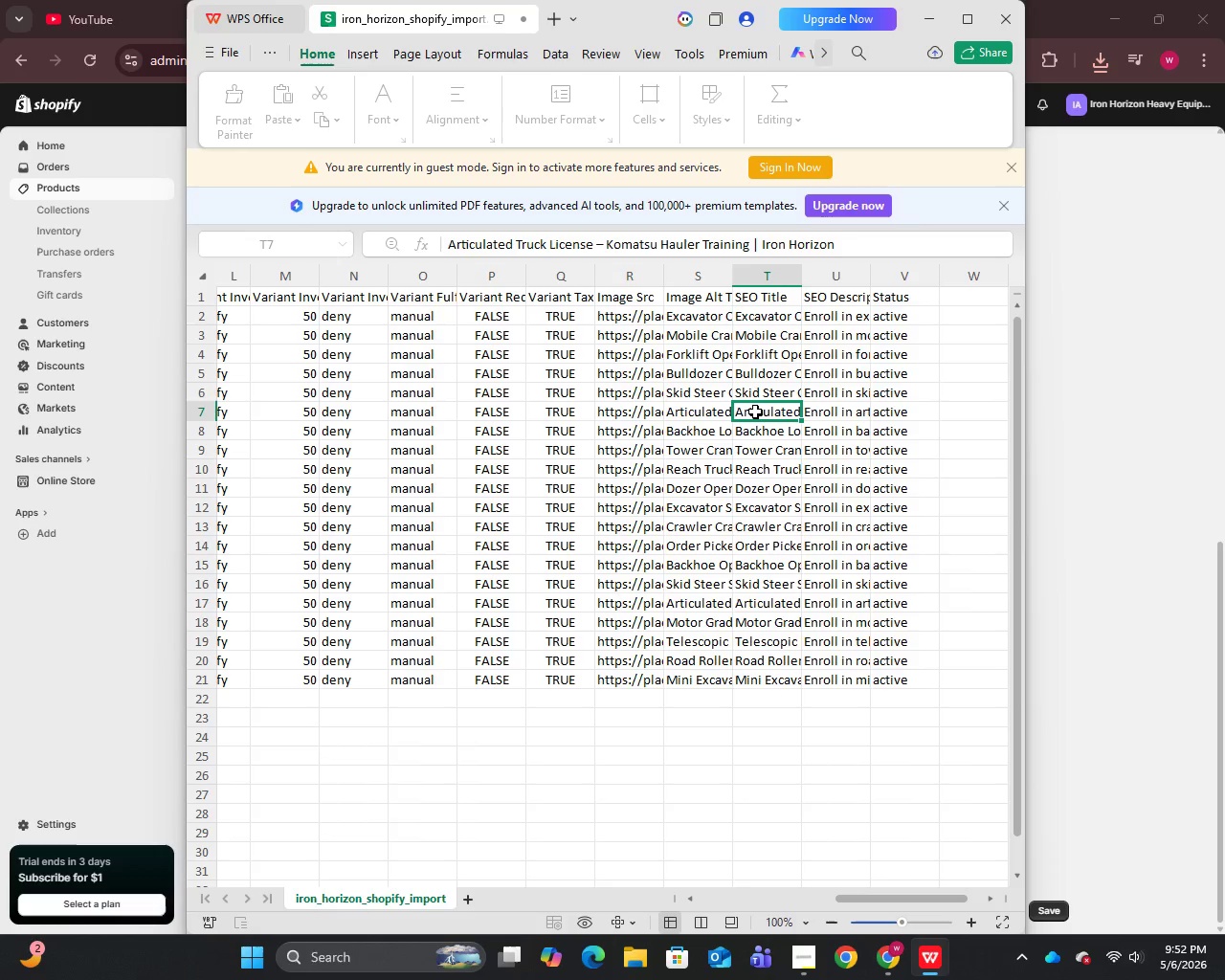 
double_click([755, 411])
 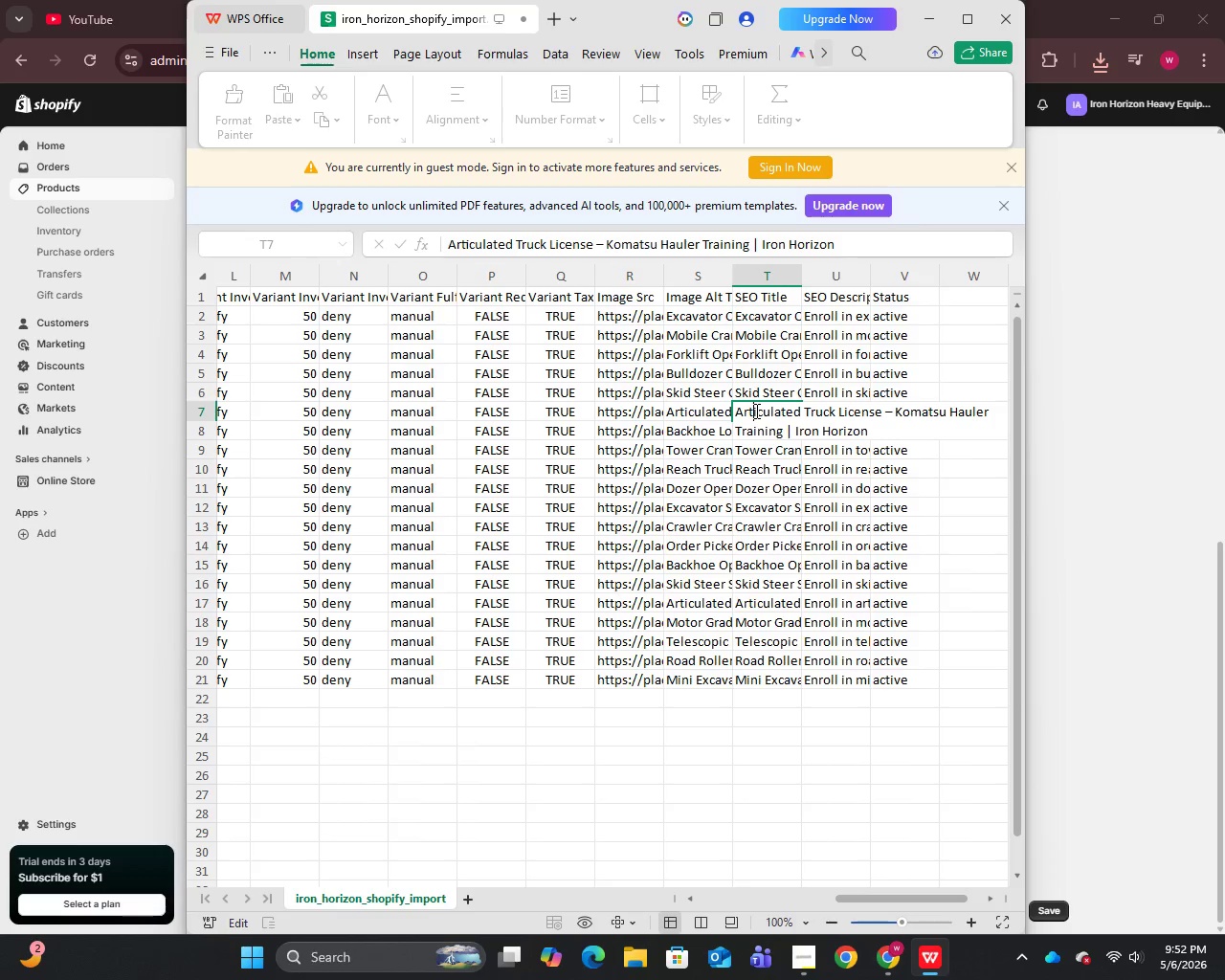 
triple_click([755, 411])
 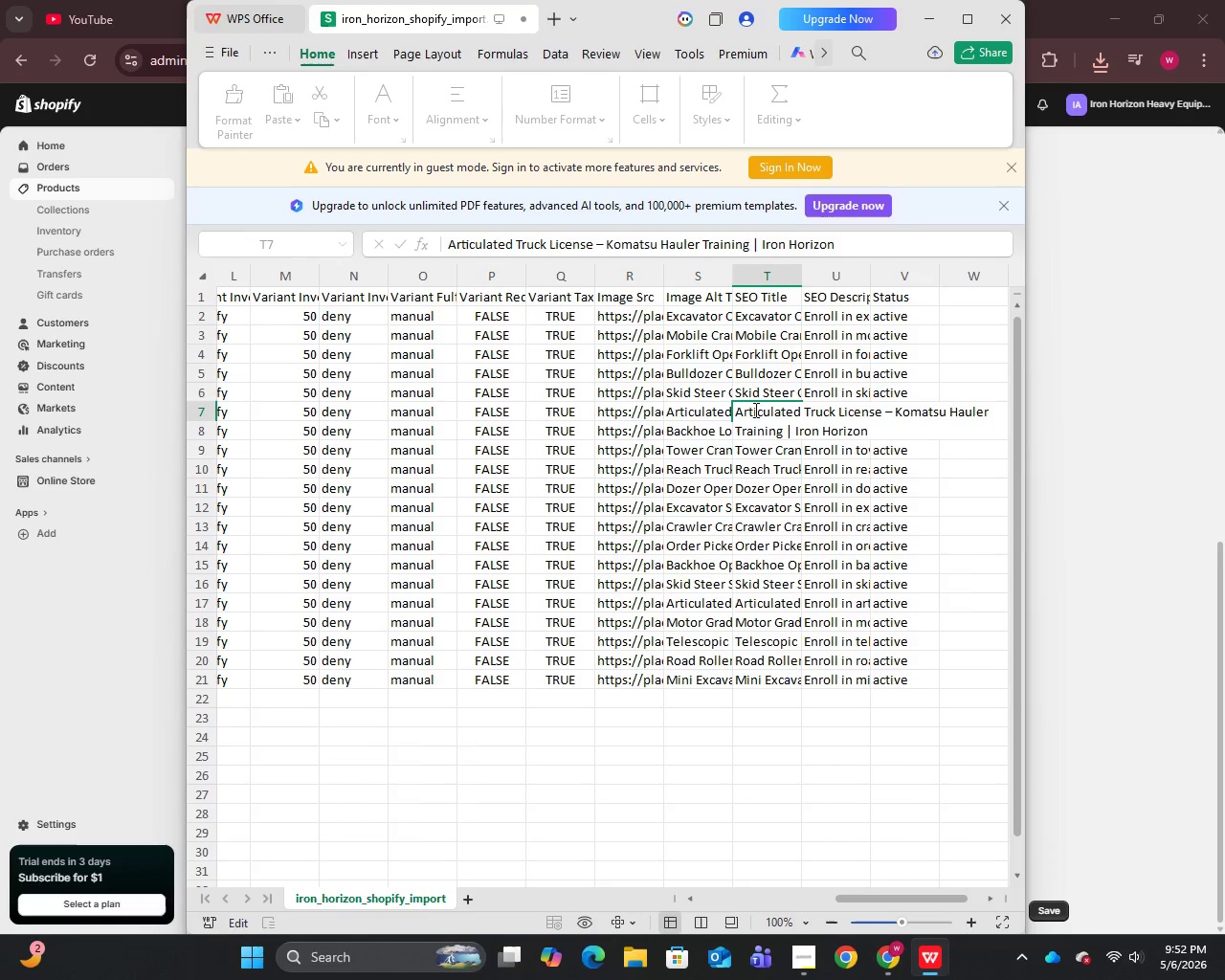 
key(Control+A)
 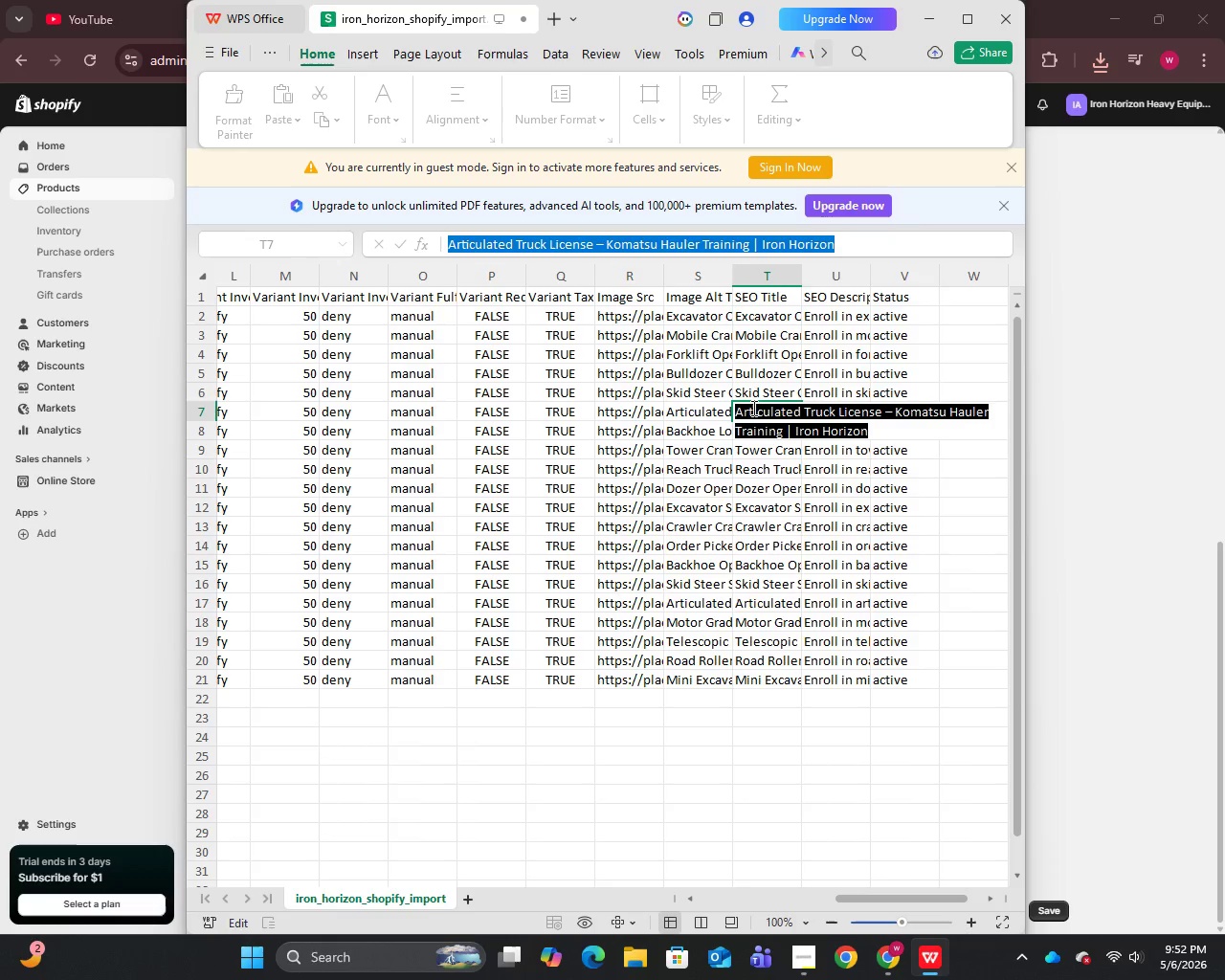 
key(Control+C)
 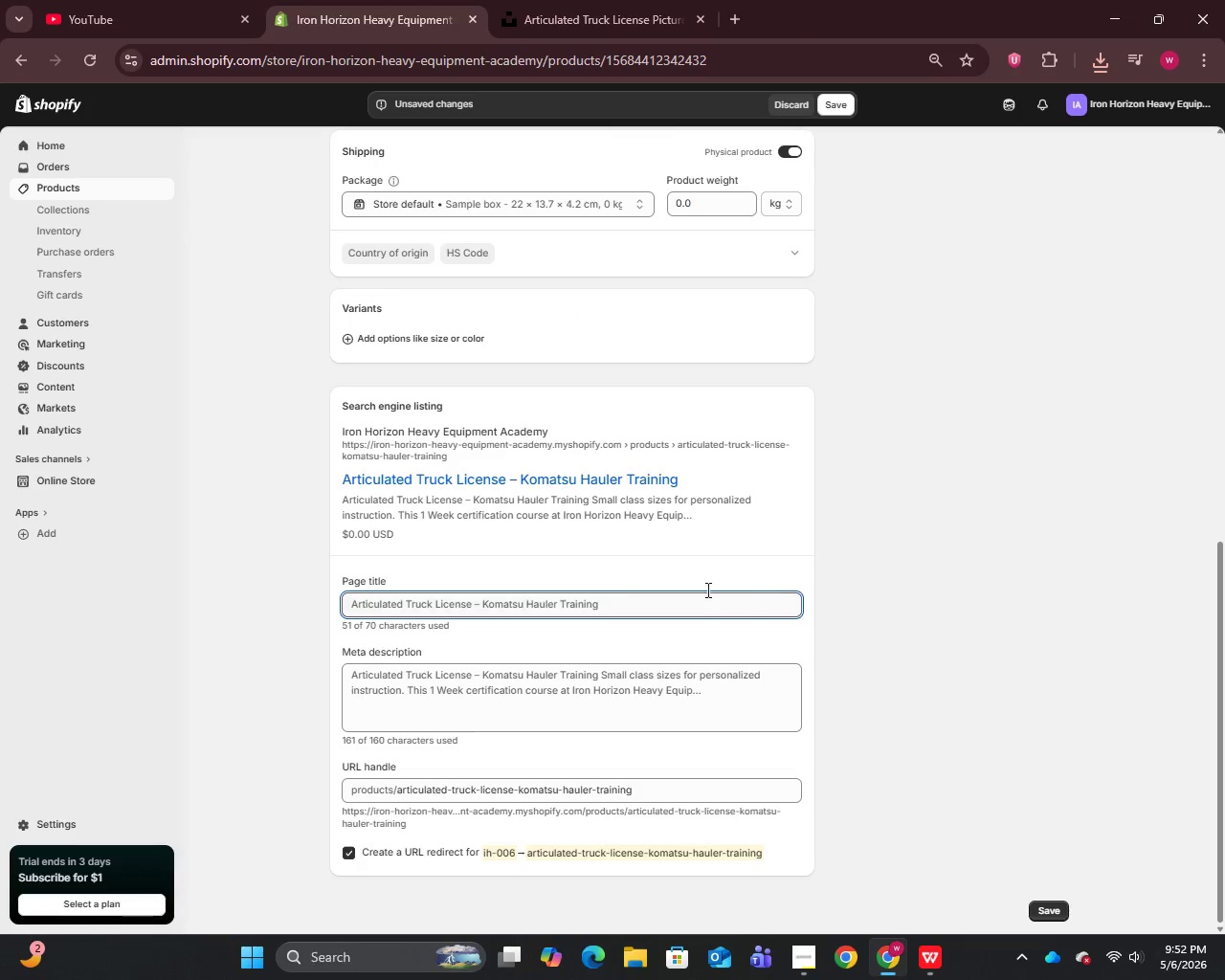 
left_click([609, 582])
 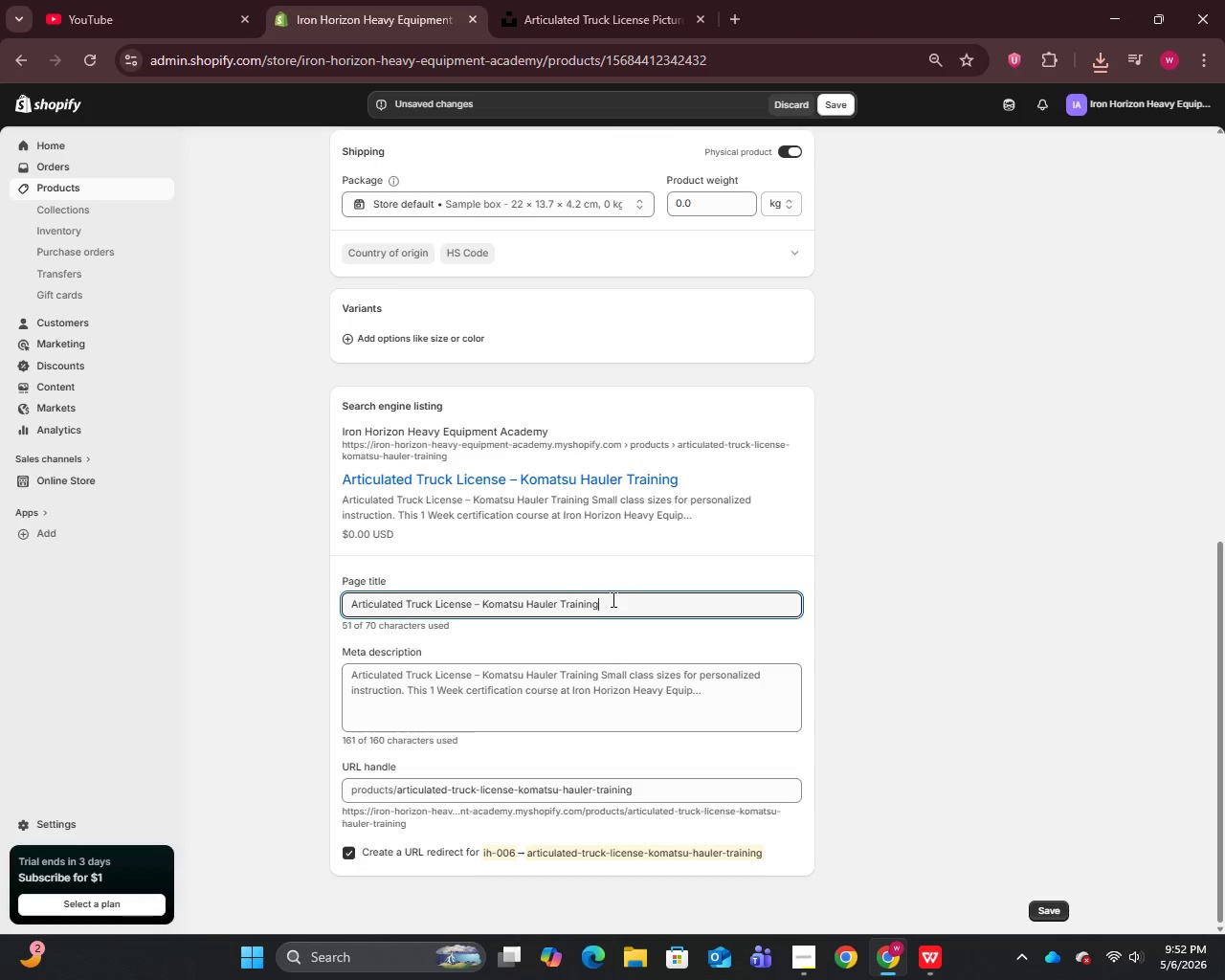 
key(Control+A)
 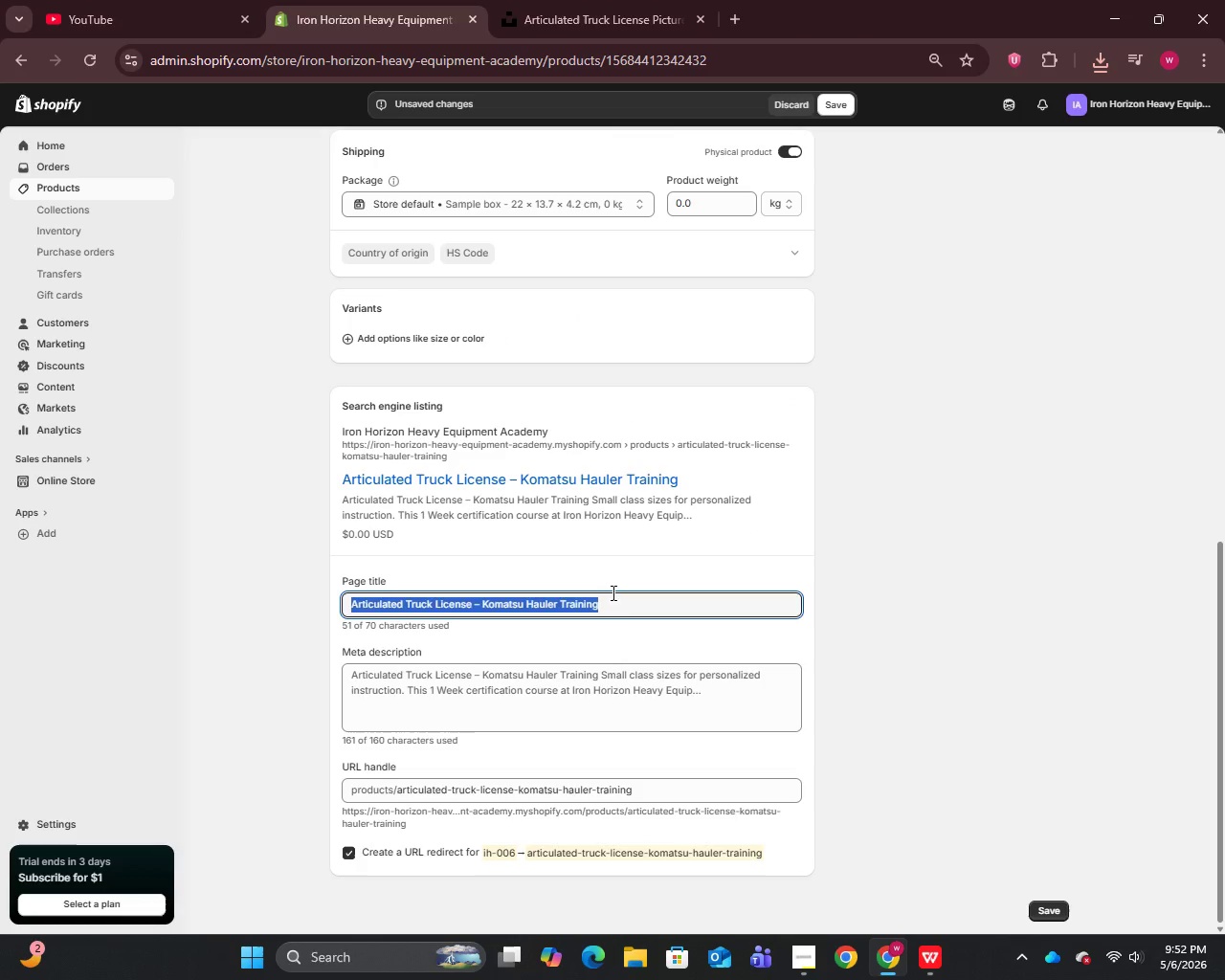 
key(Control+V)
 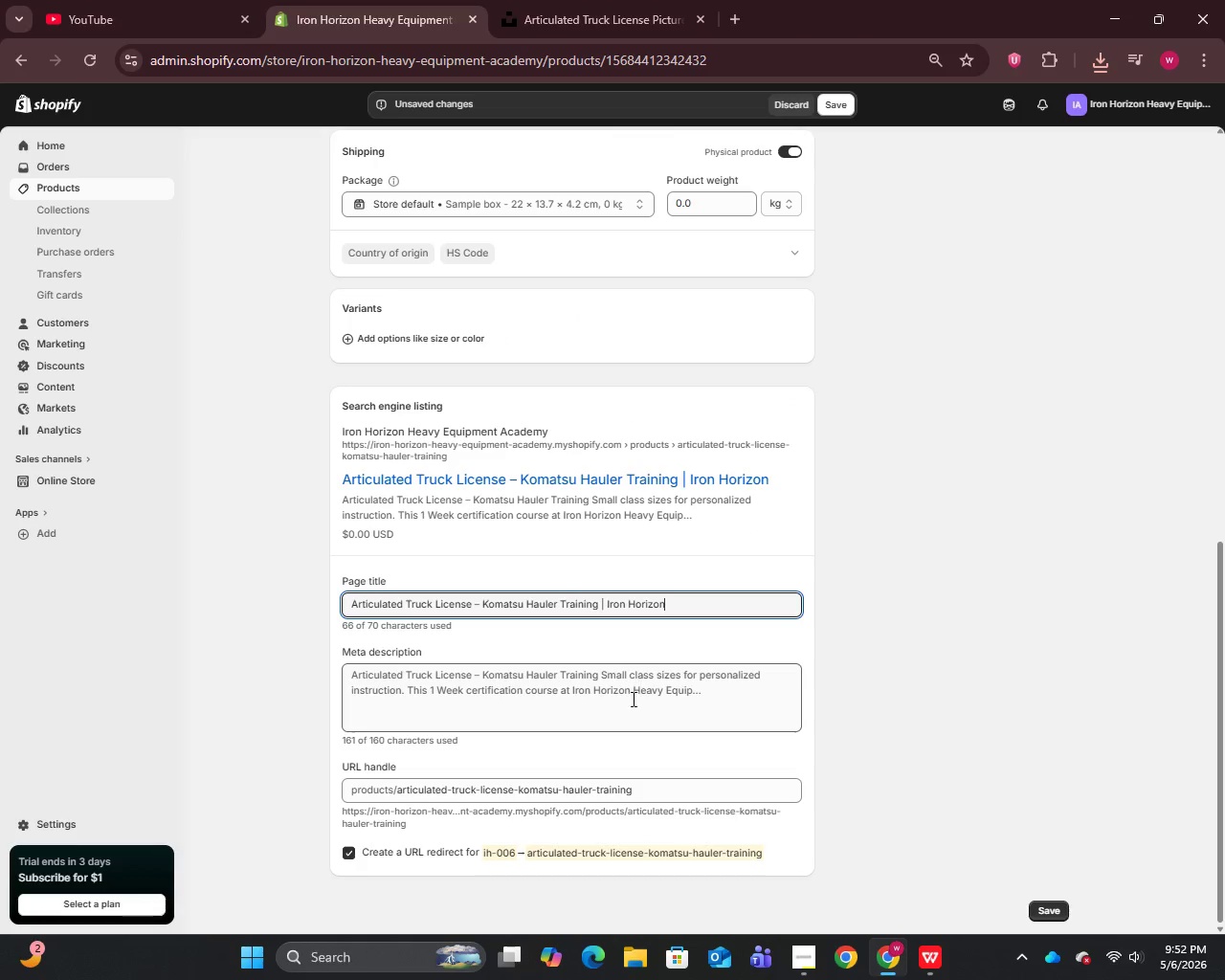 
left_click([630, 704])
 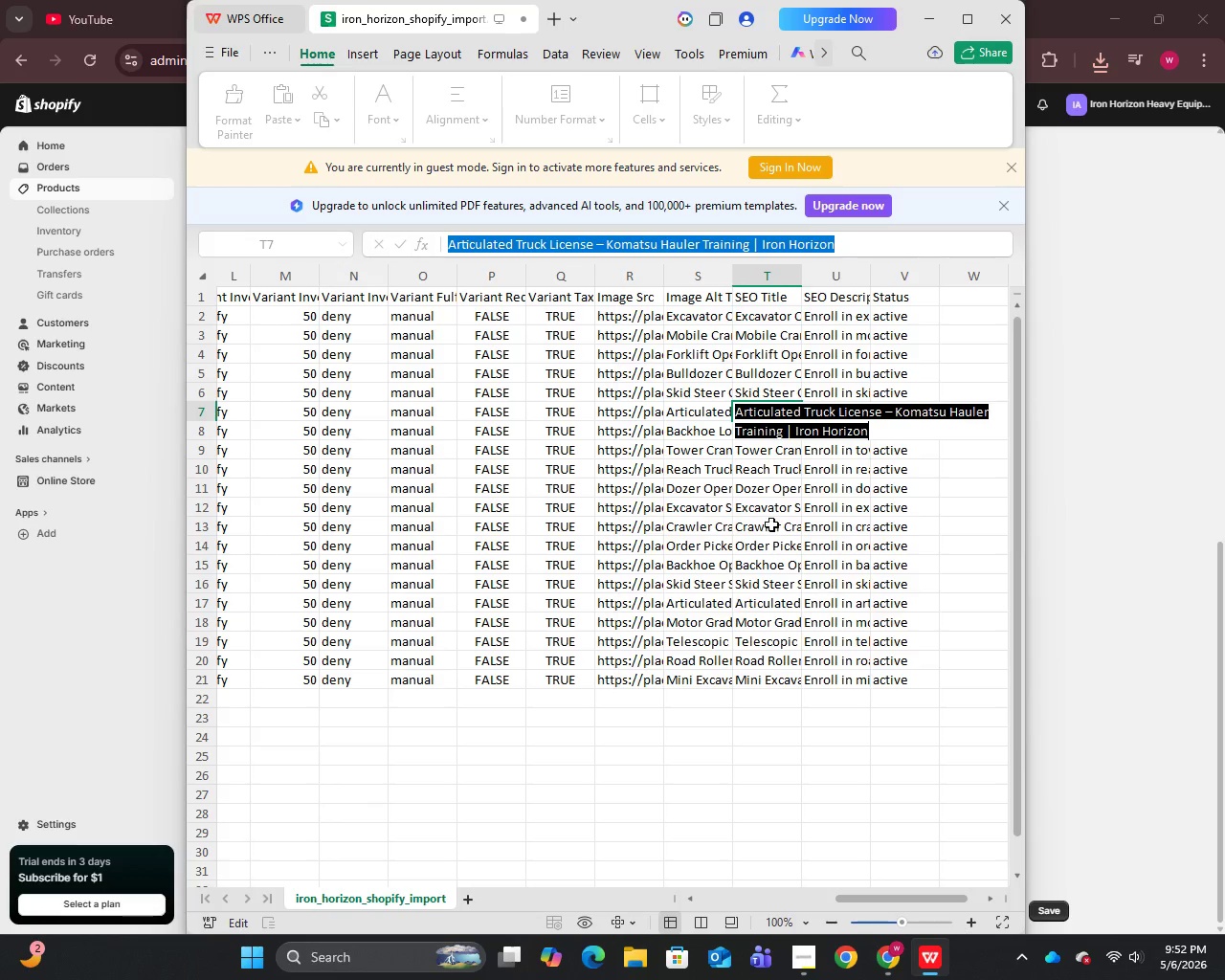 
left_click([706, 416])
 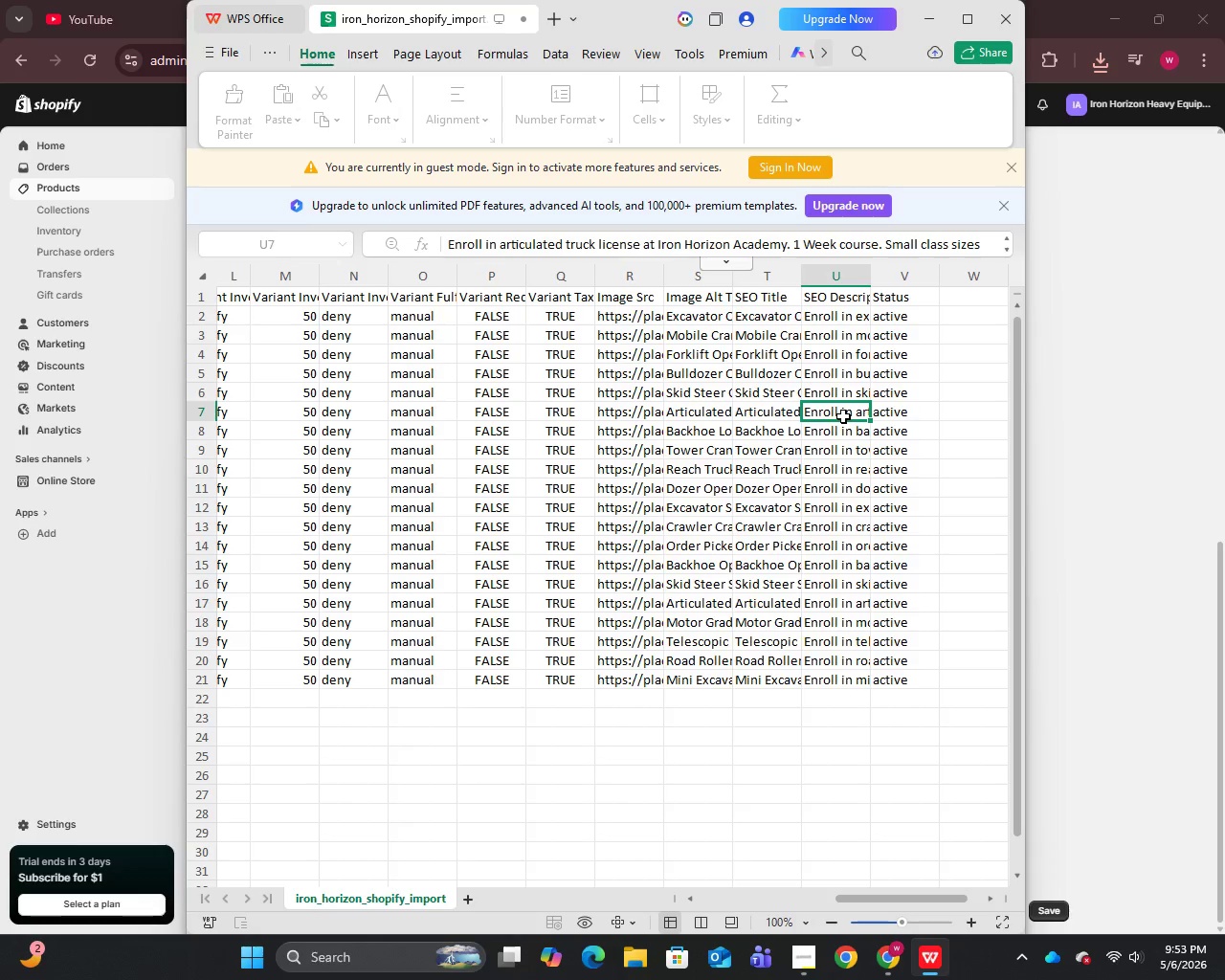 
double_click([843, 415])
 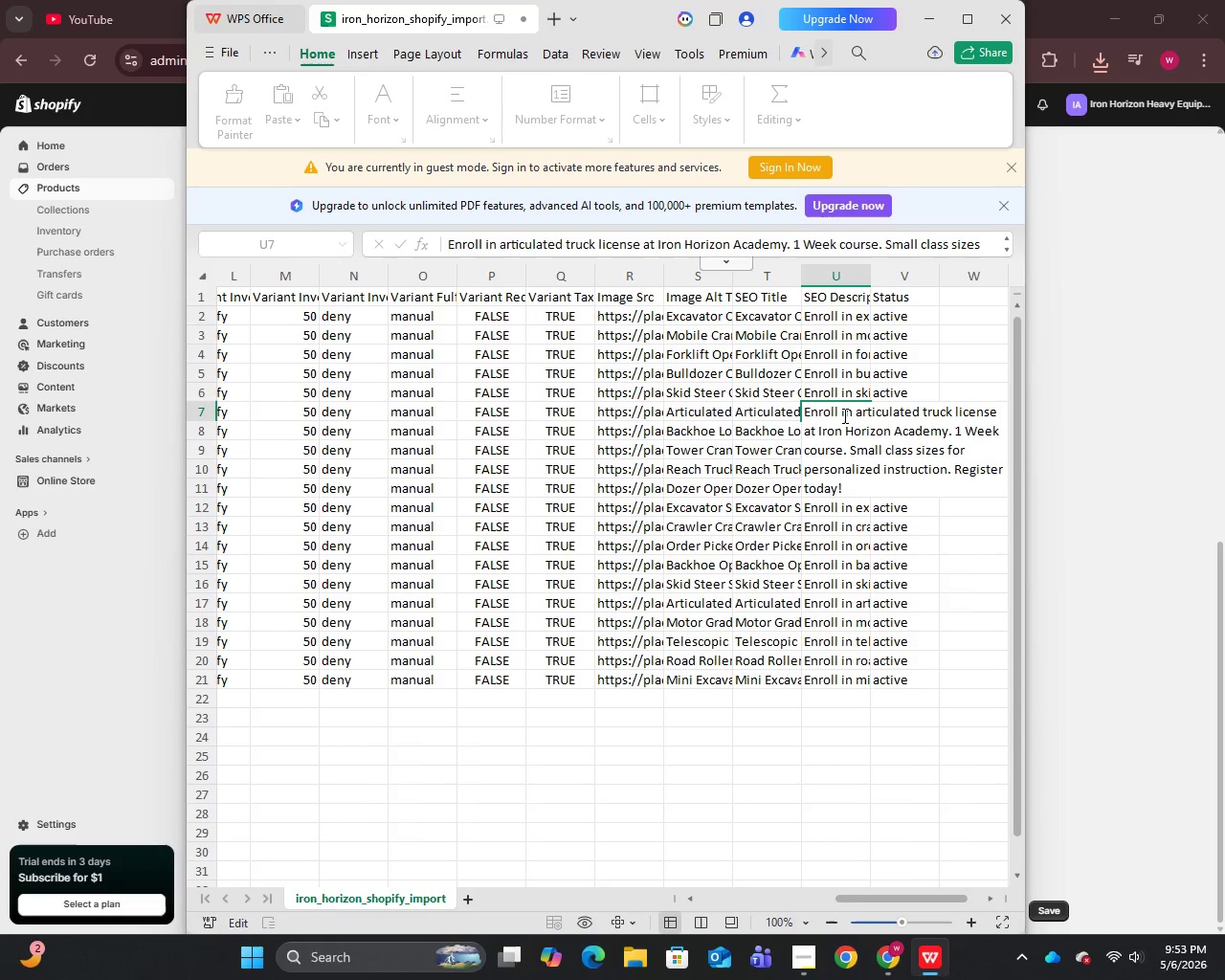 
key(Control+A)
 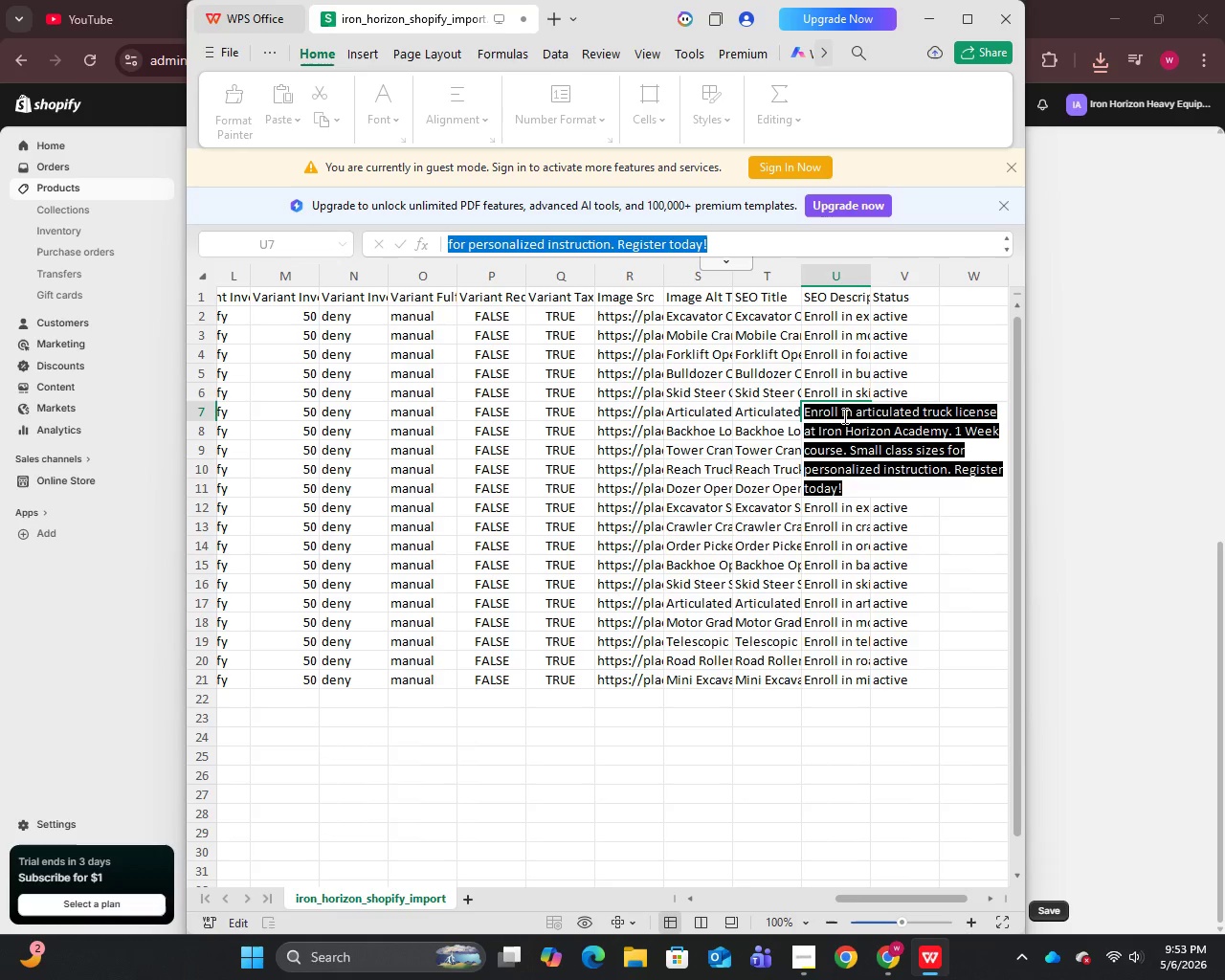 
key(Control+C)
 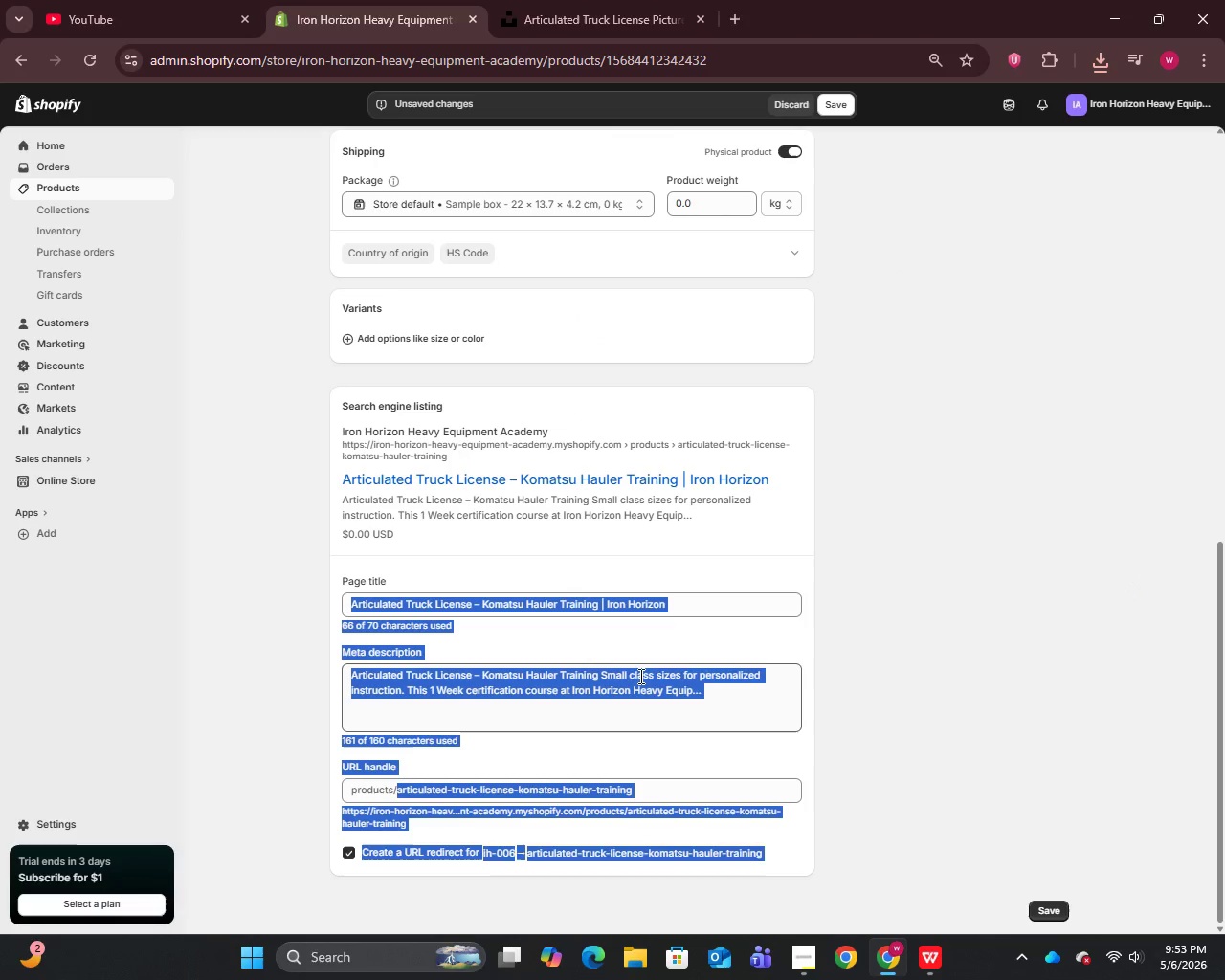 
left_click([634, 720])
 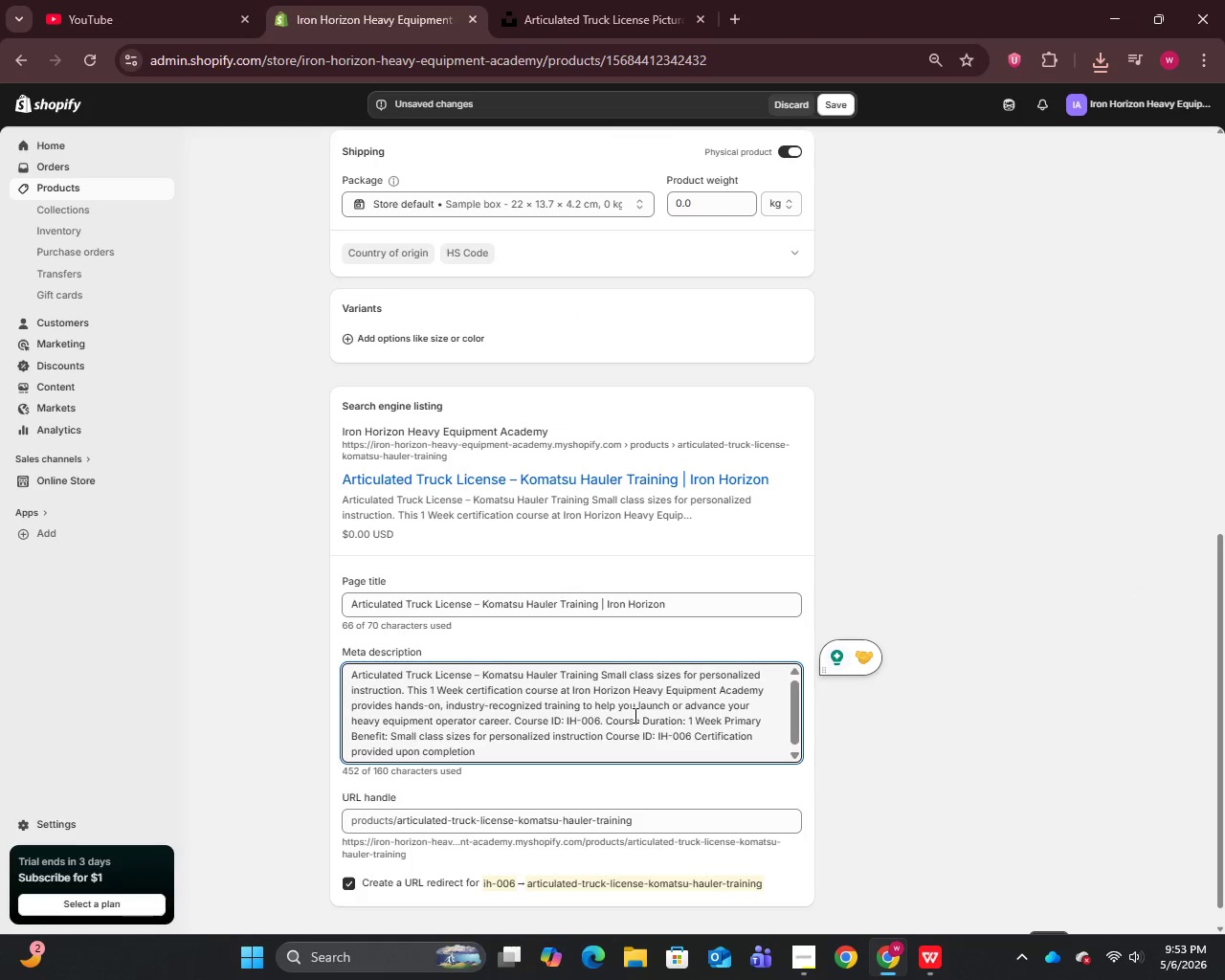 
key(Control+A)
 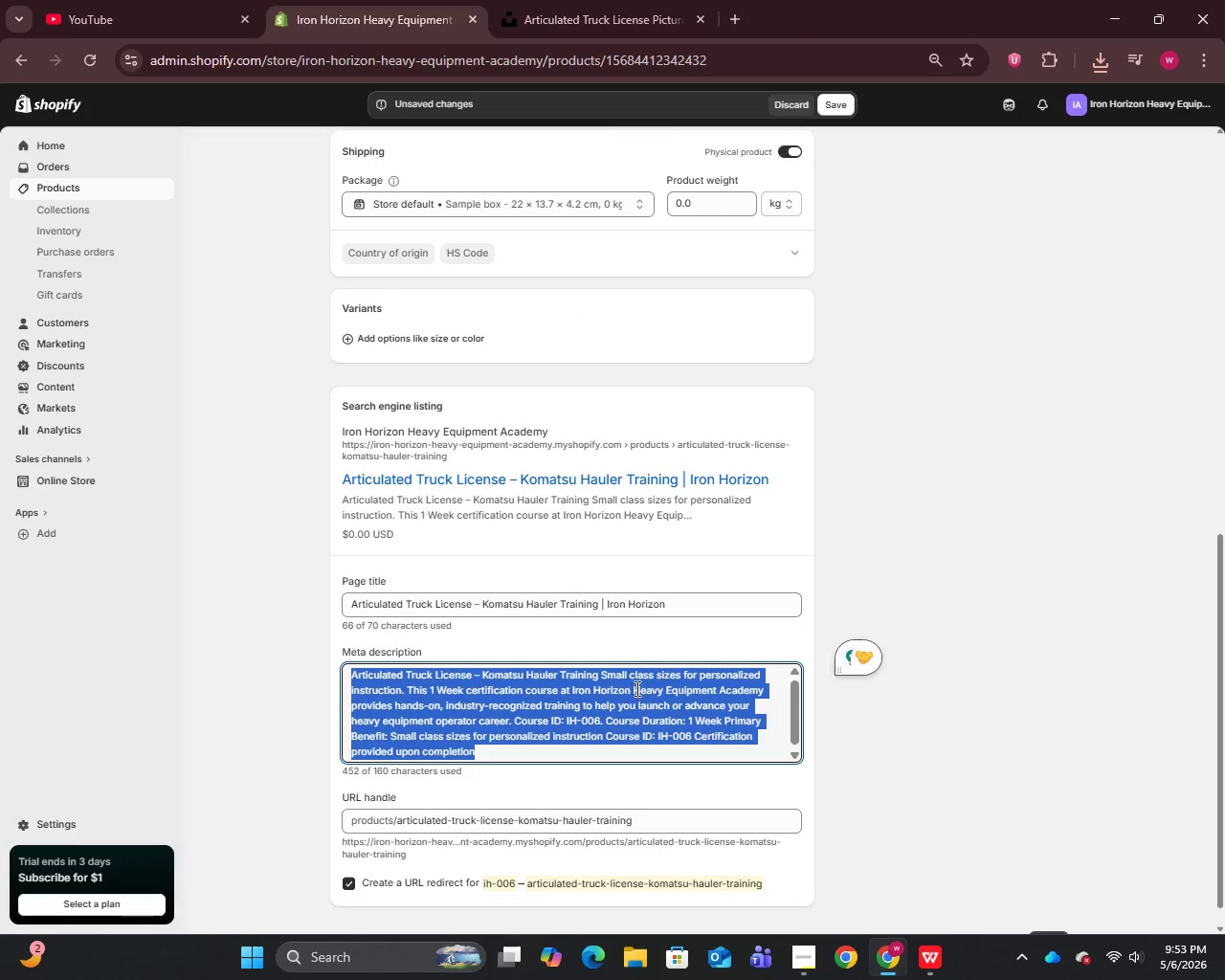 
key(Control+V)
 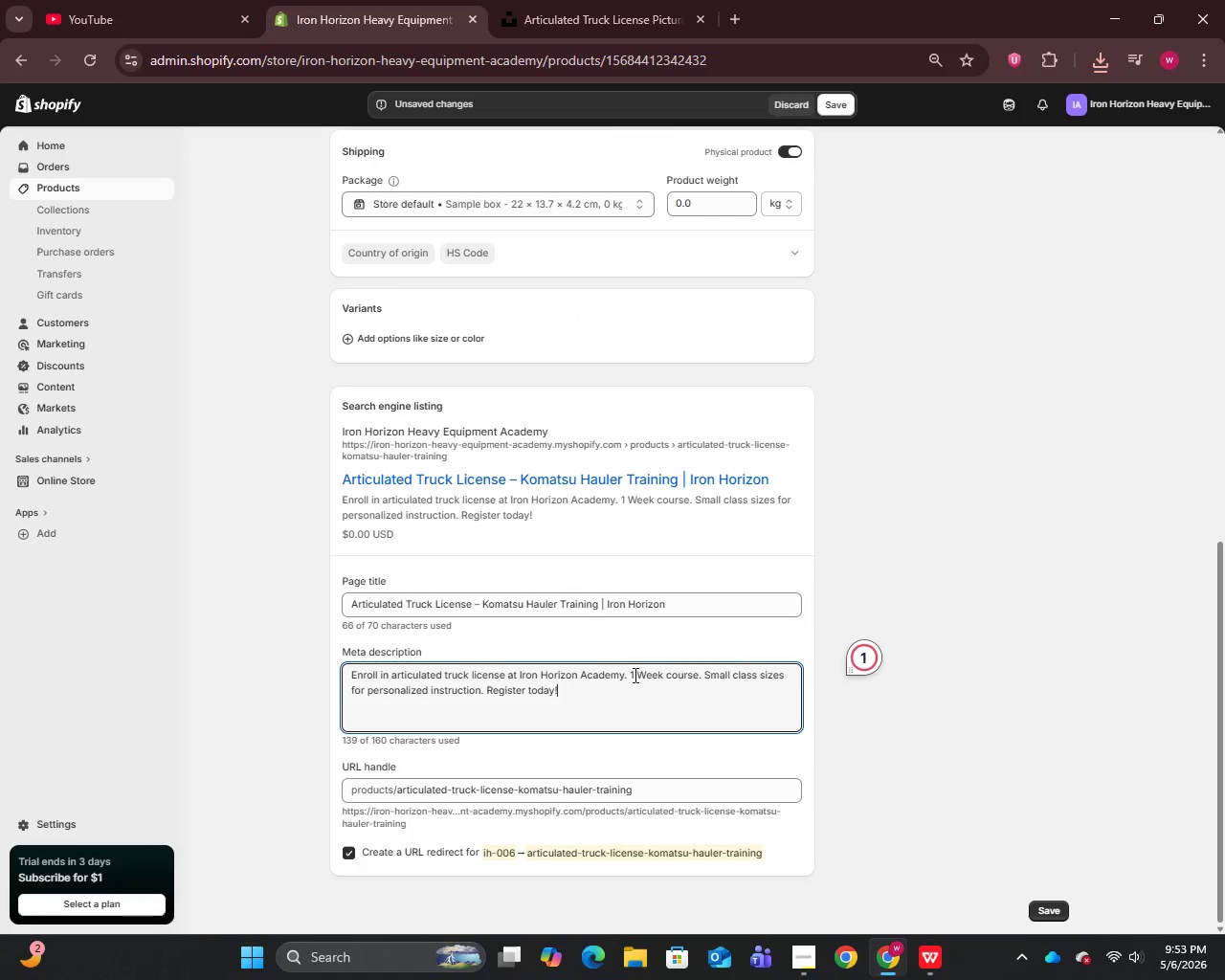 
key(Space)
 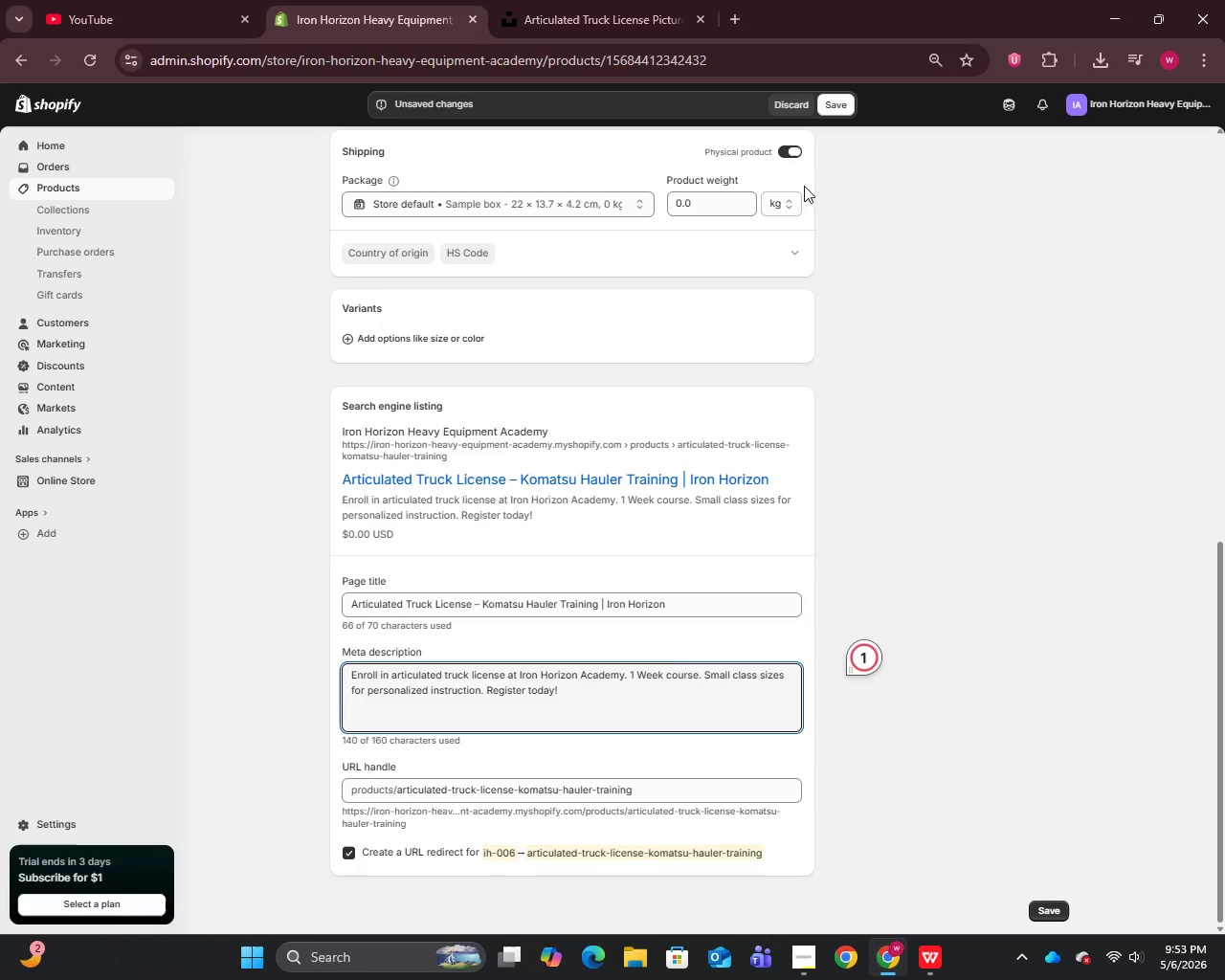 
left_click([831, 98])
 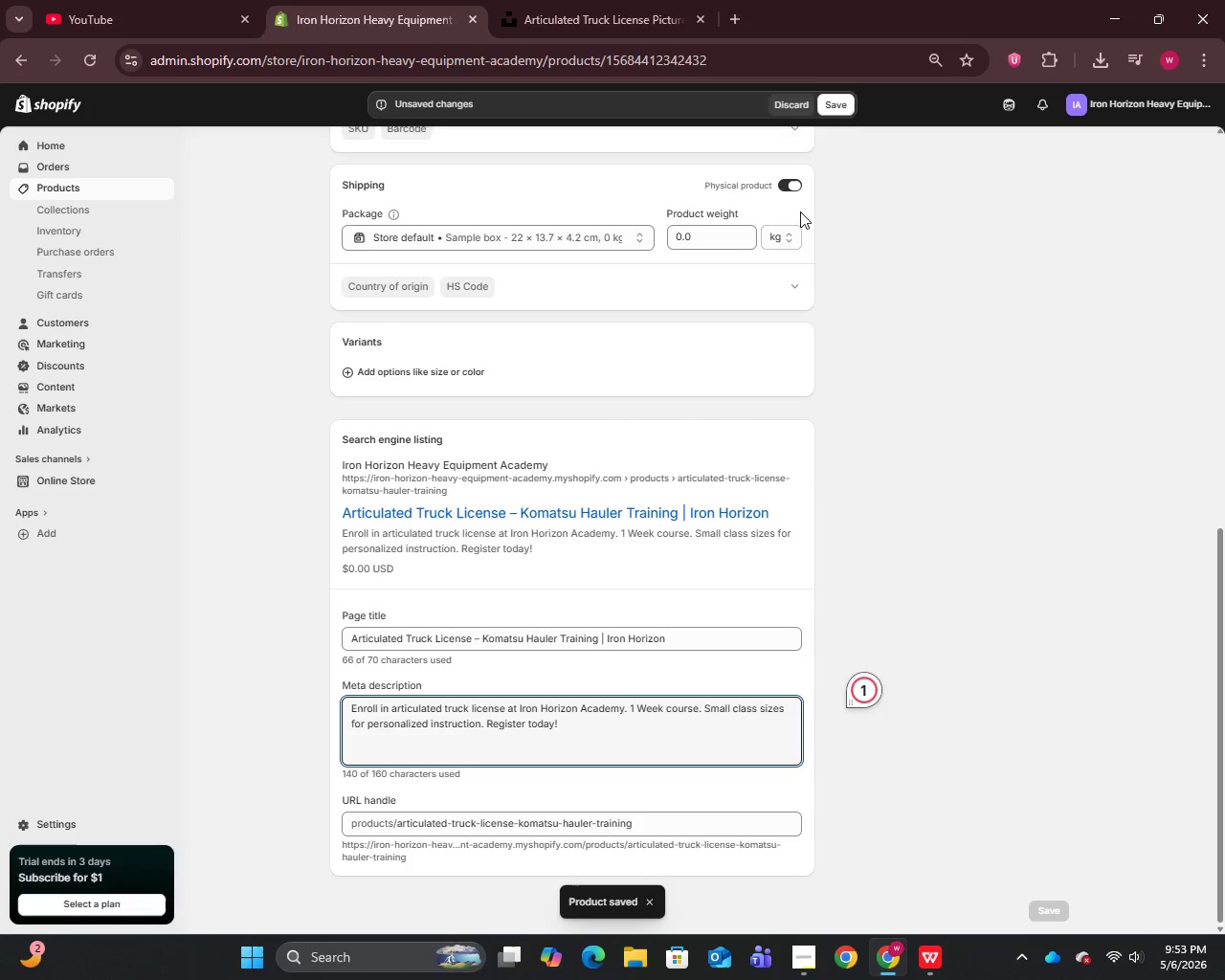 
wait(6.42)
 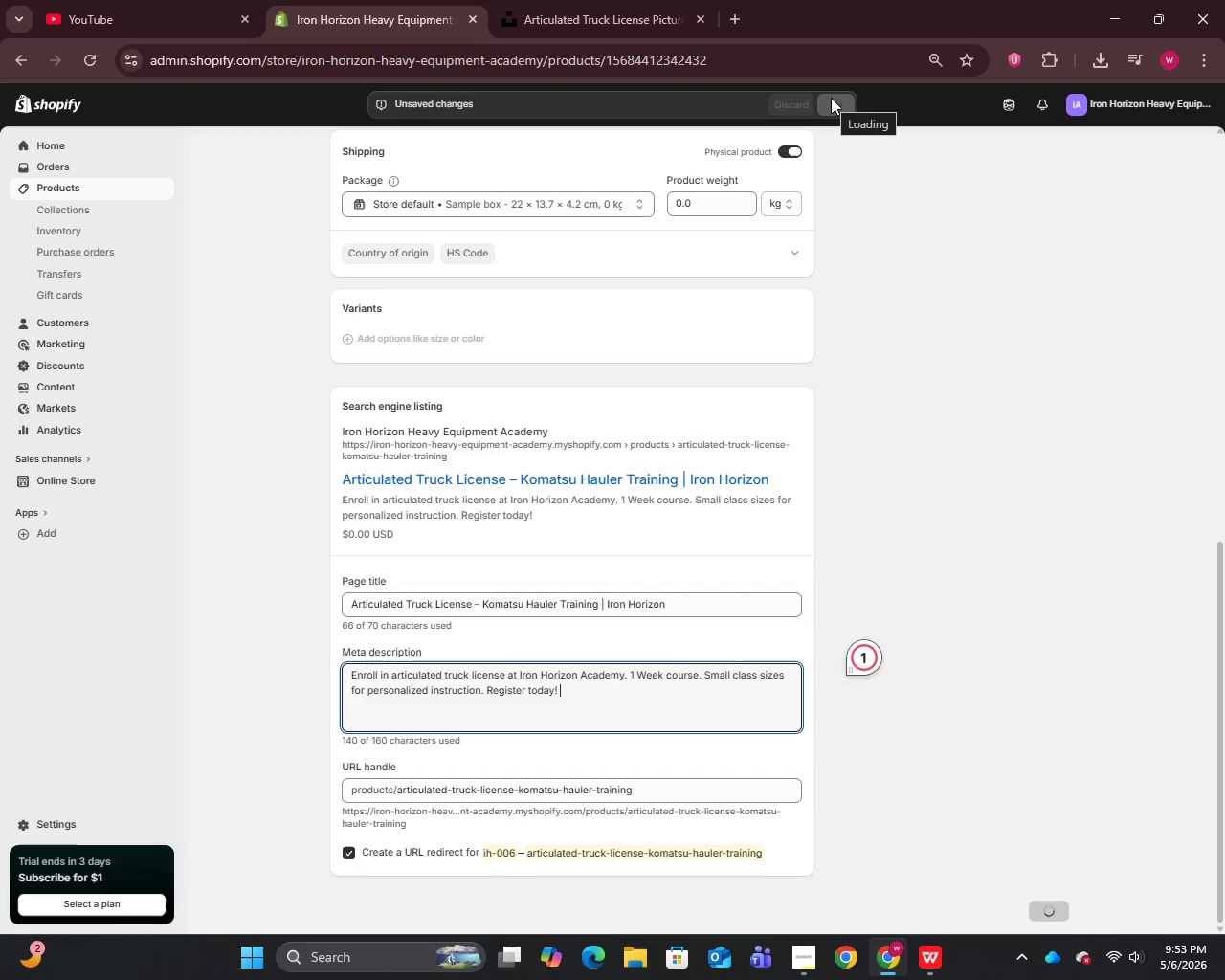 
left_click([54, 189])
 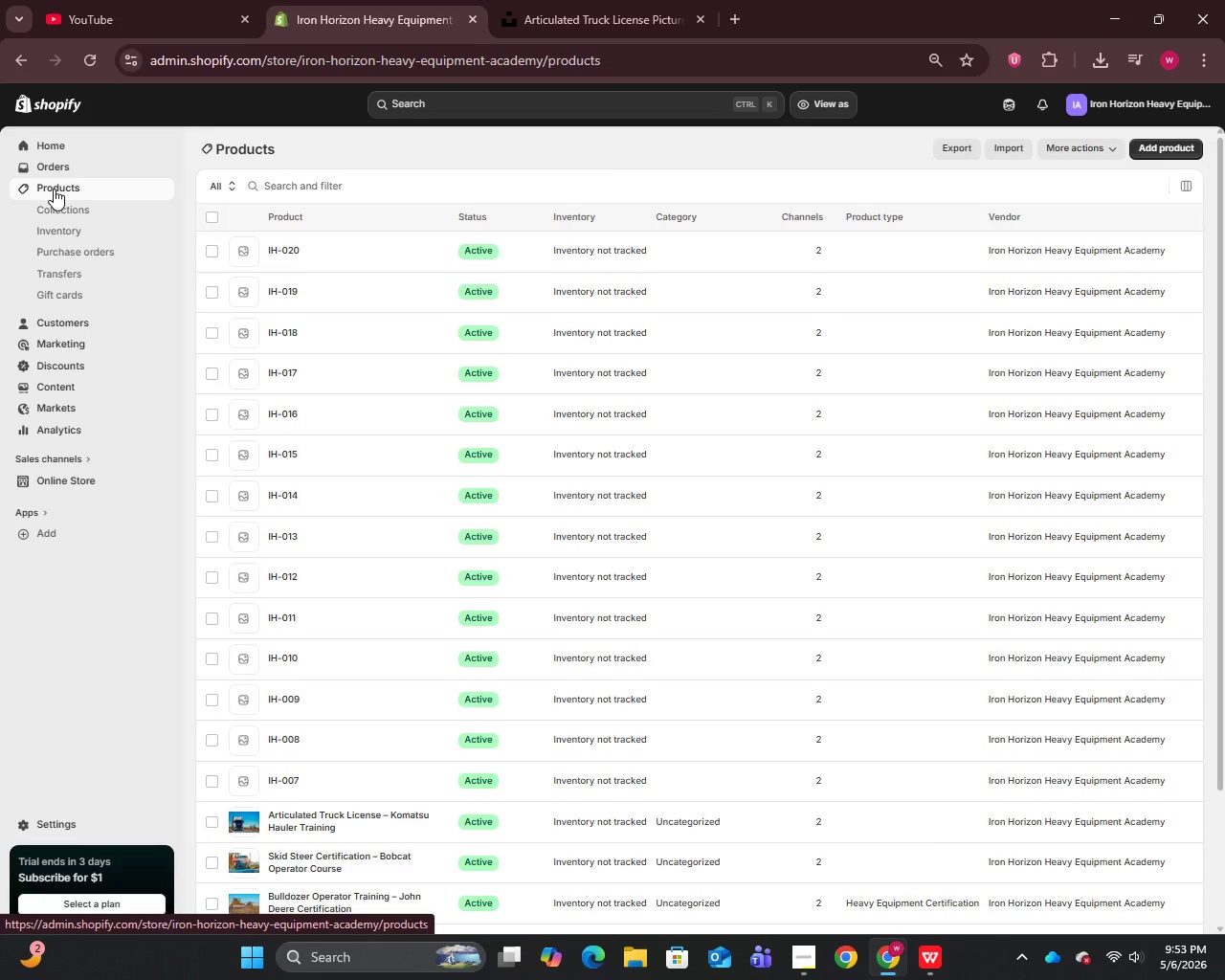 
wait(26.06)
 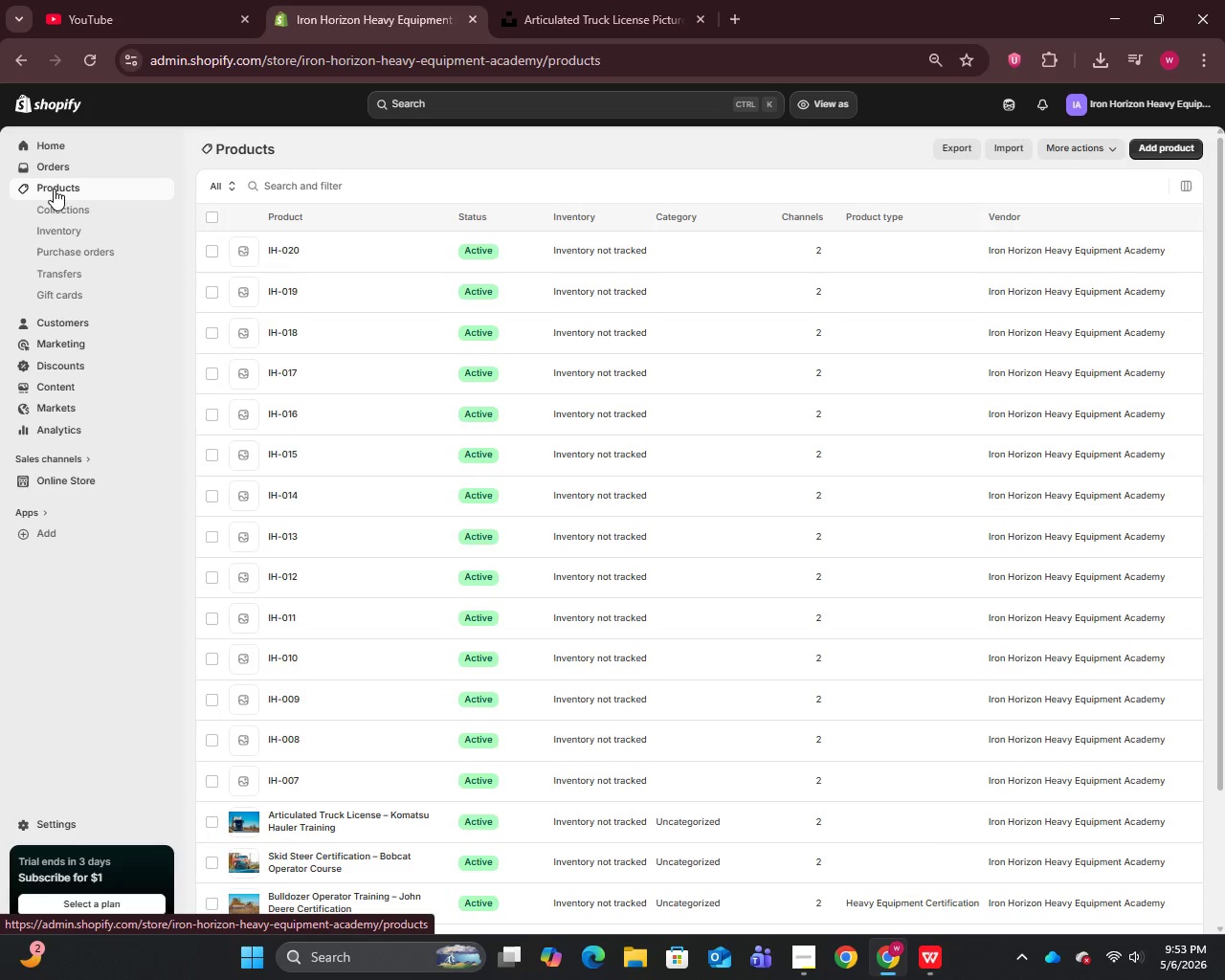 
left_click([282, 781])
 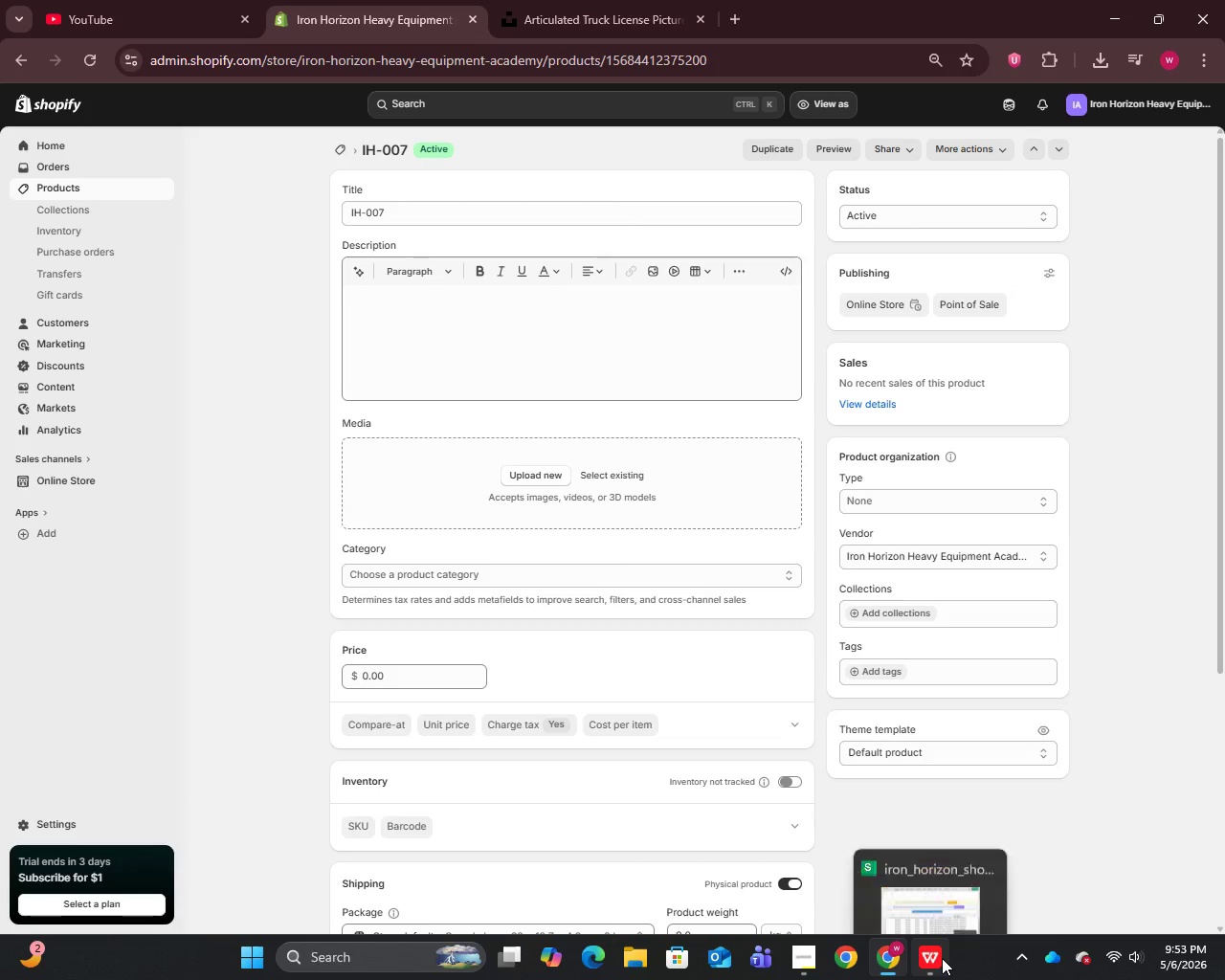 
wait(5.7)
 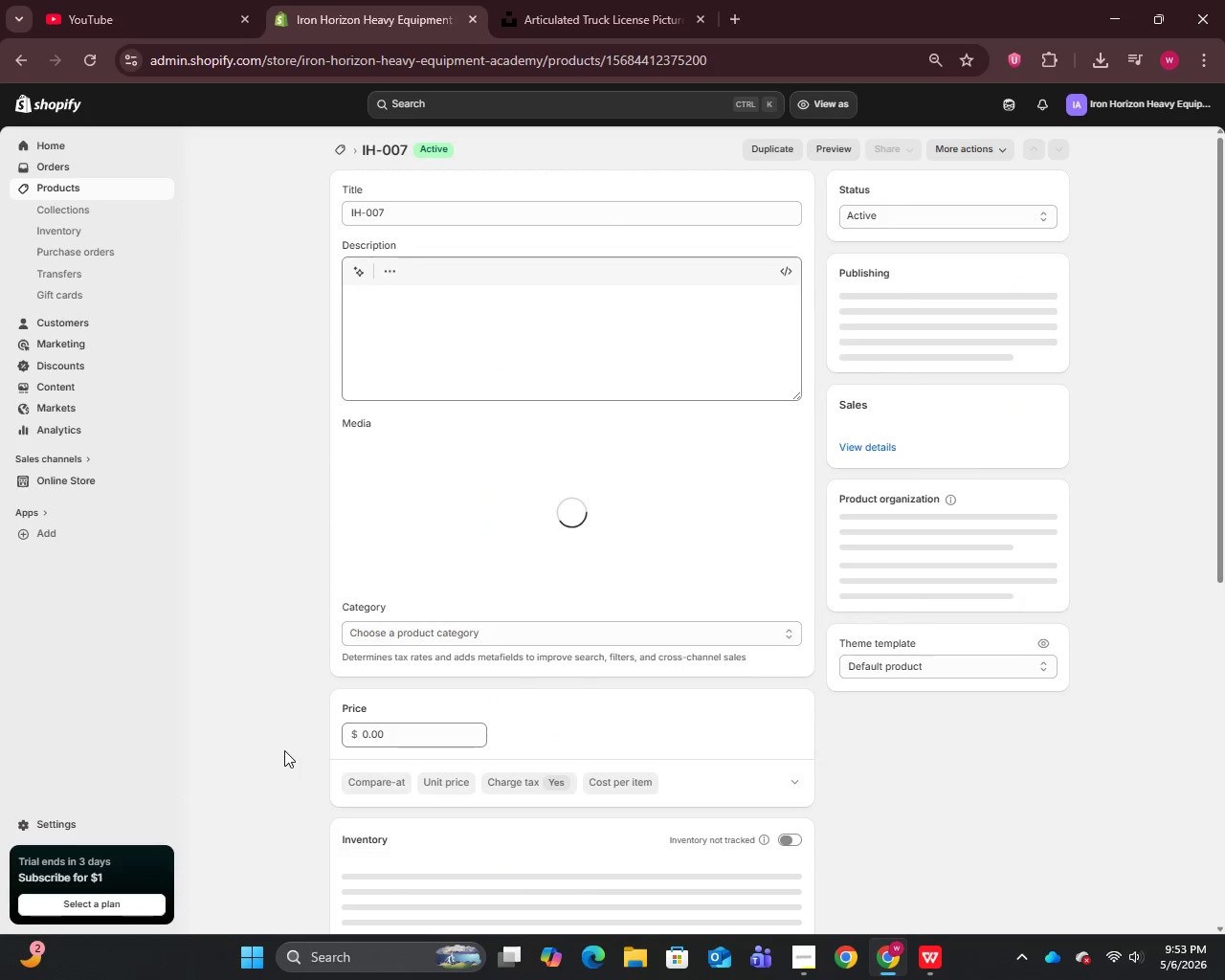 
left_click_drag(start_coordinate=[883, 895], to_coordinate=[533, 923])
 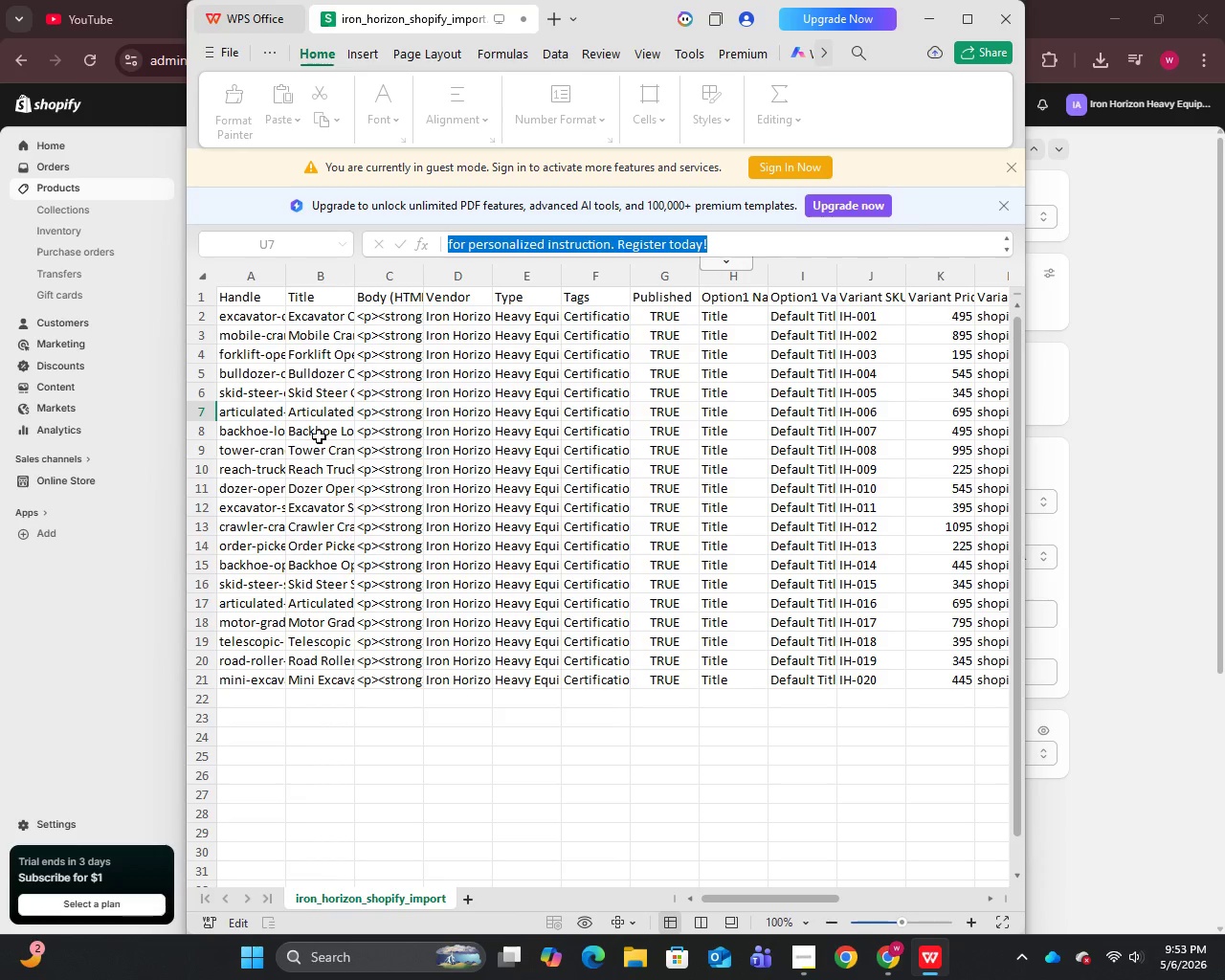 
left_click([318, 433])
 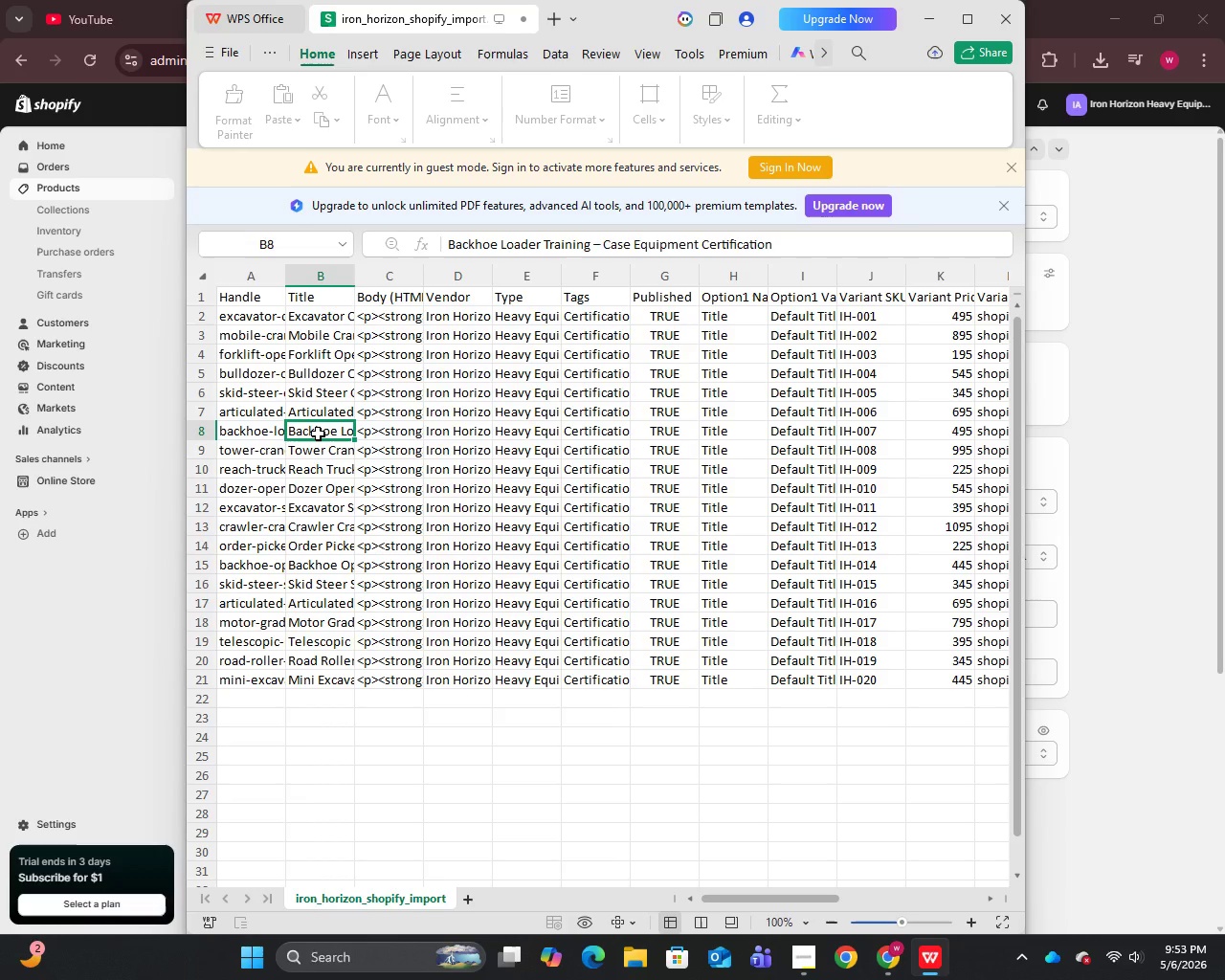 
double_click([318, 433])
 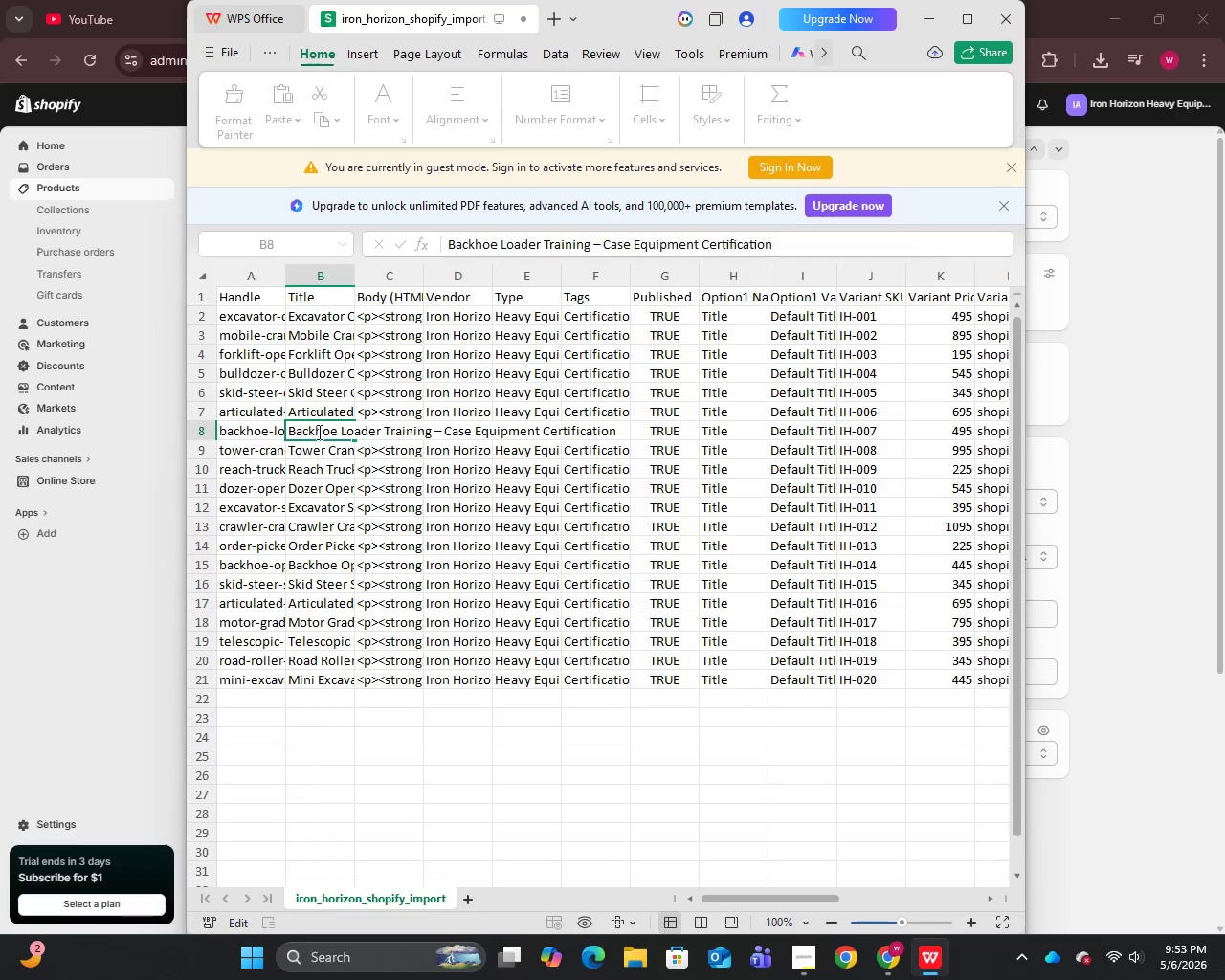 
key(Control+A)
 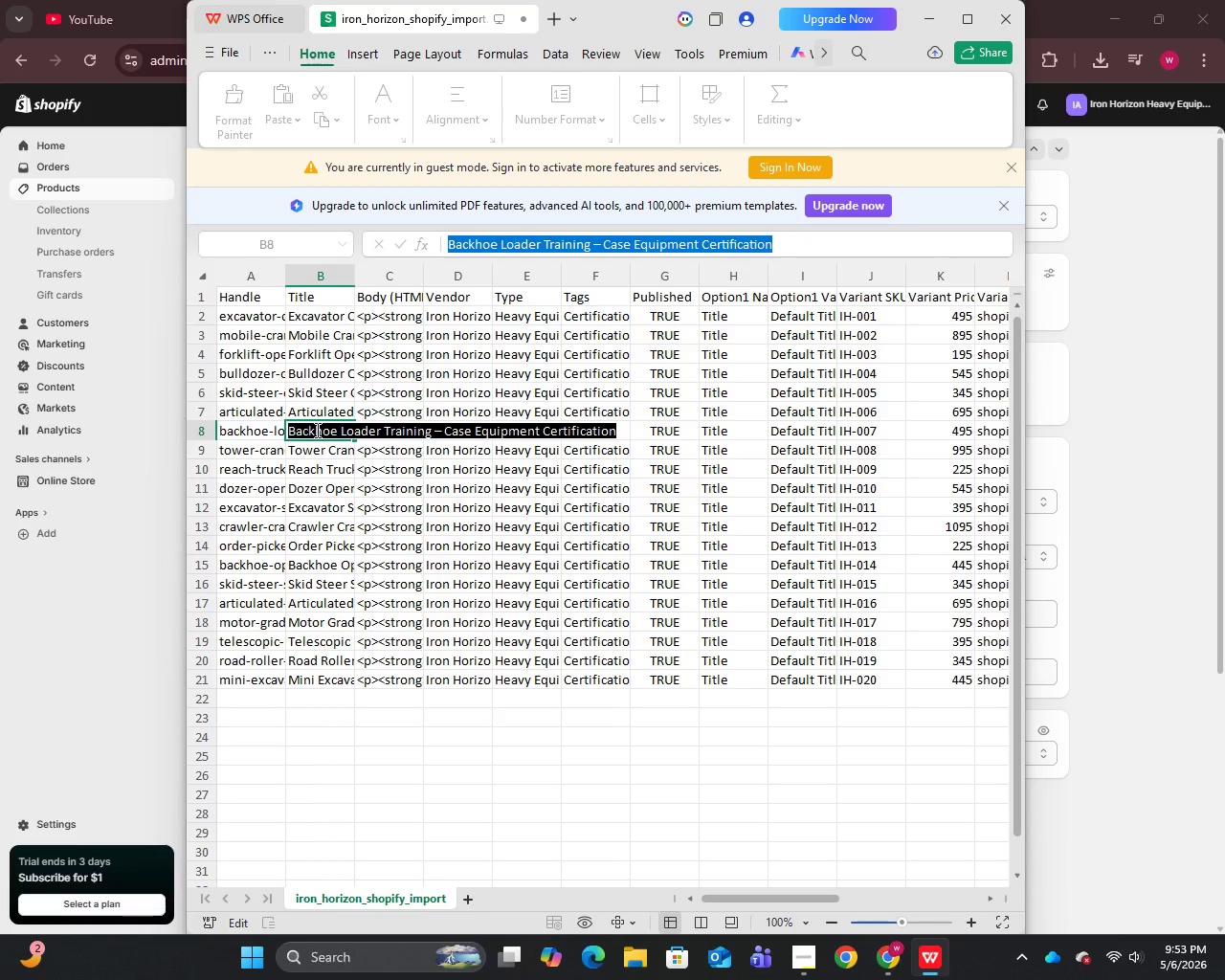 
key(Control+C)
 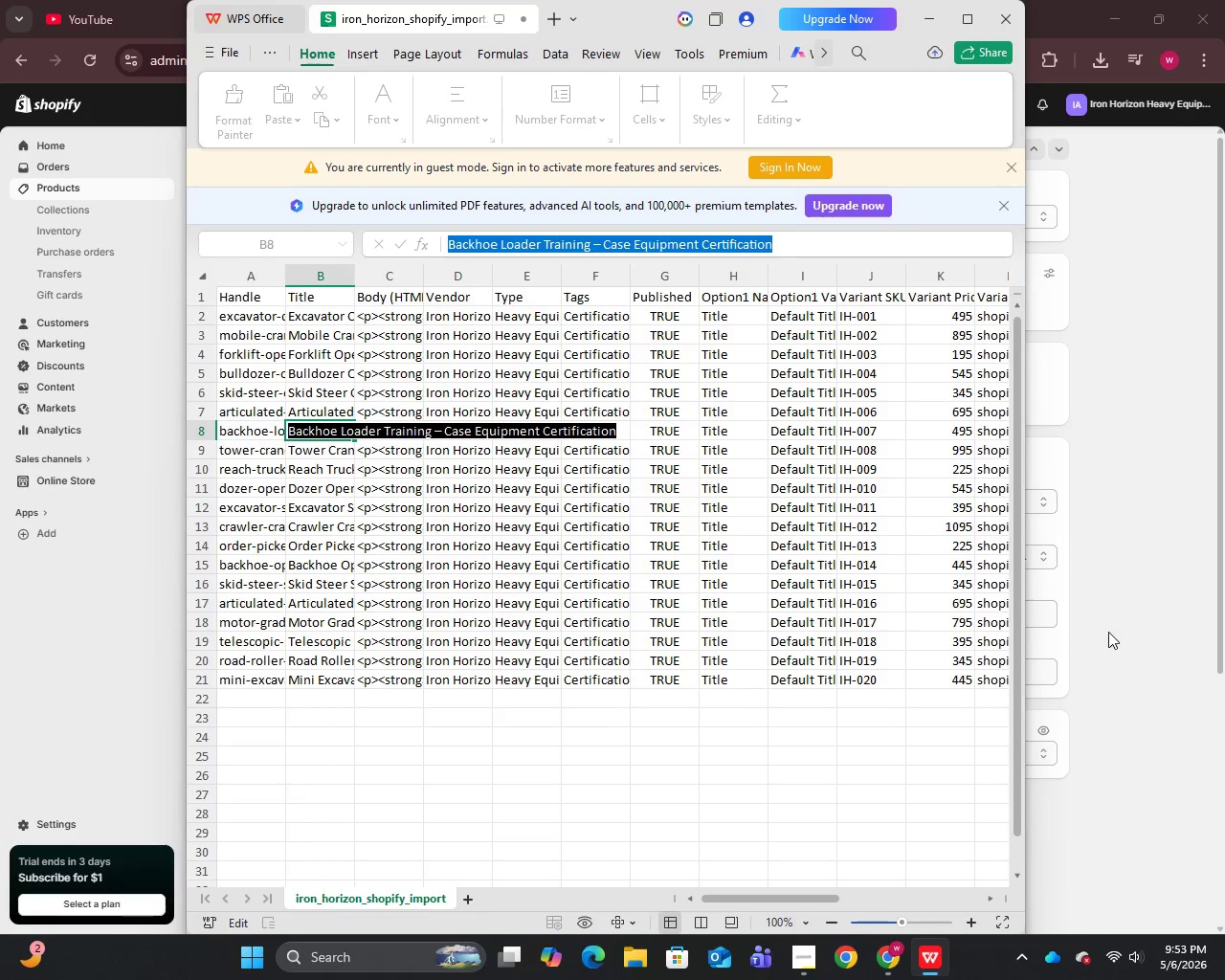 
left_click_drag(start_coordinate=[1115, 634], to_coordinate=[1104, 627])
 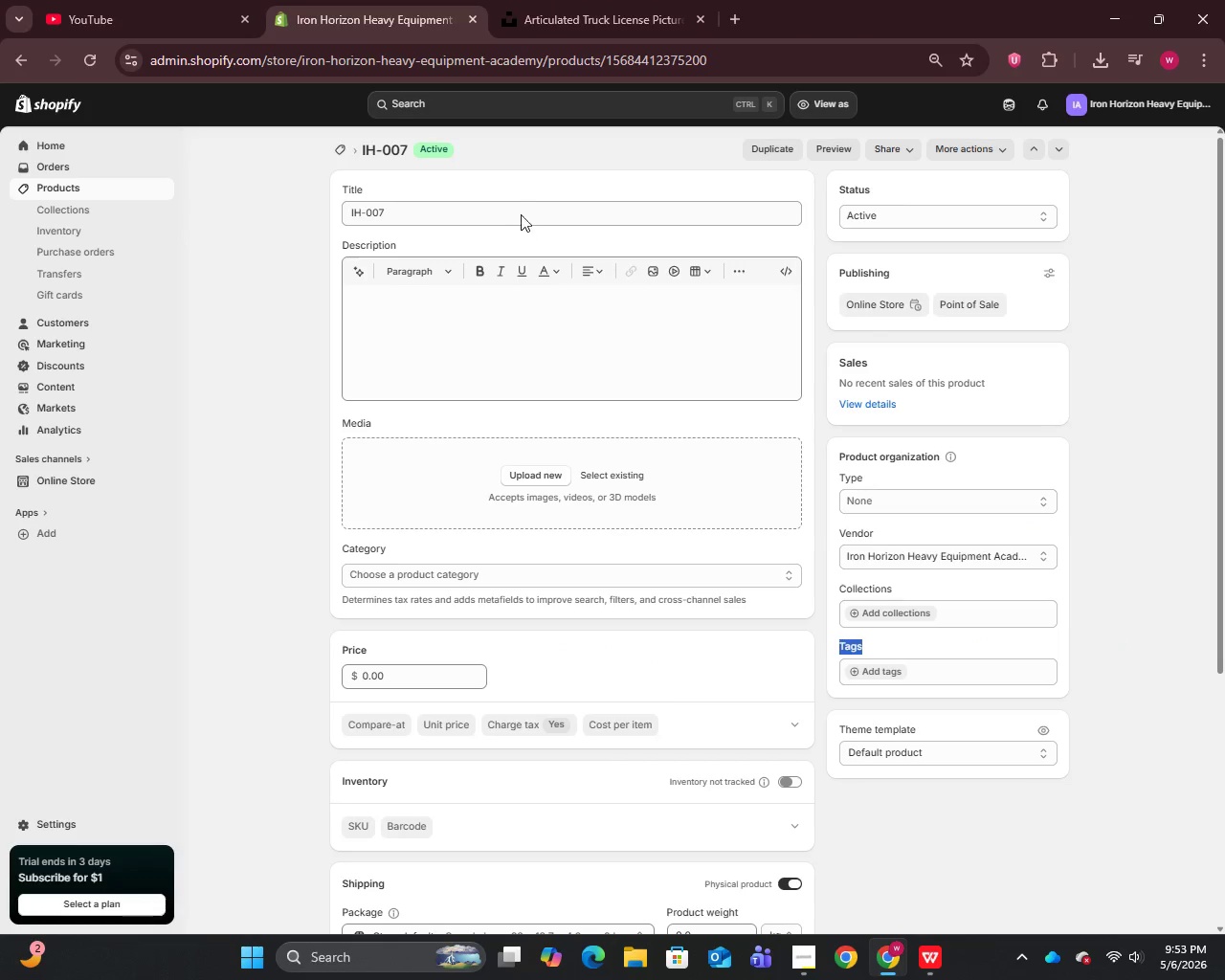 
left_click([519, 212])
 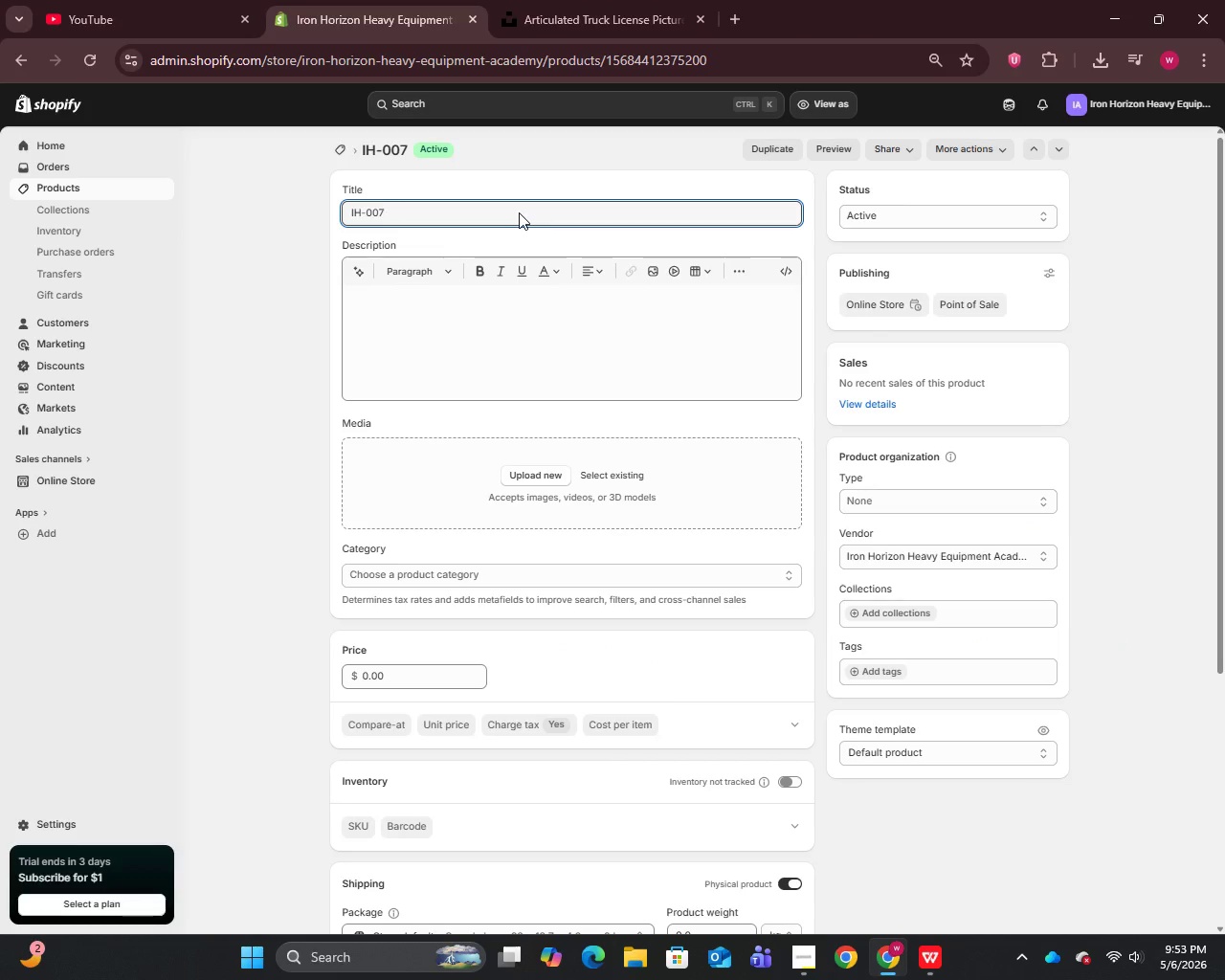 
key(Control+A)
 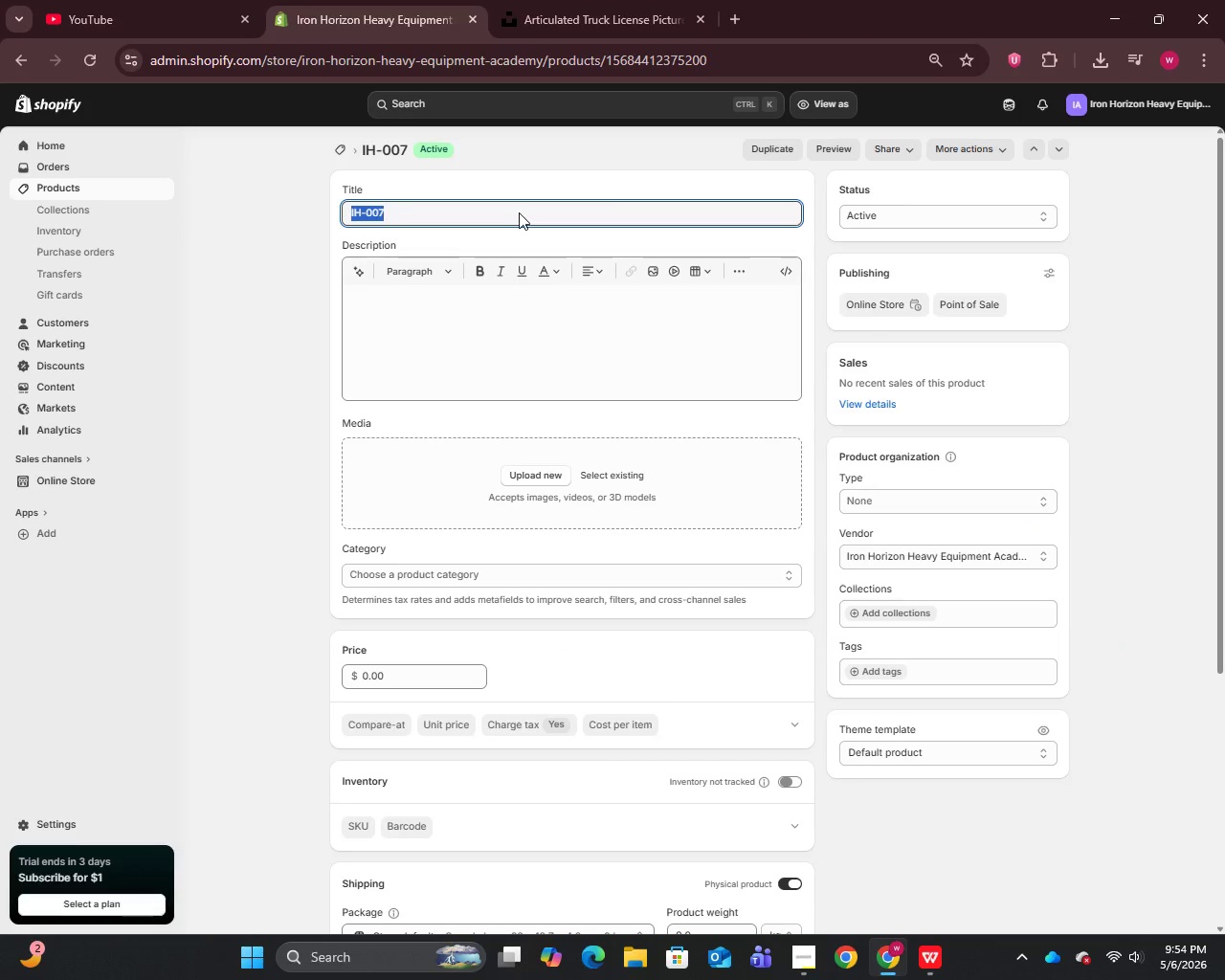 
key(Control+V)
 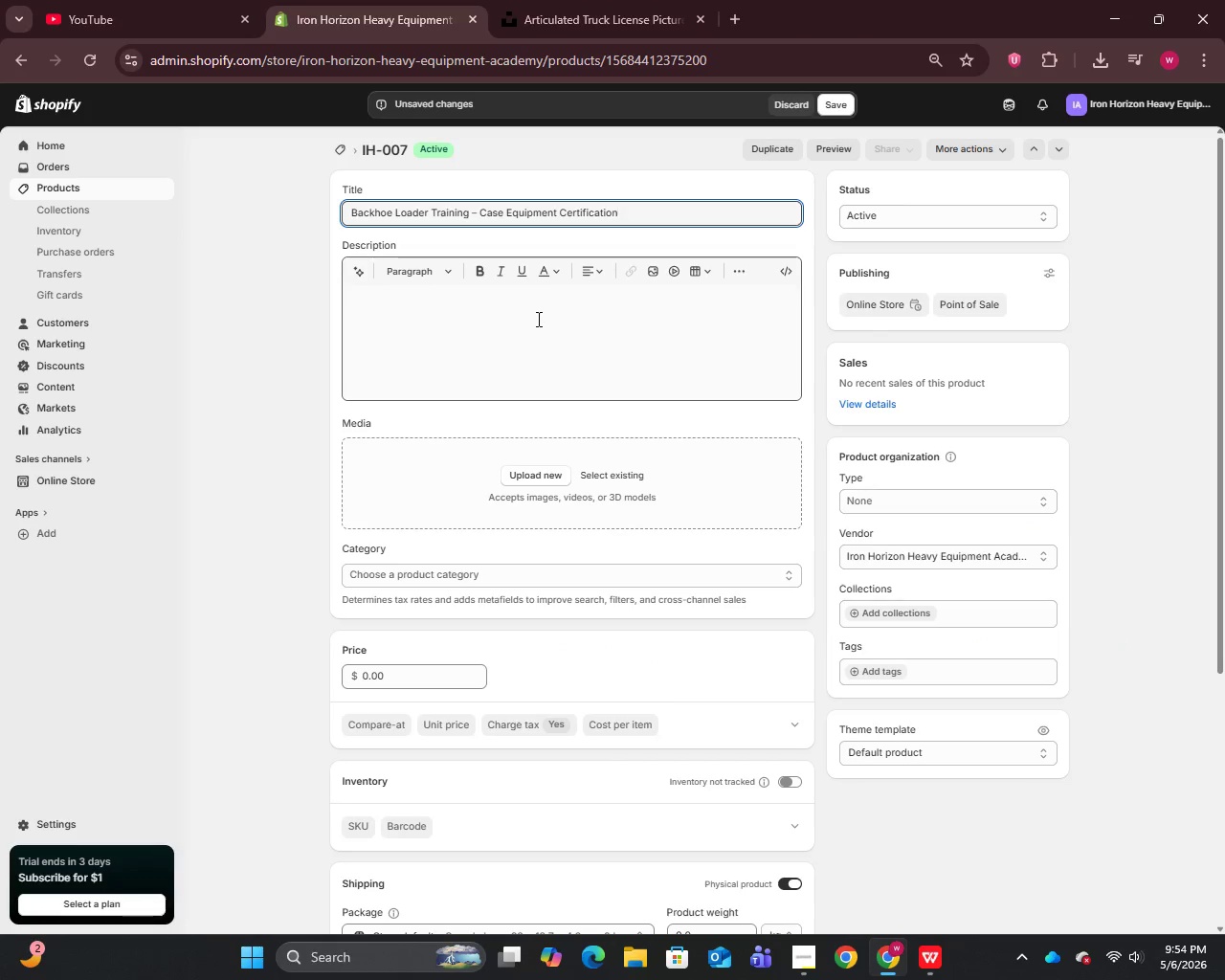 
left_click([553, 343])
 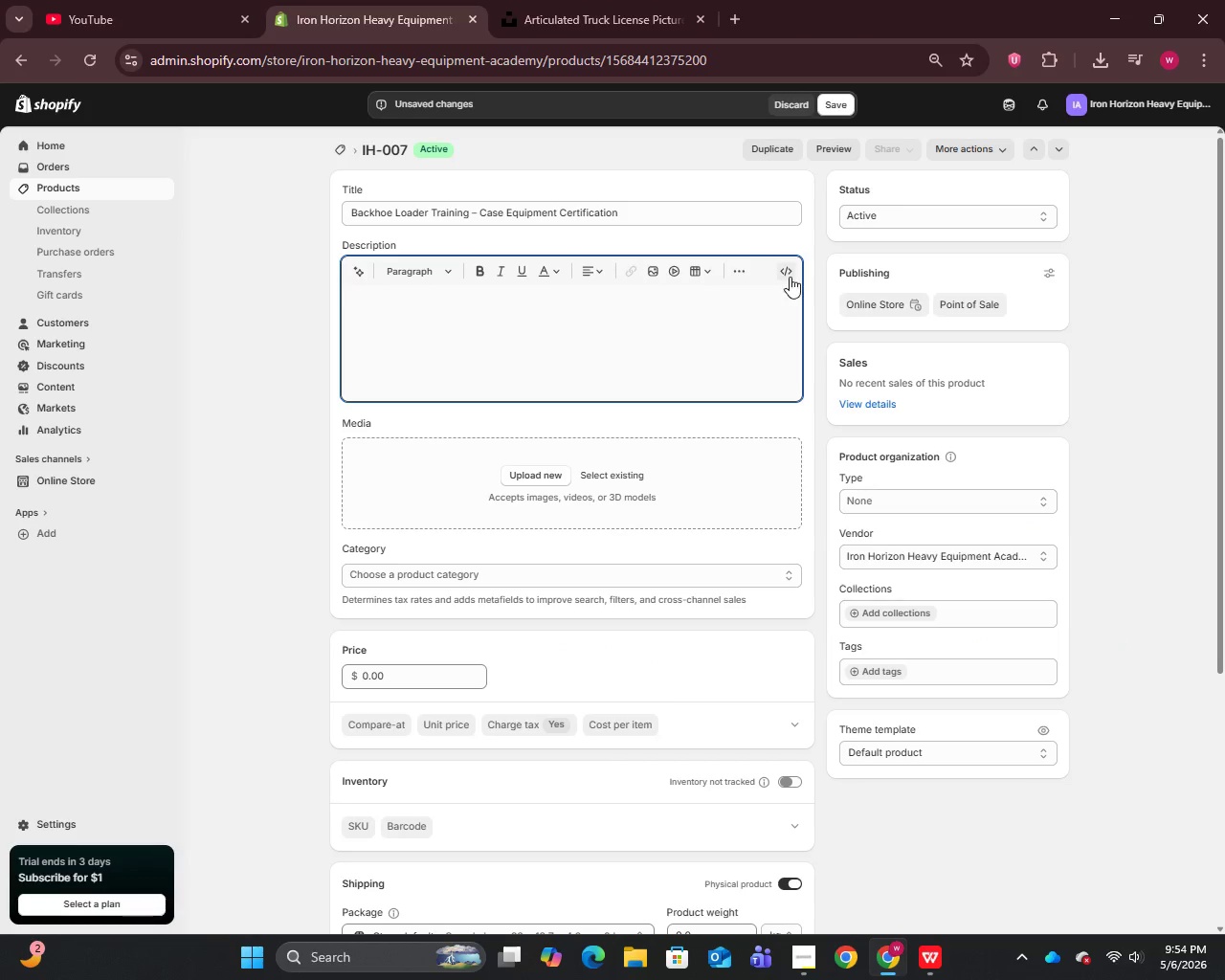 
left_click([791, 273])
 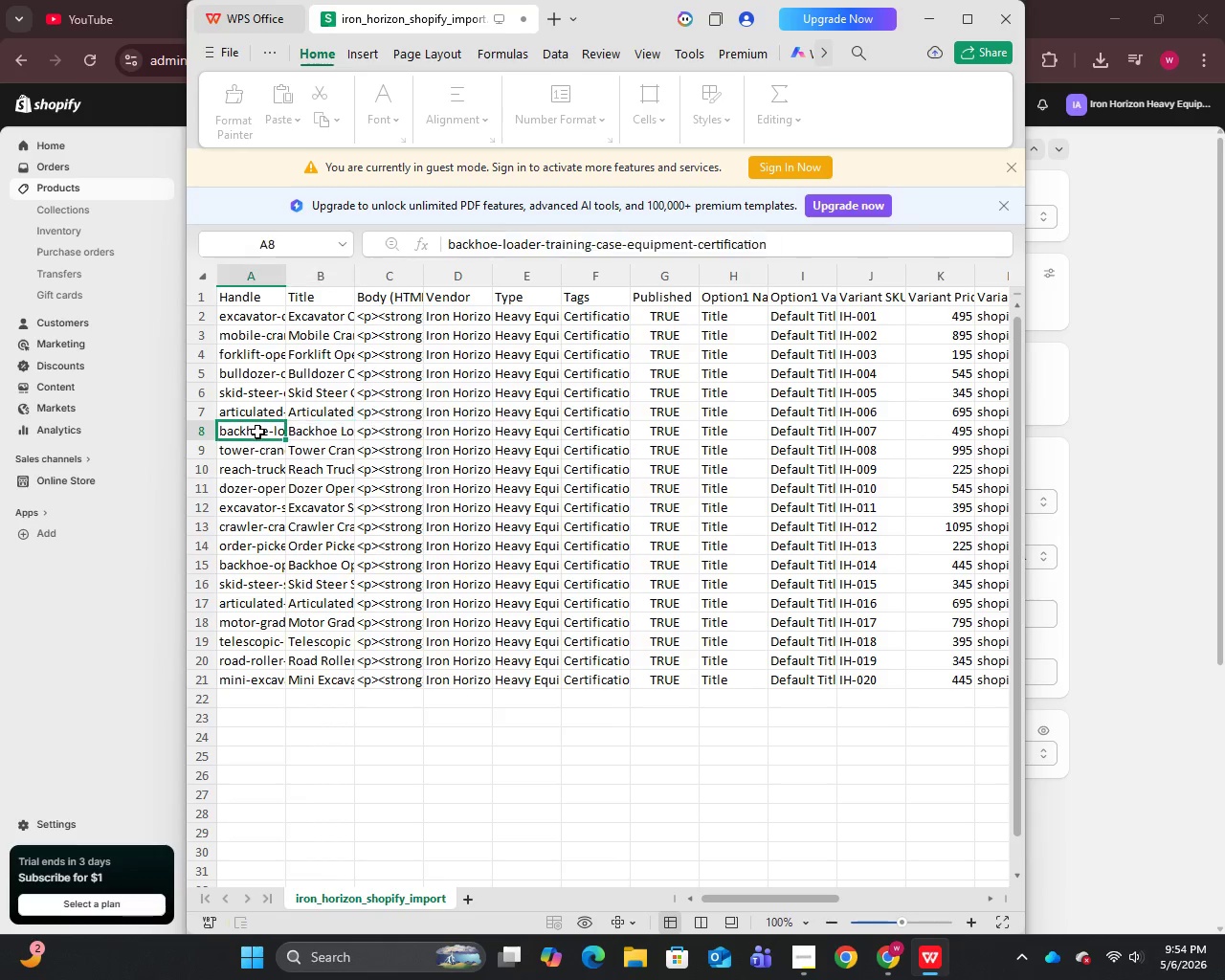 
double_click([390, 435])
 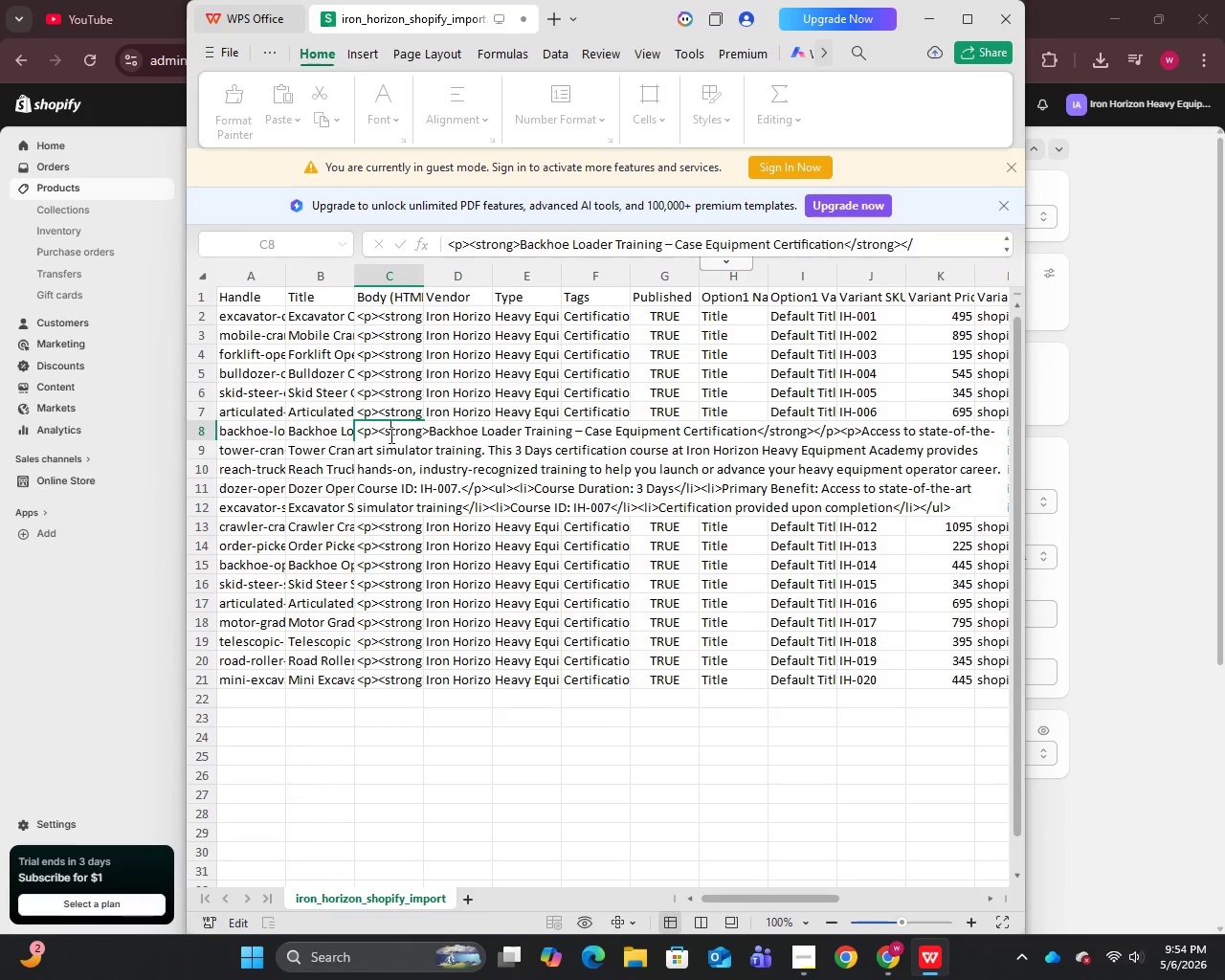 
triple_click([390, 435])
 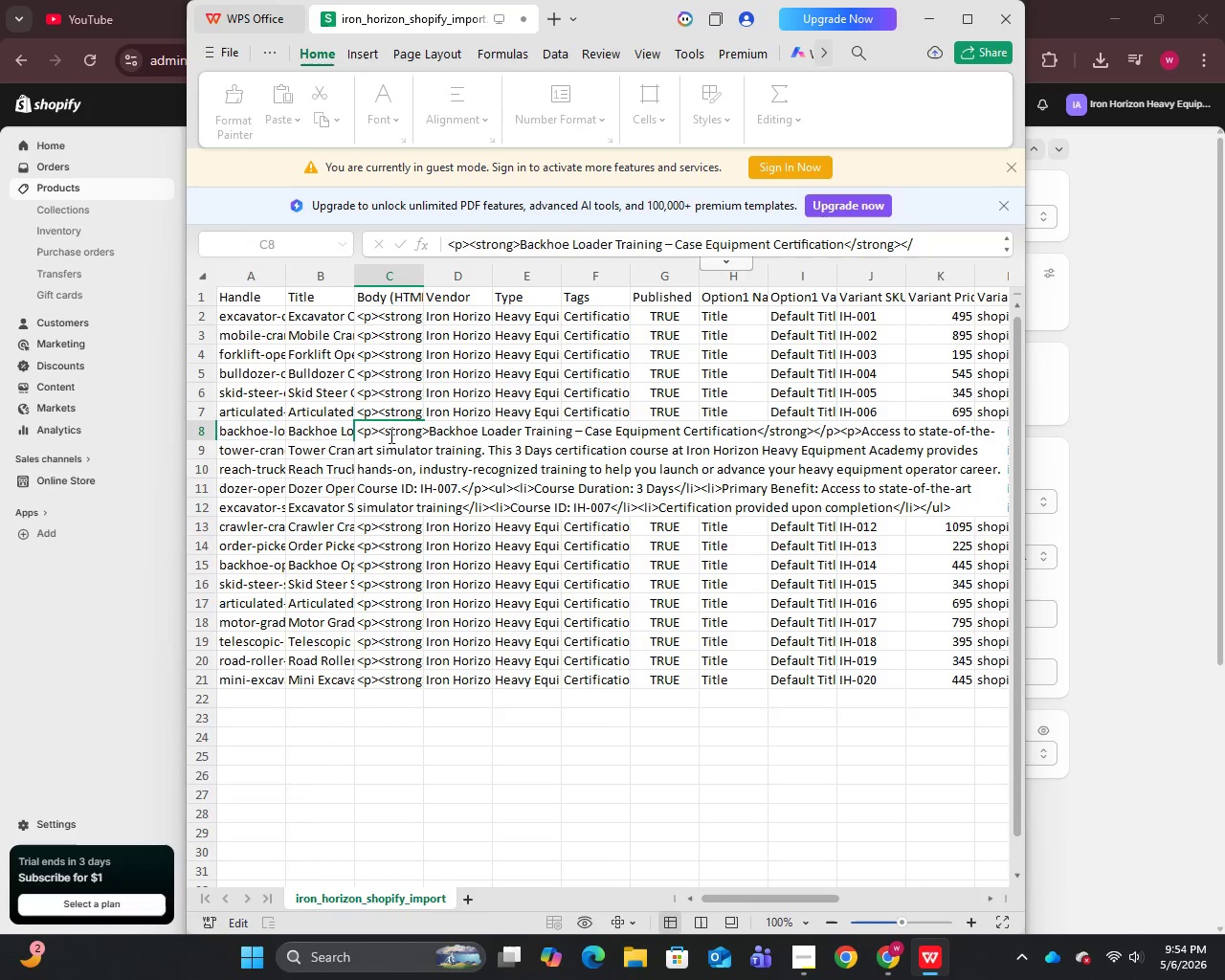 
key(Control+A)
 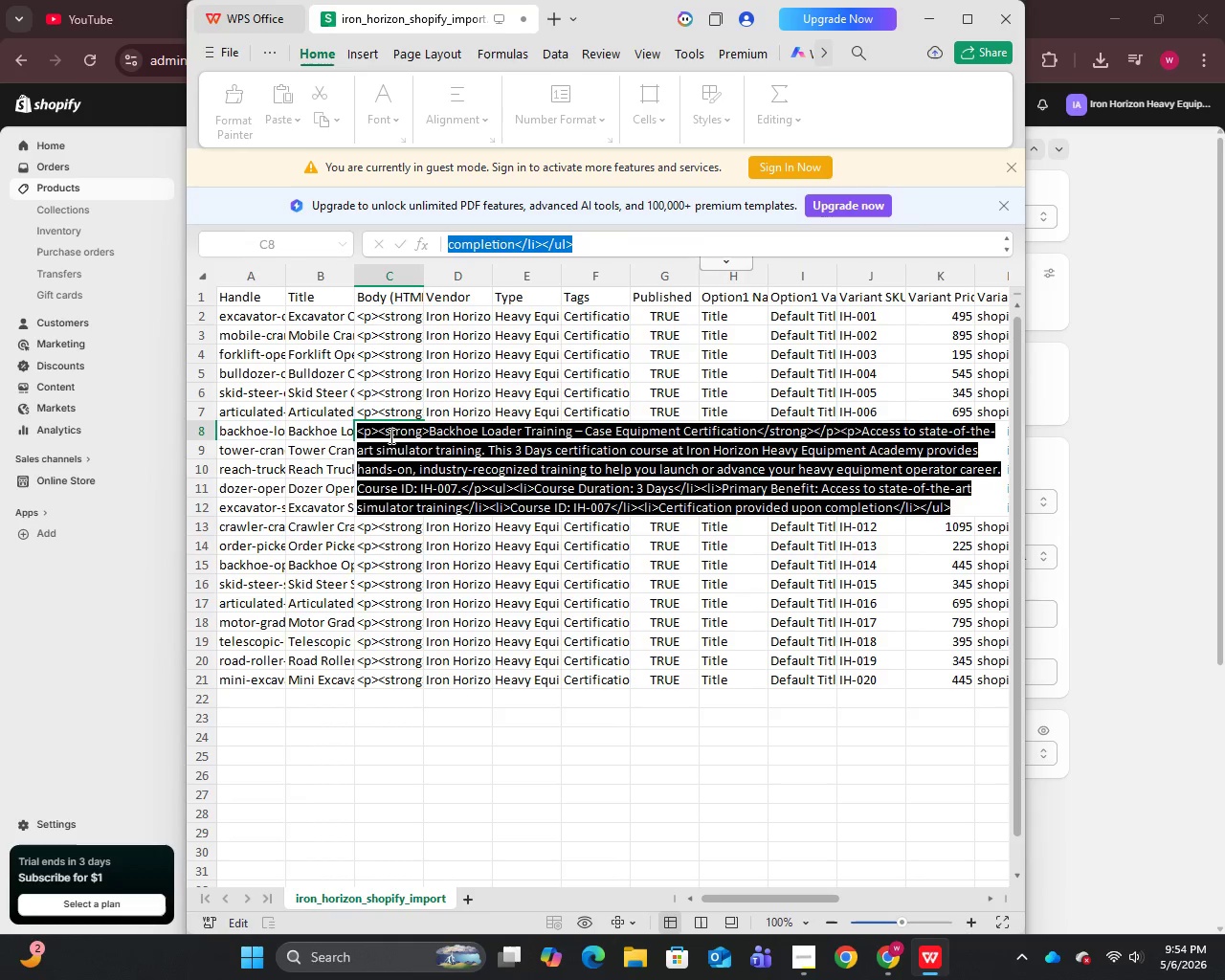 
key(Control+C)
 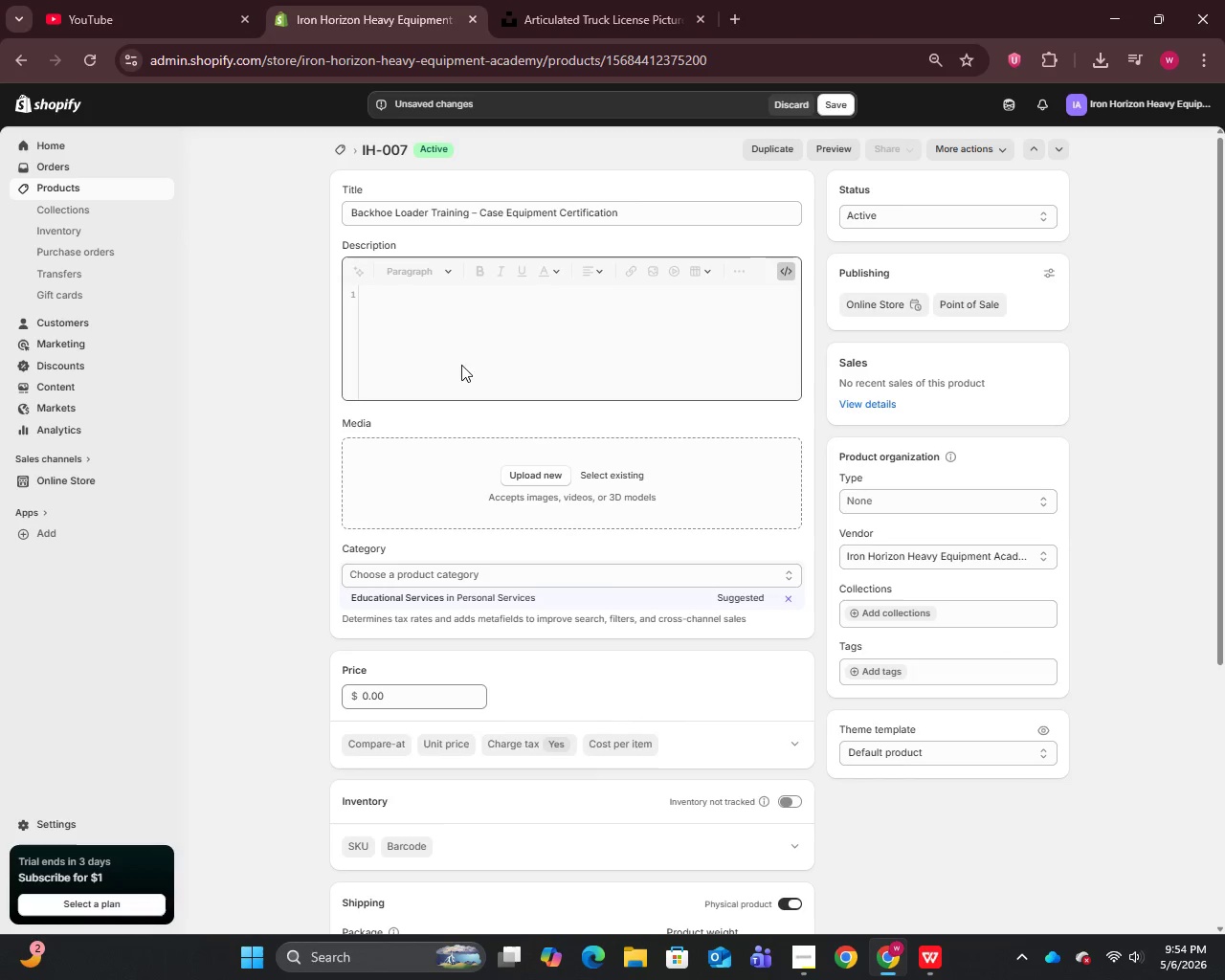 
left_click([452, 312])
 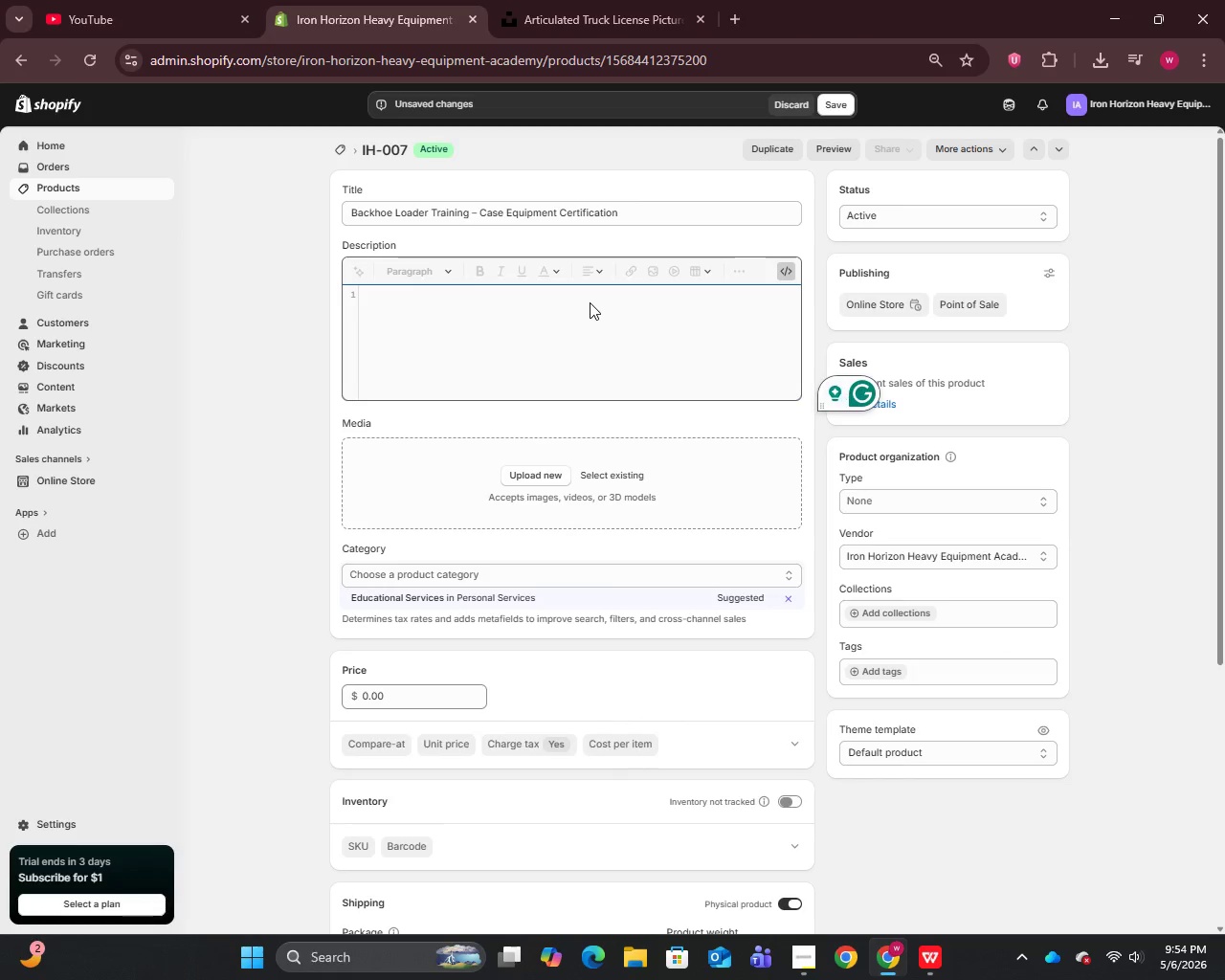 
key(Control+V)
 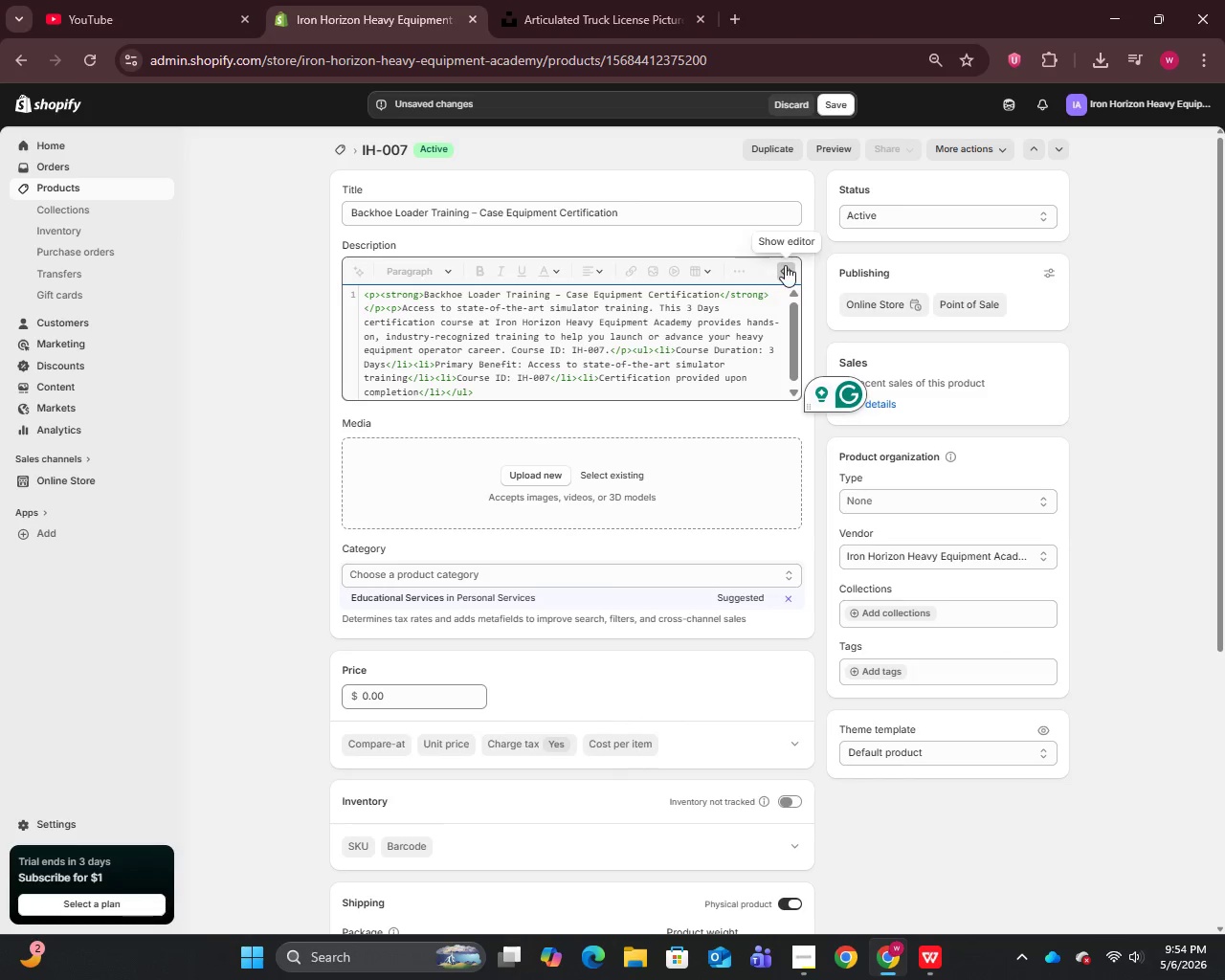 
left_click([786, 265])
 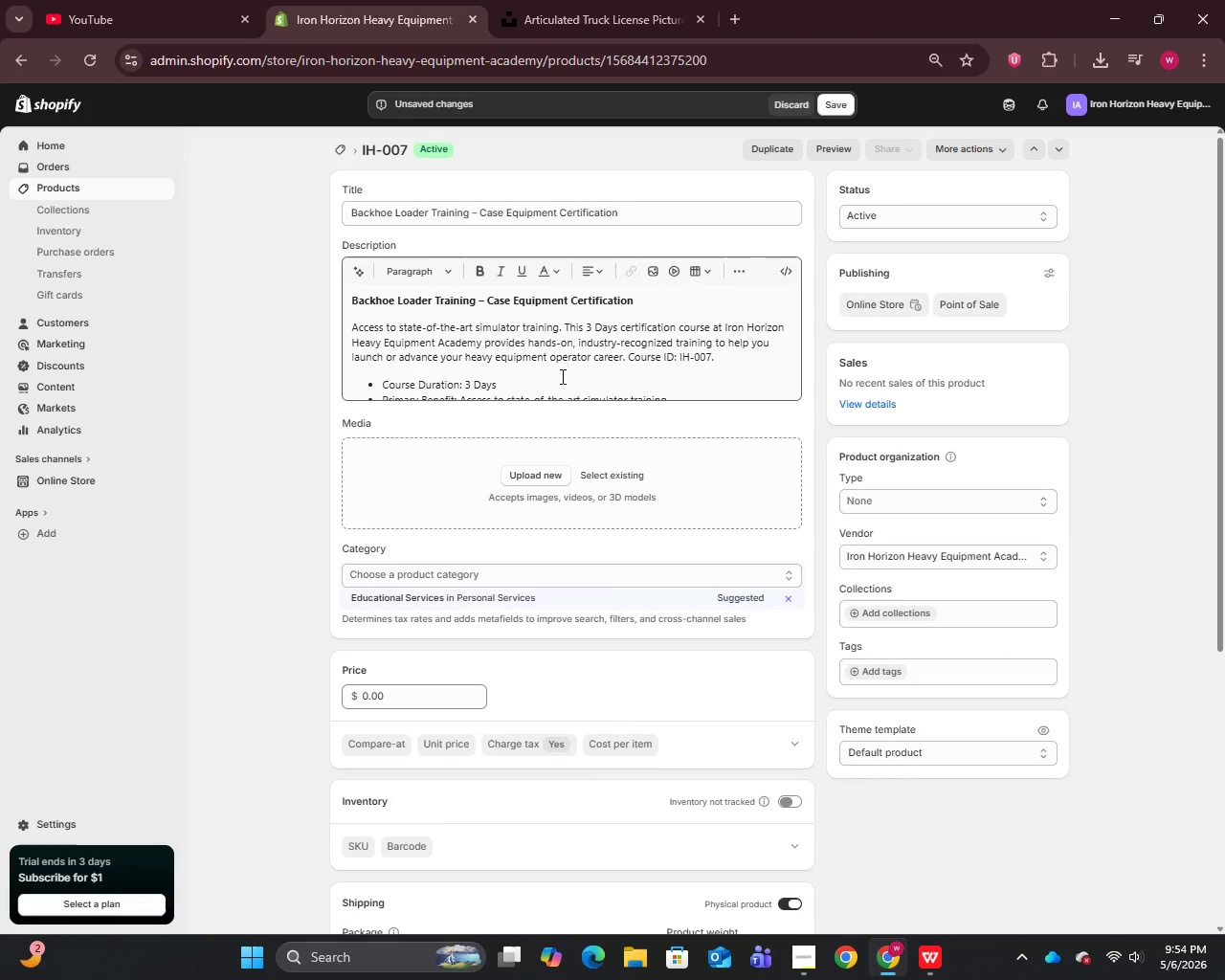 
left_click([721, 352])
 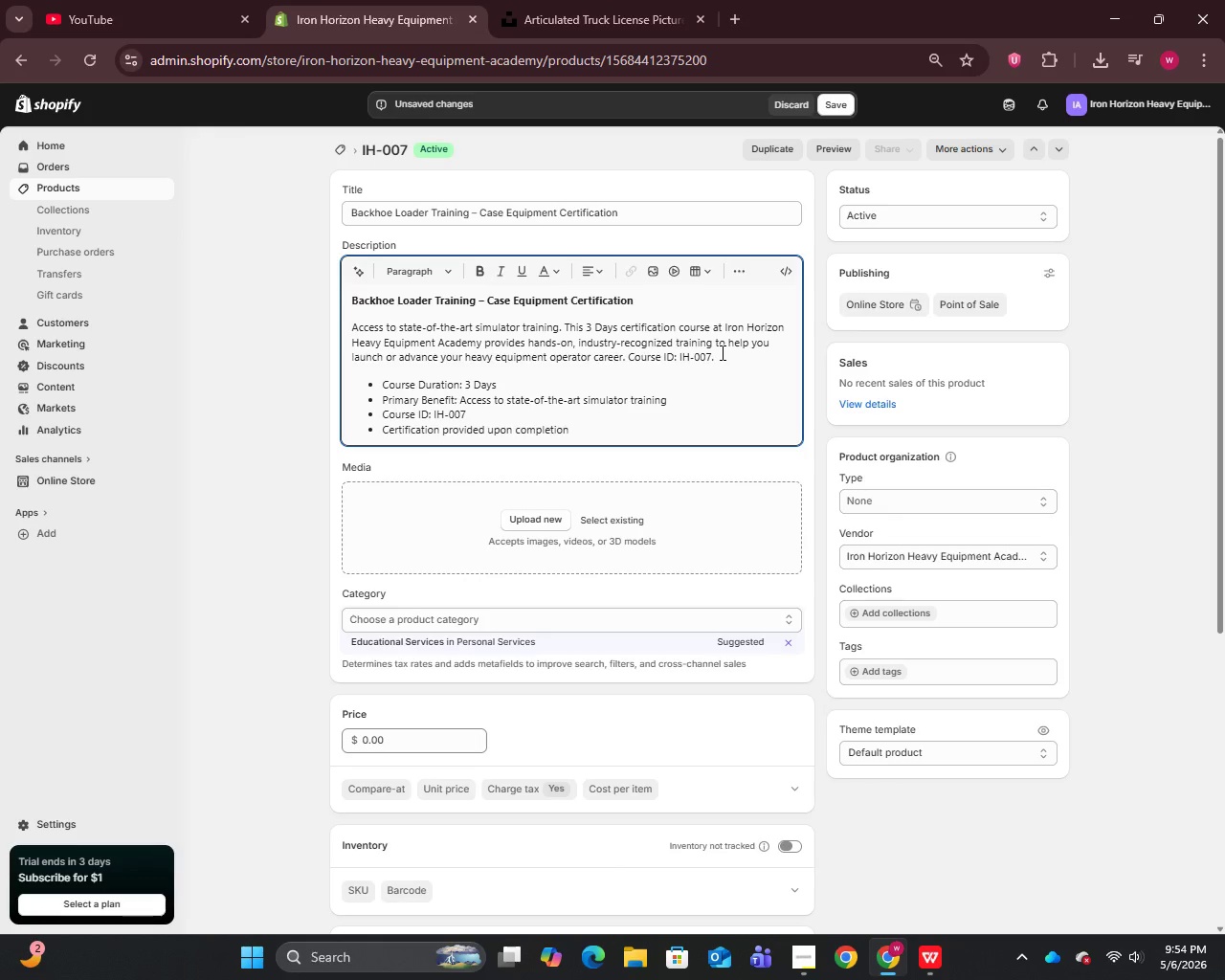 
key(Space)
 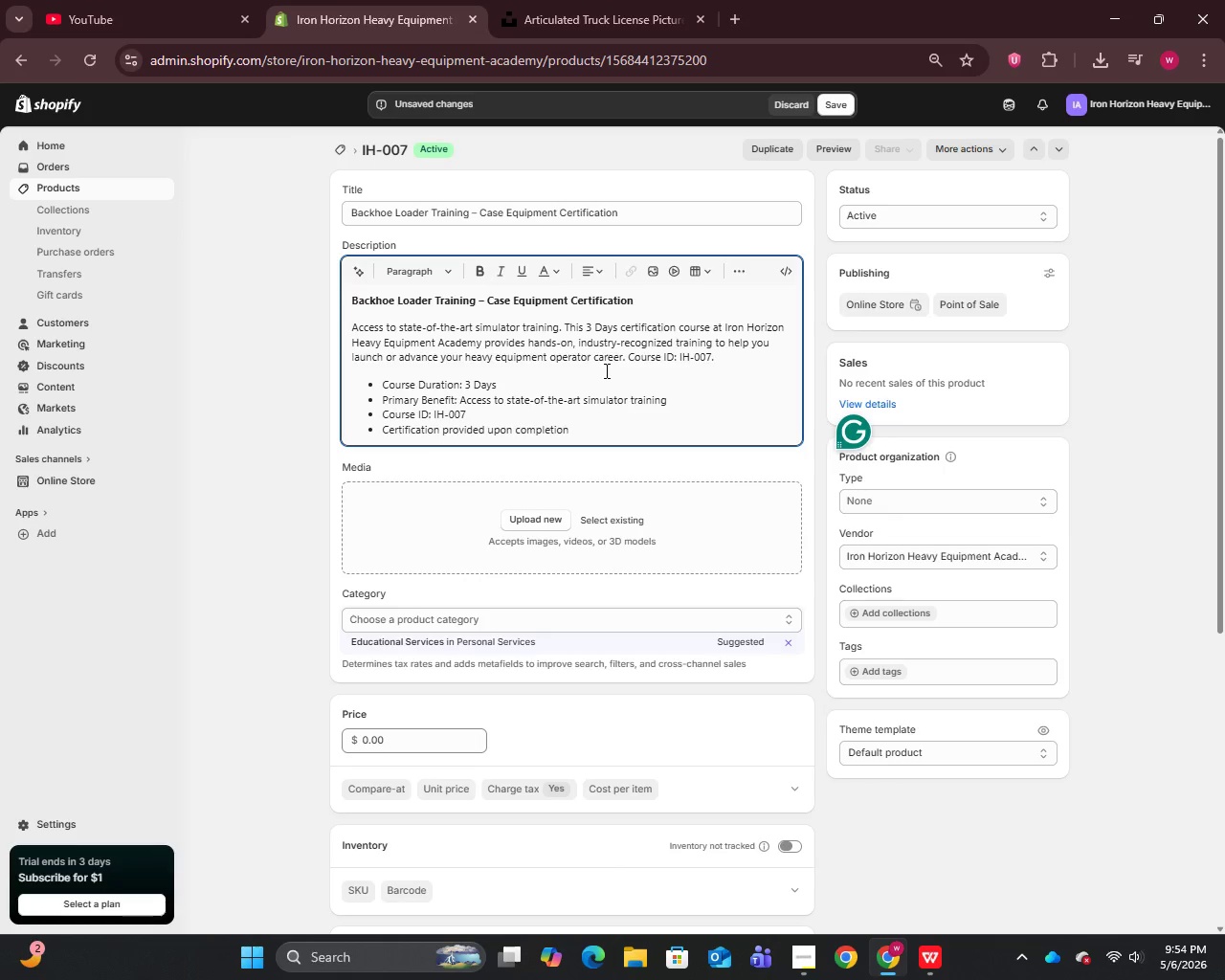 
scroll: coordinate [604, 370], scroll_direction: down, amount: 1.0
 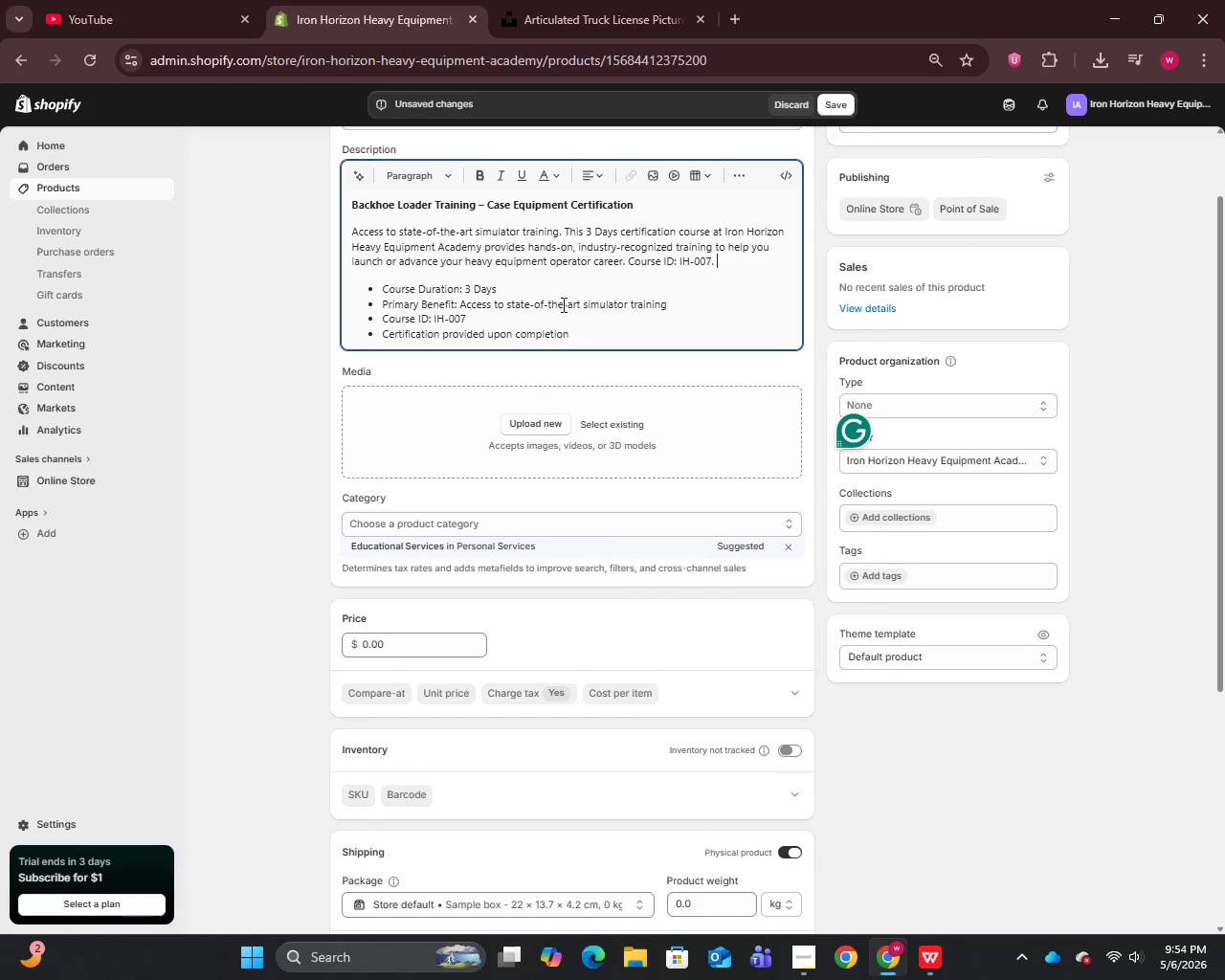 
scroll: coordinate [557, 298], scroll_direction: up, amount: 1.0
 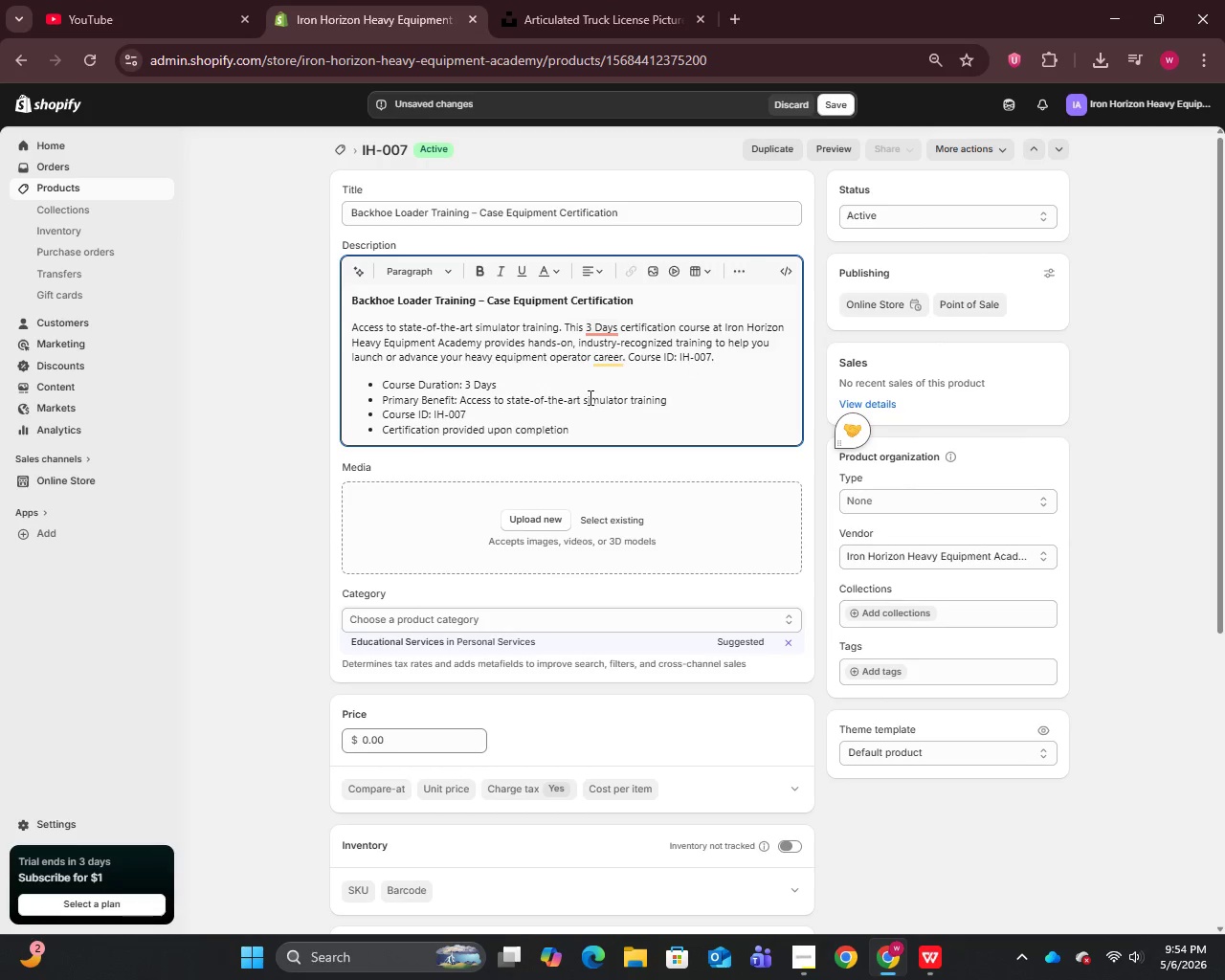 
left_click([600, 325])
 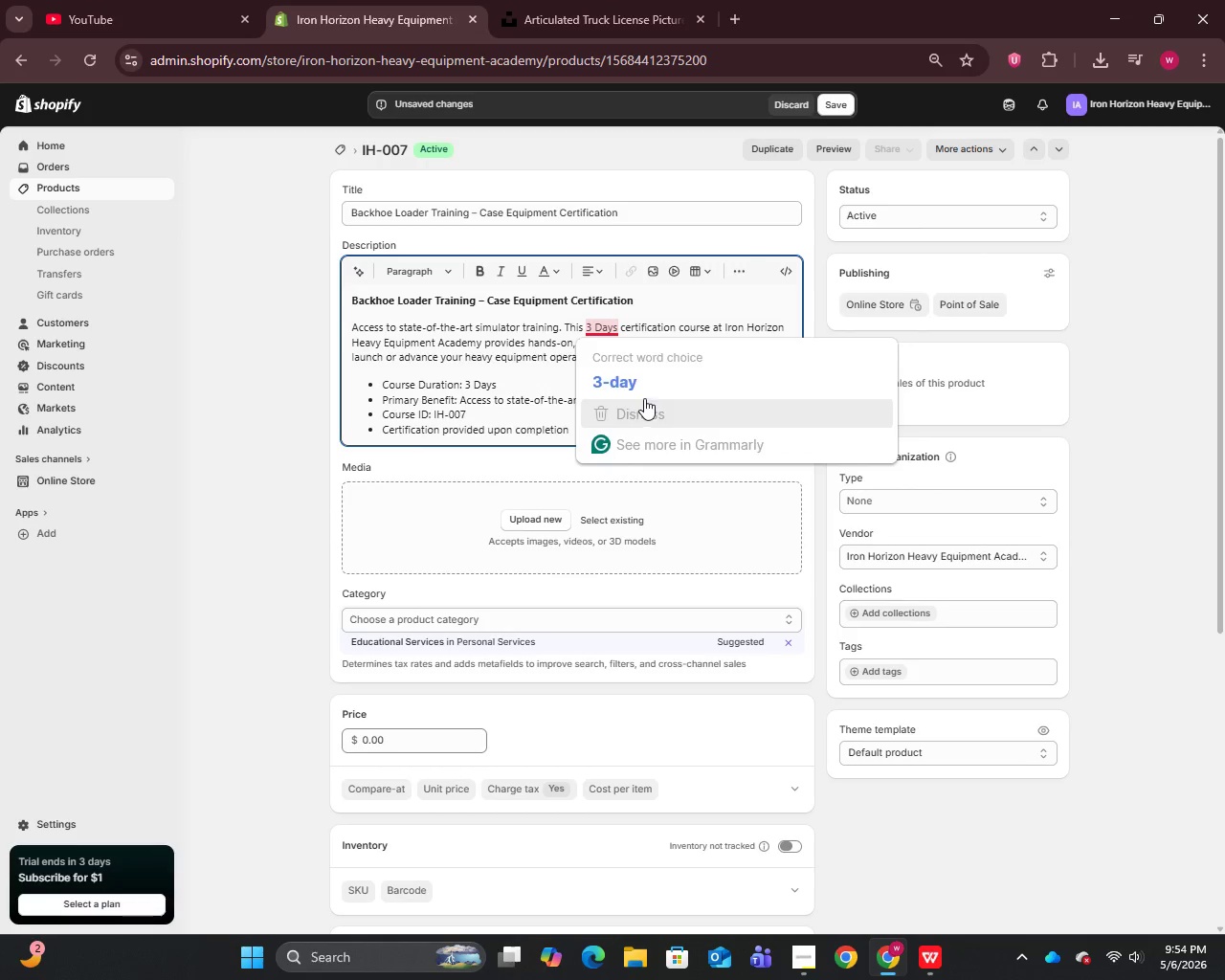 
left_click([636, 381])
 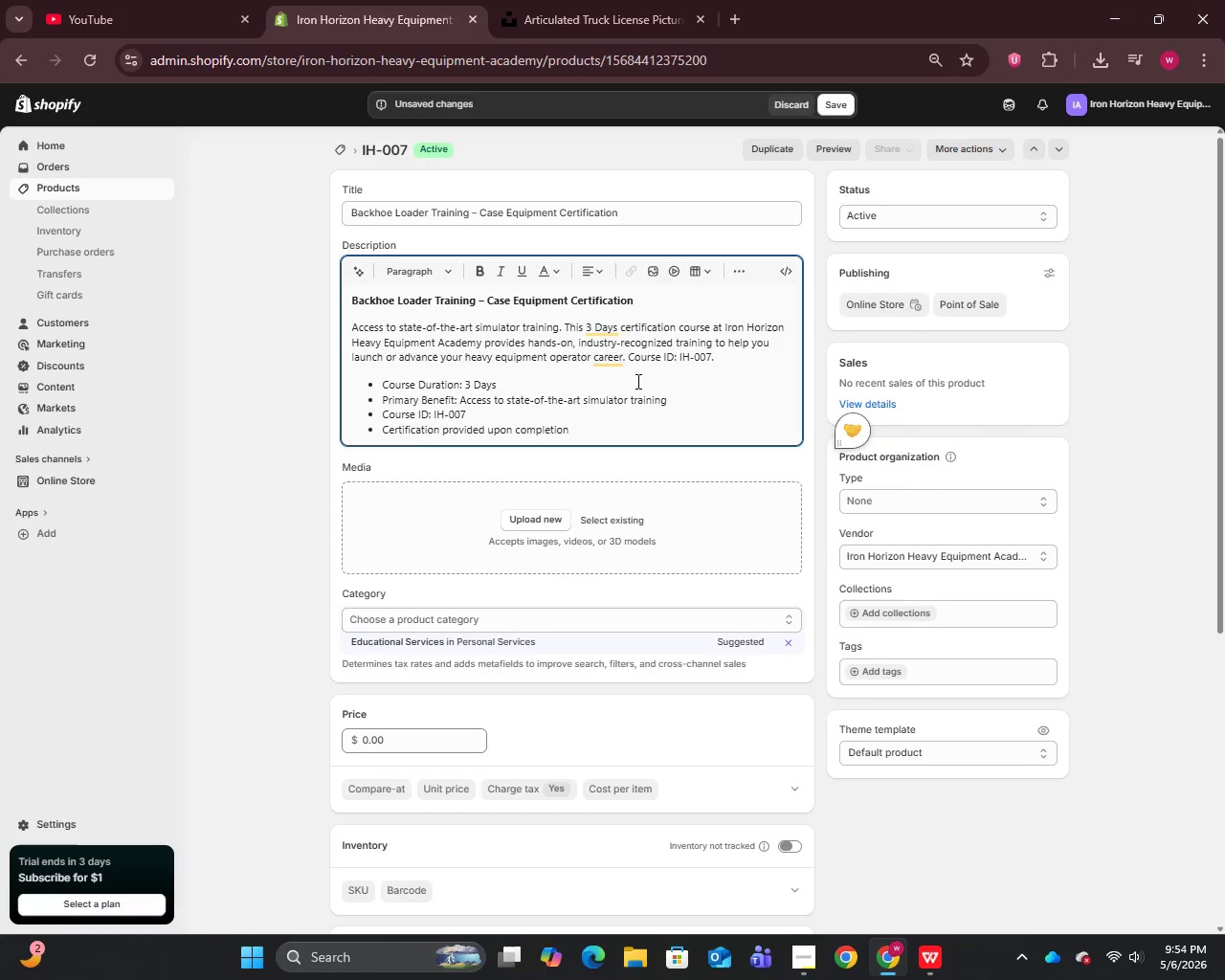 
key(Unknown)
 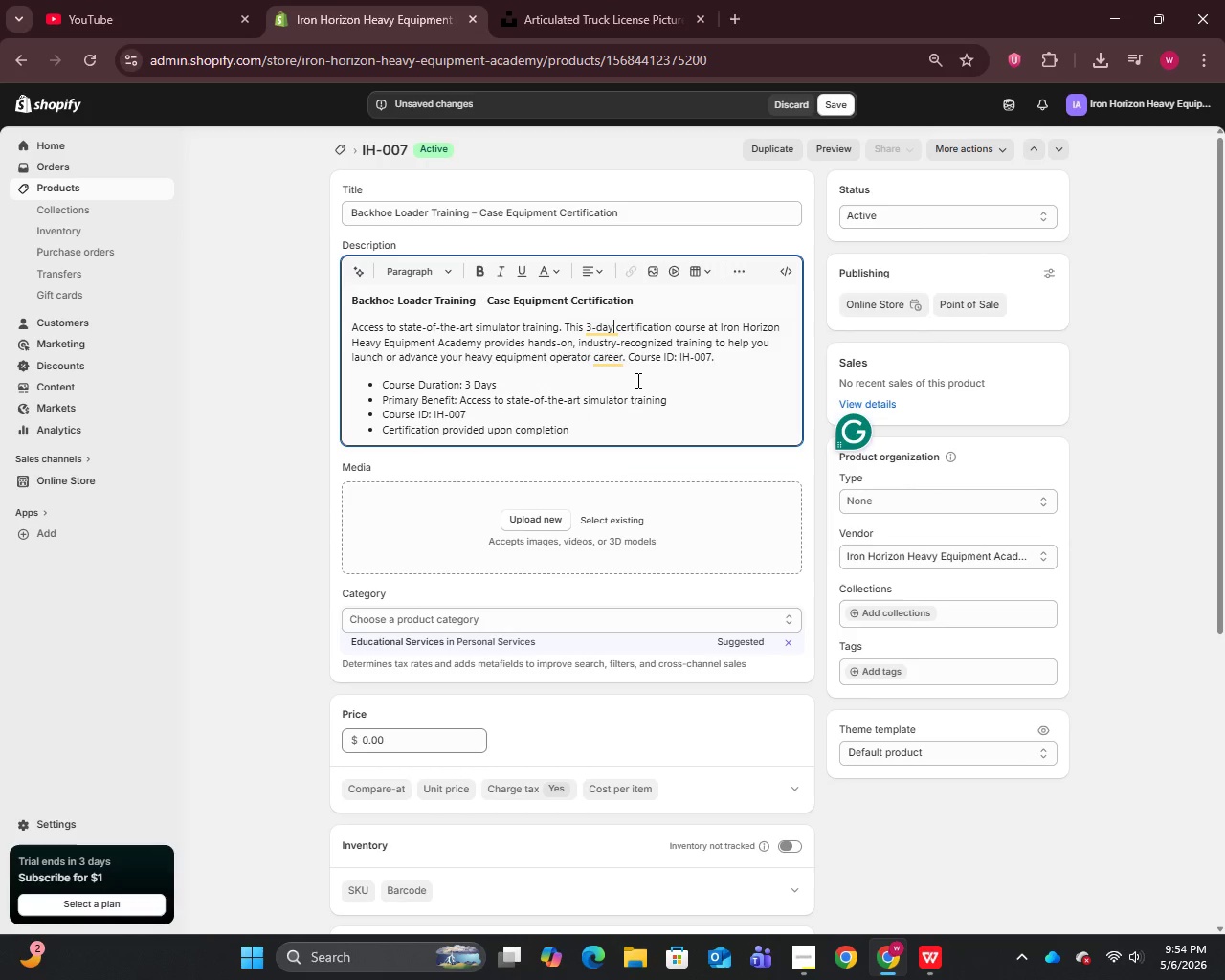 
key(Unknown)
 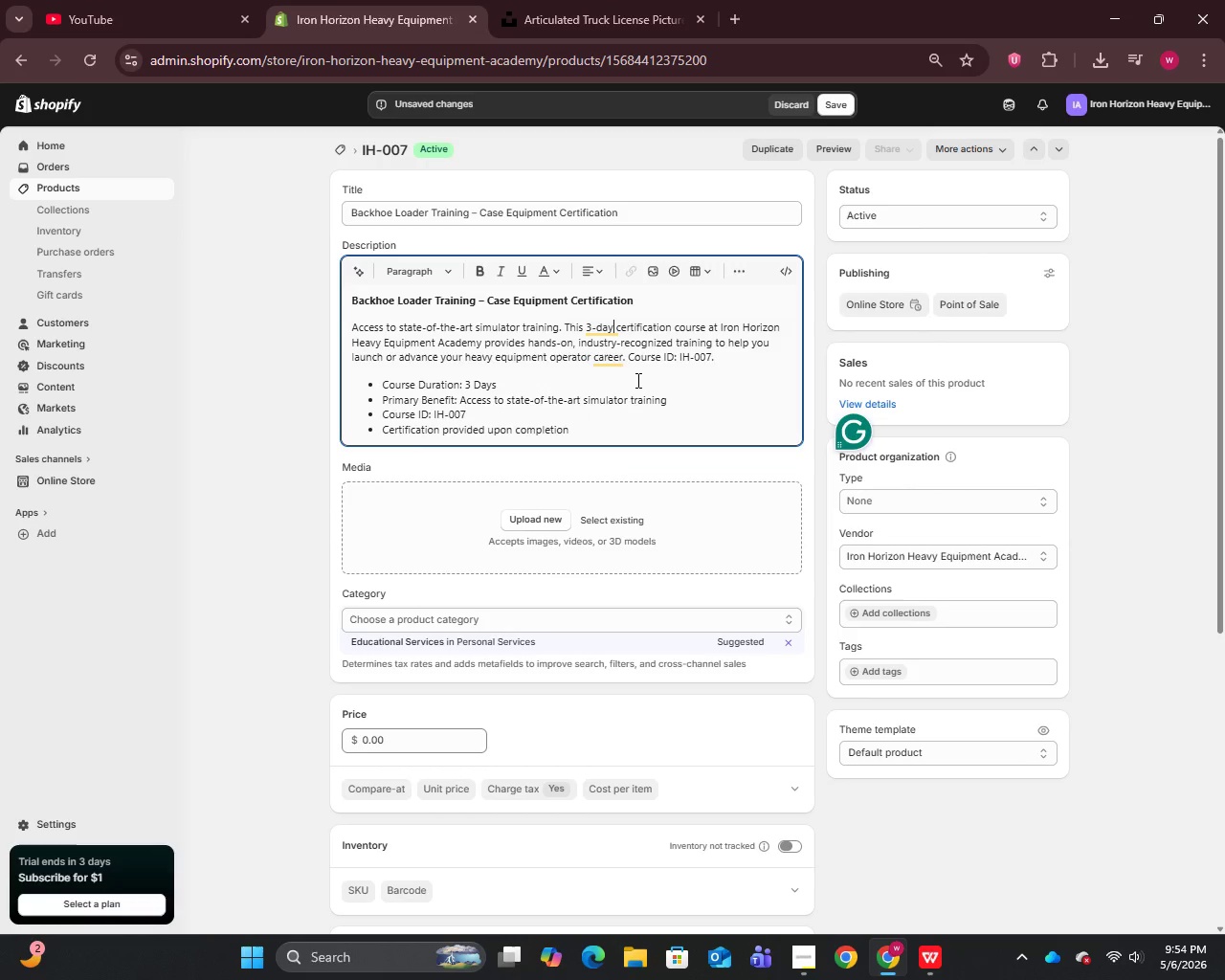 
key(Unknown)
 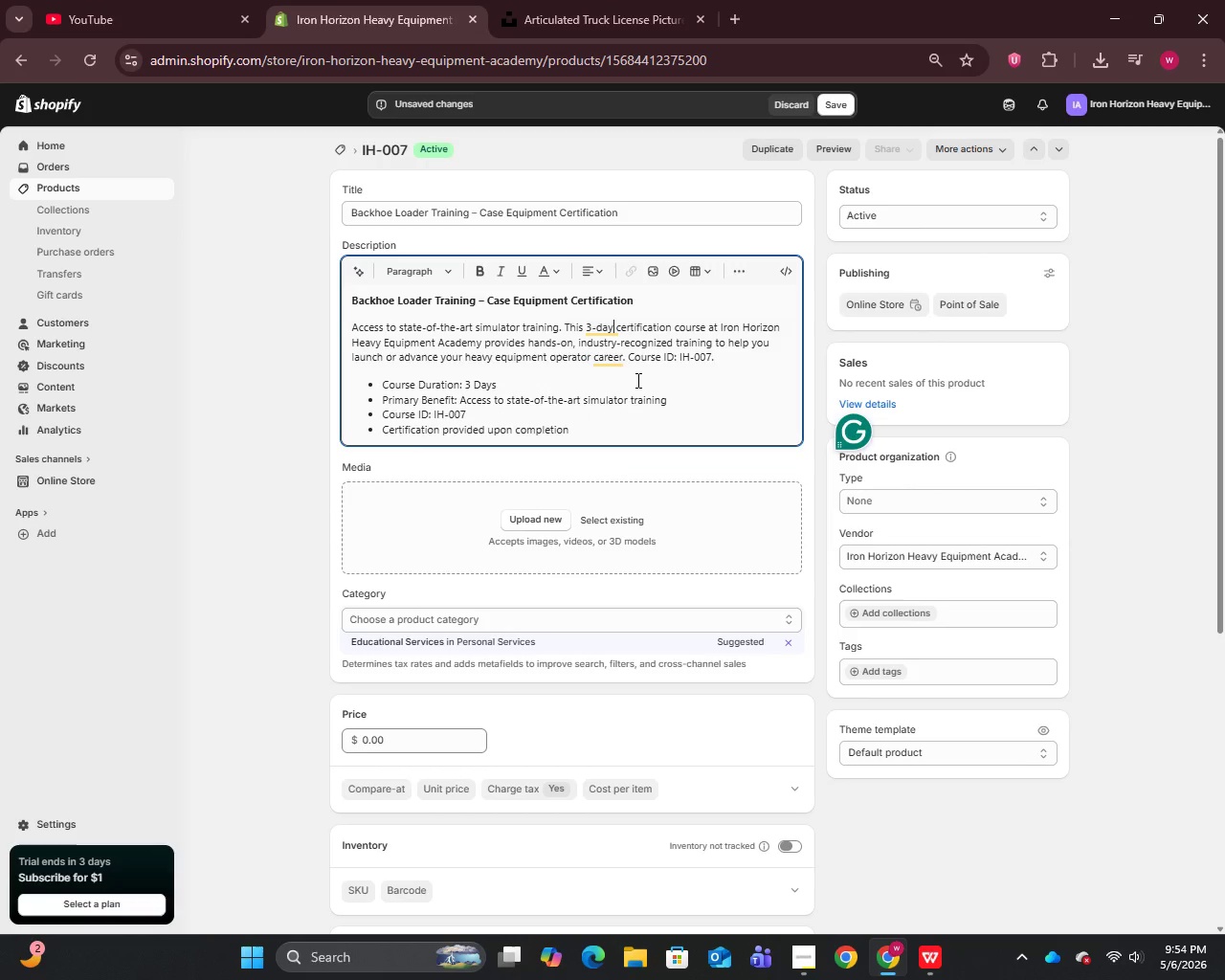 
key(Unknown)
 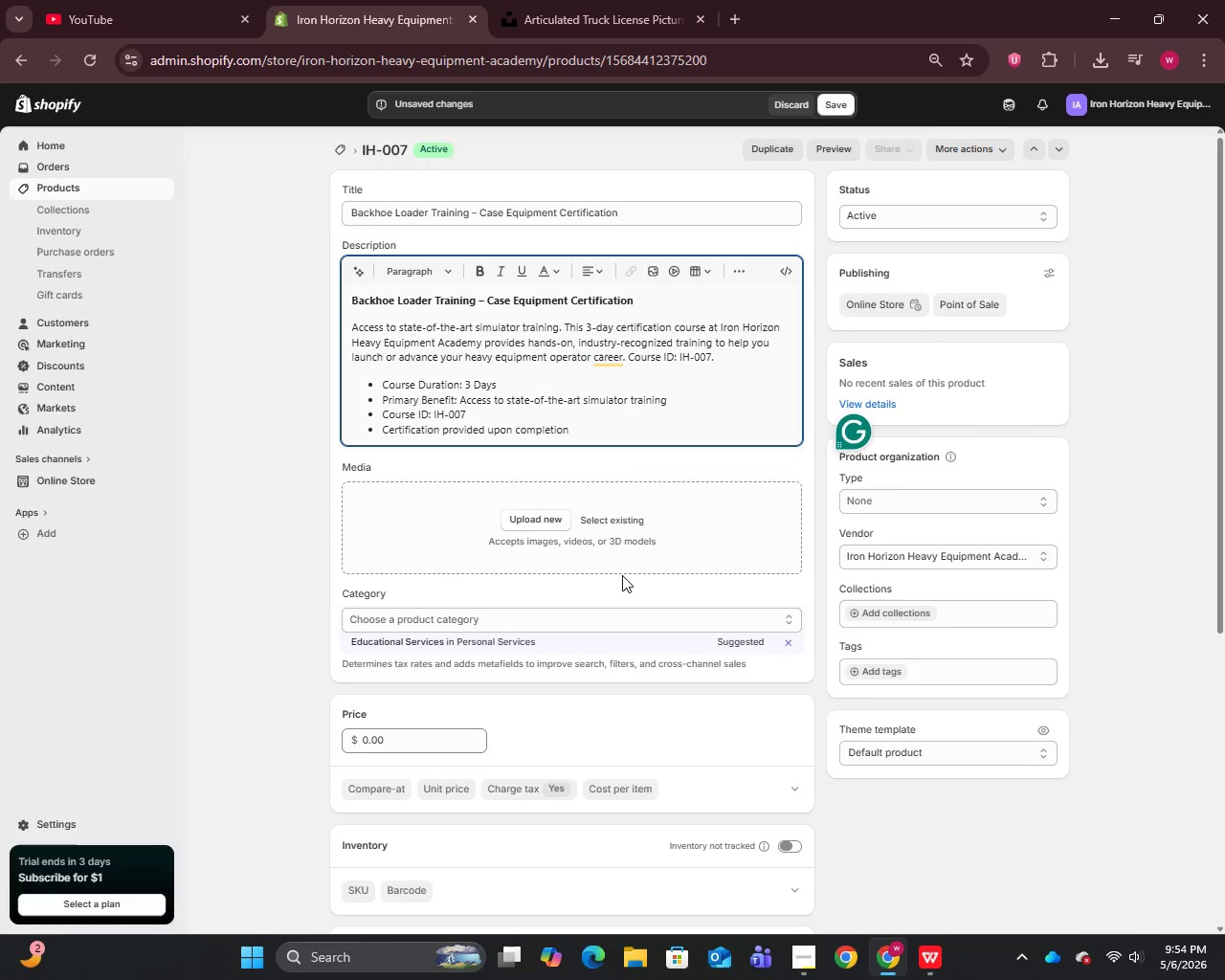 
key(Unknown)
 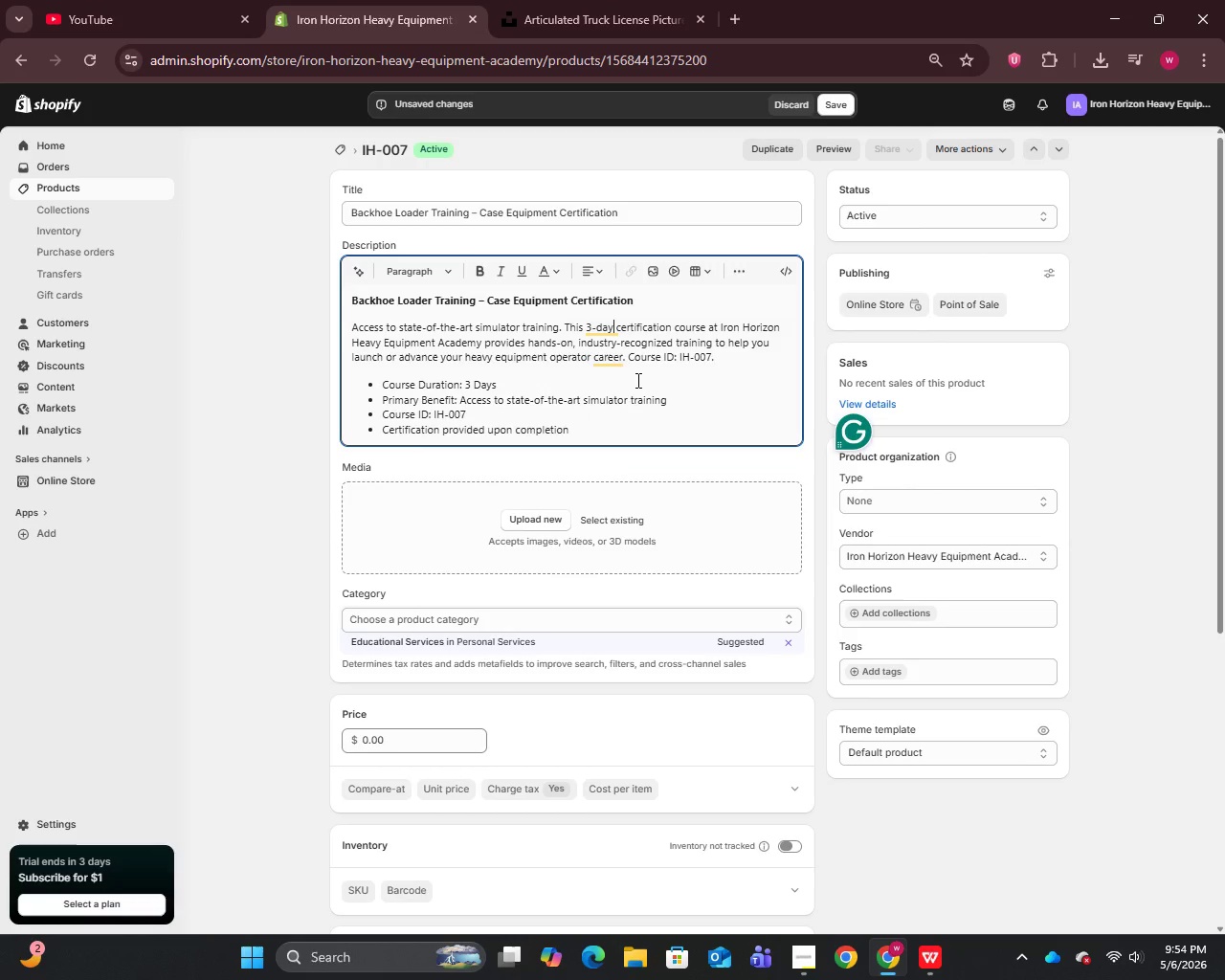 
scroll: coordinate [627, 573], scroll_direction: down, amount: 15.0
 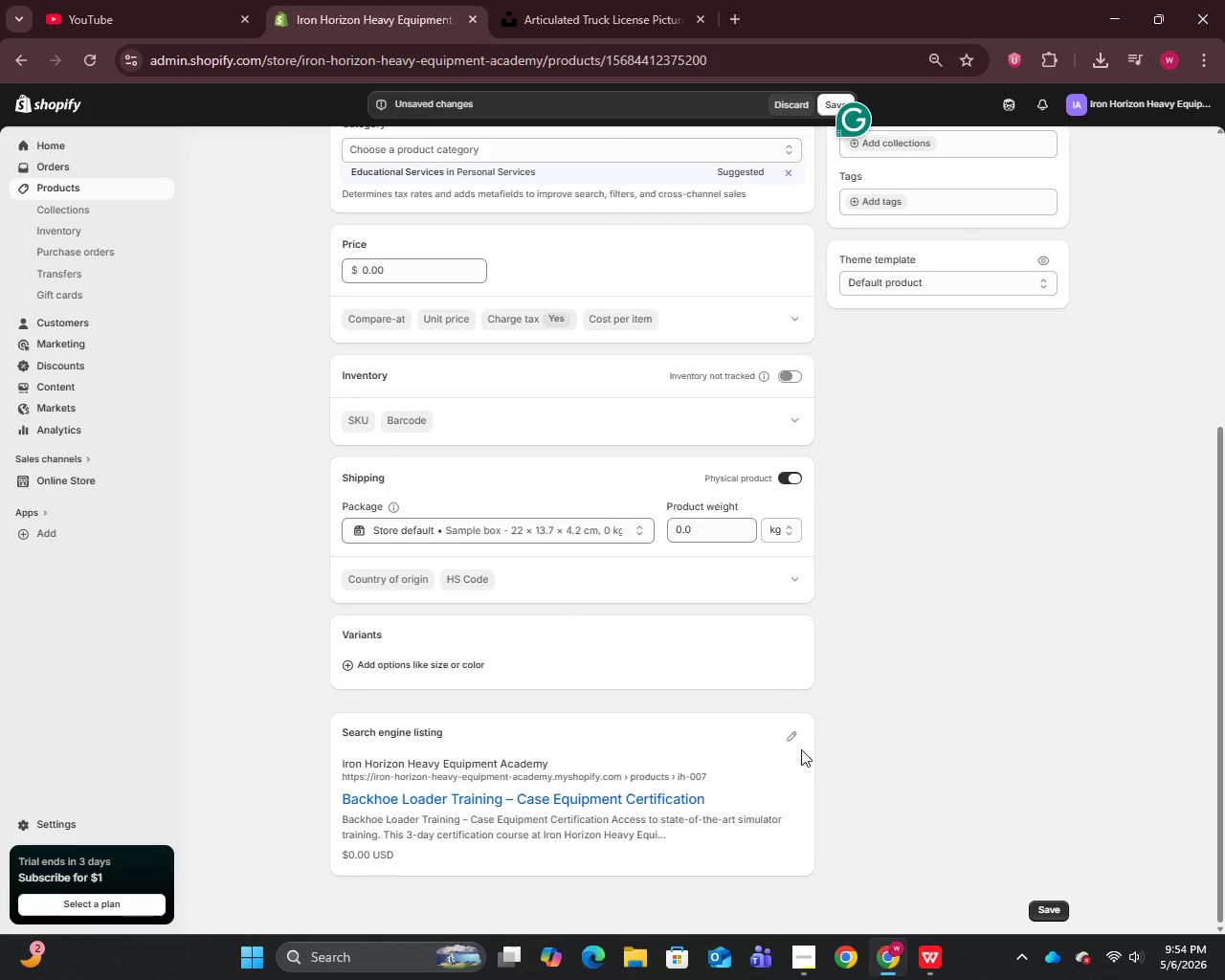 
left_click([793, 730])
 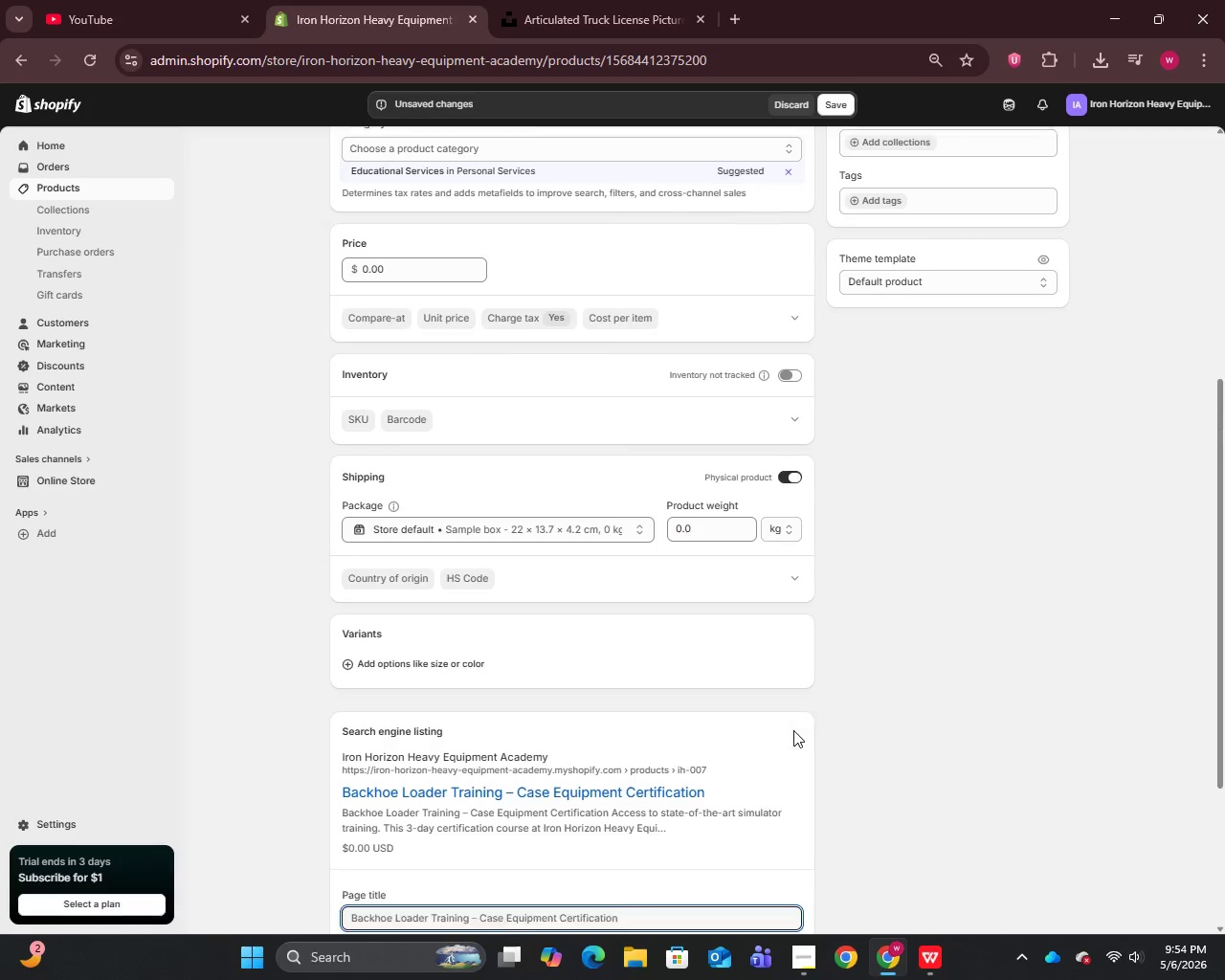 
scroll: coordinate [794, 731], scroll_direction: down, amount: 6.0
 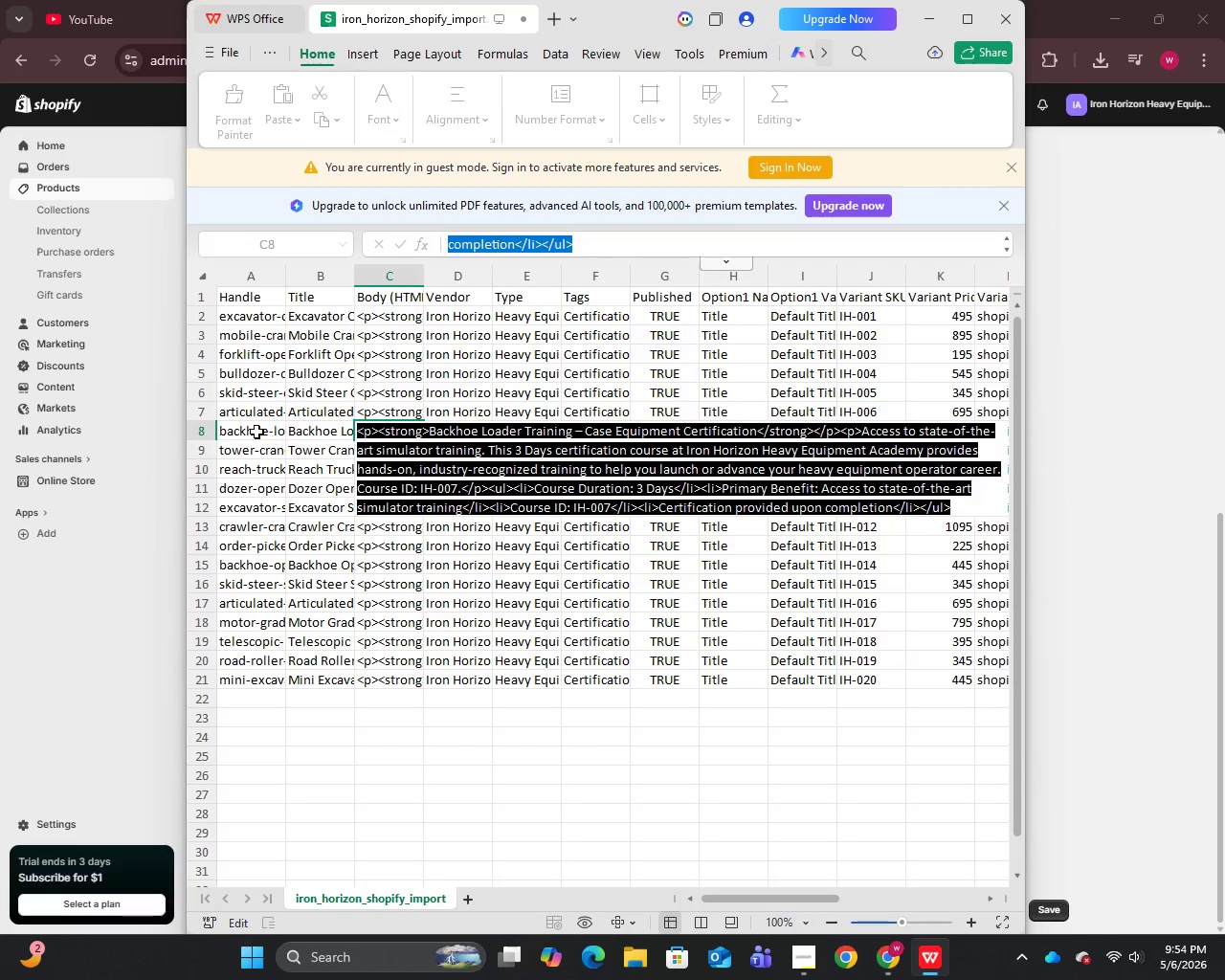 
double_click([250, 429])
 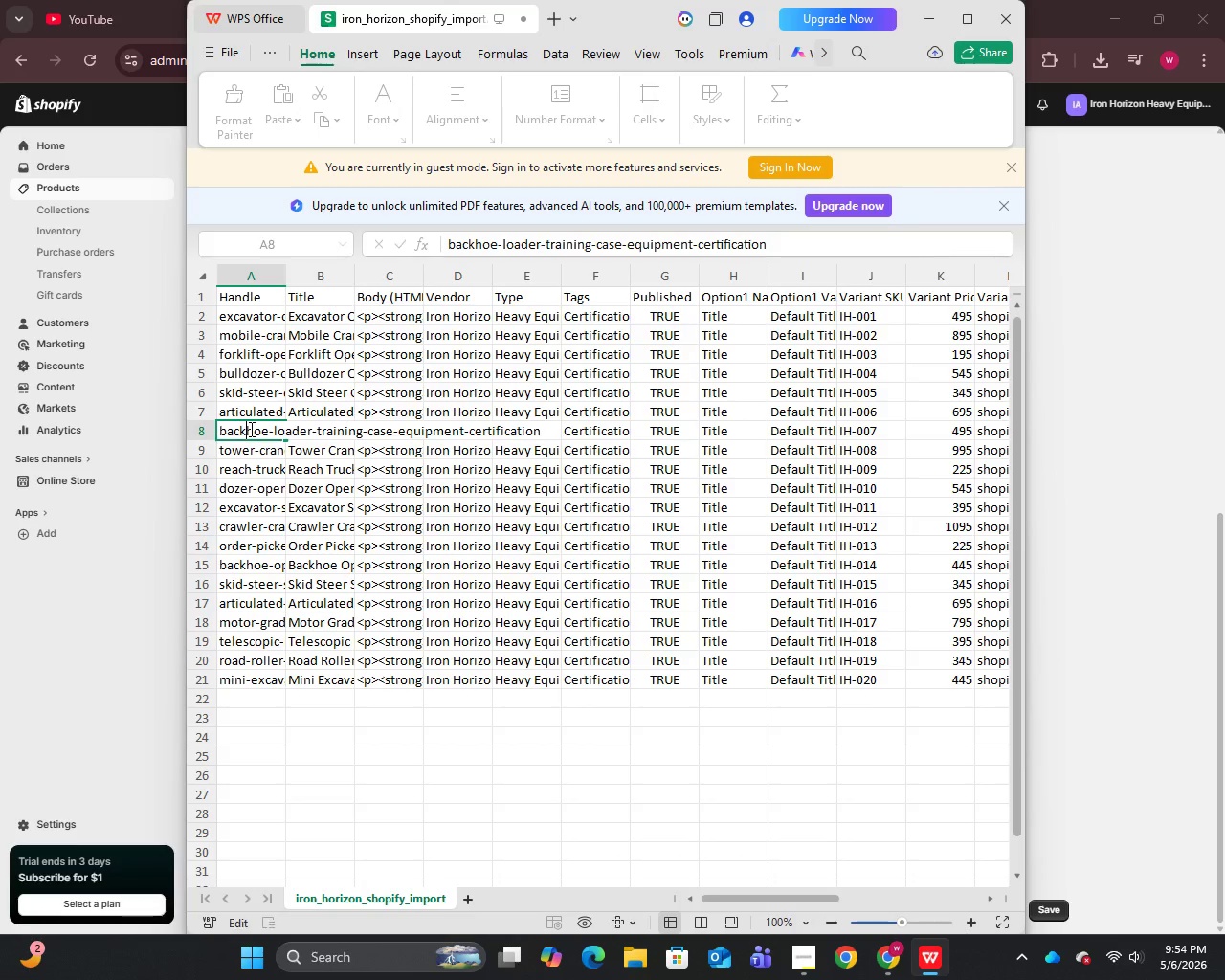 
triple_click([250, 429])
 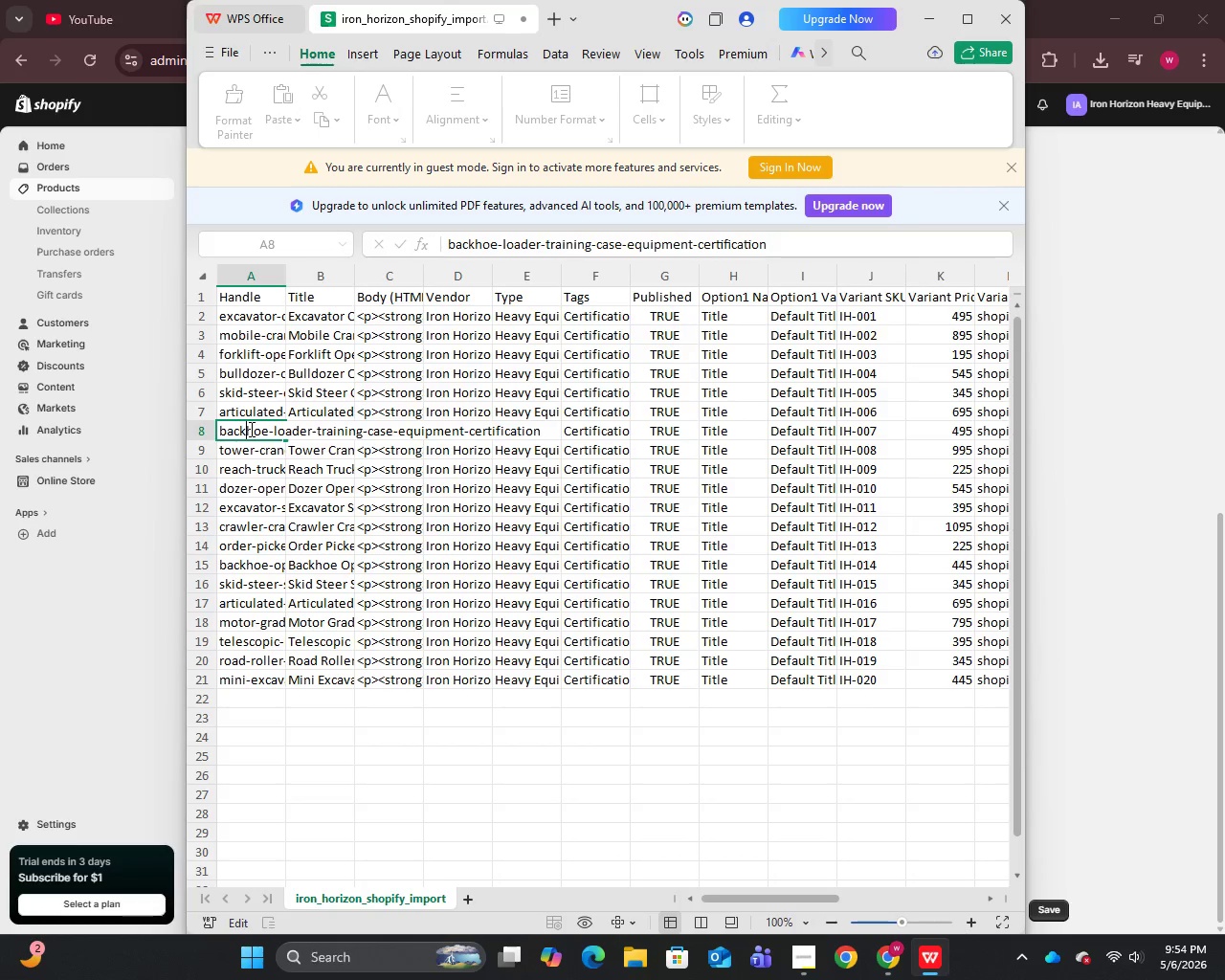 
key(Control+A)
 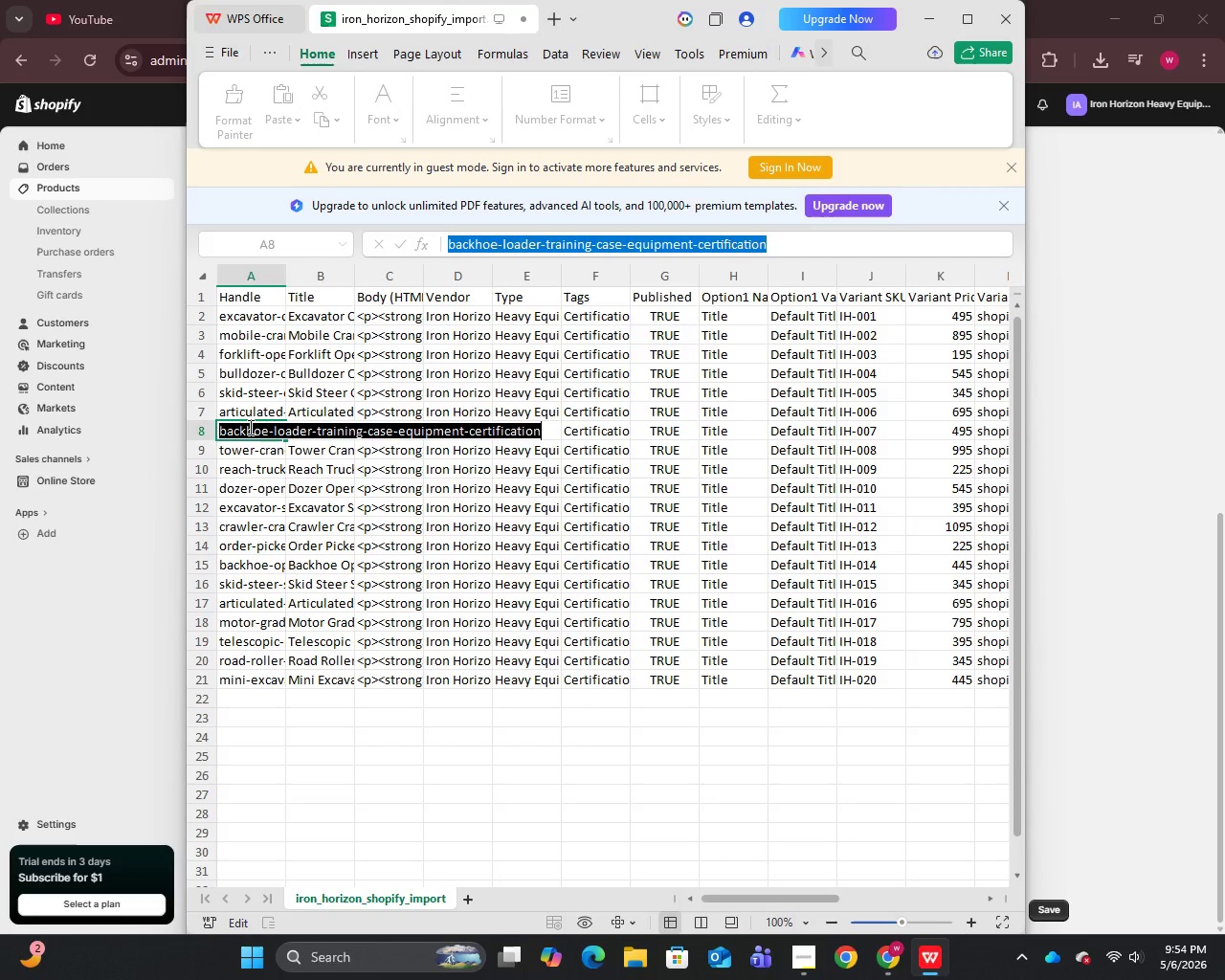 
key(Control+C)
 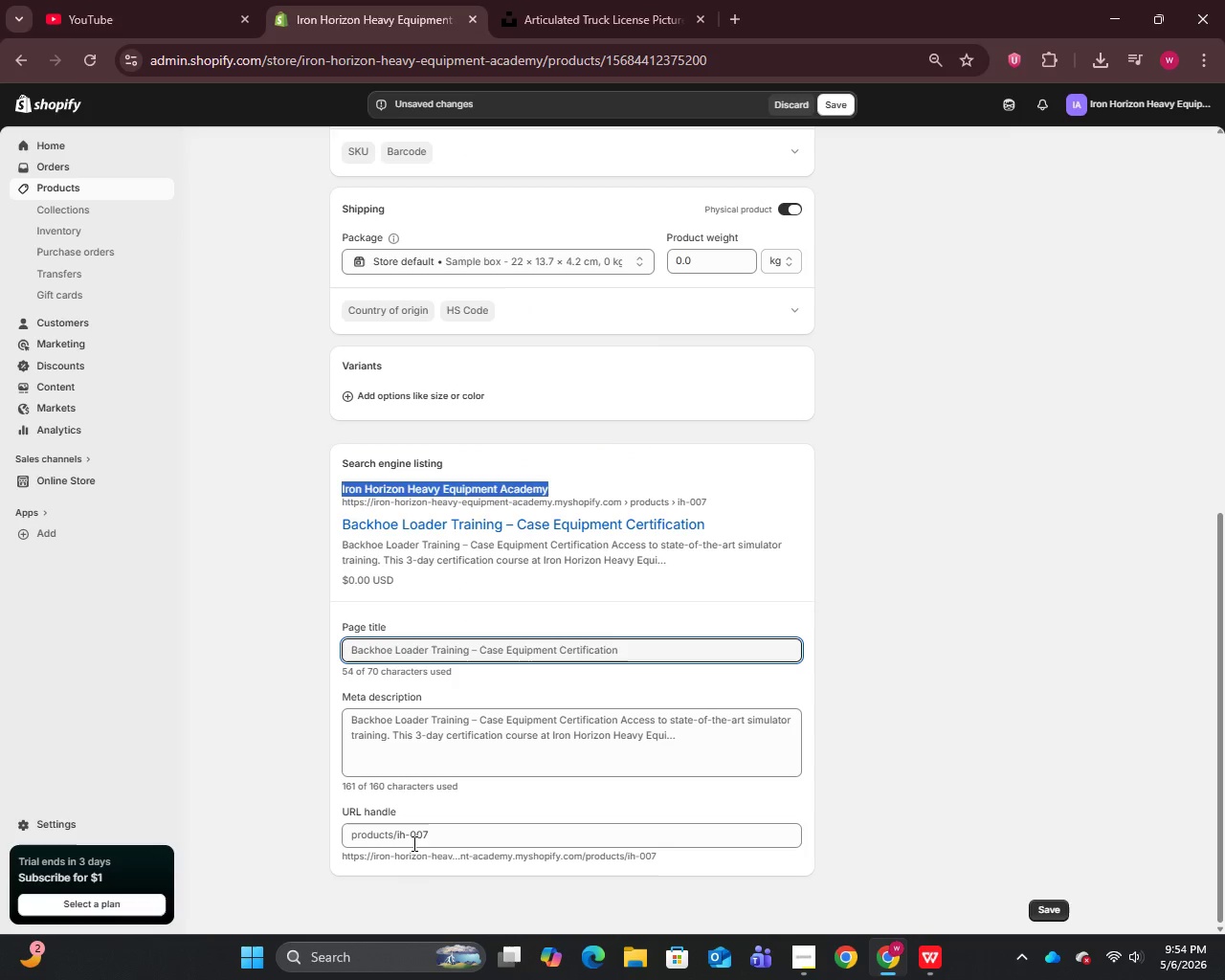 
left_click([442, 836])
 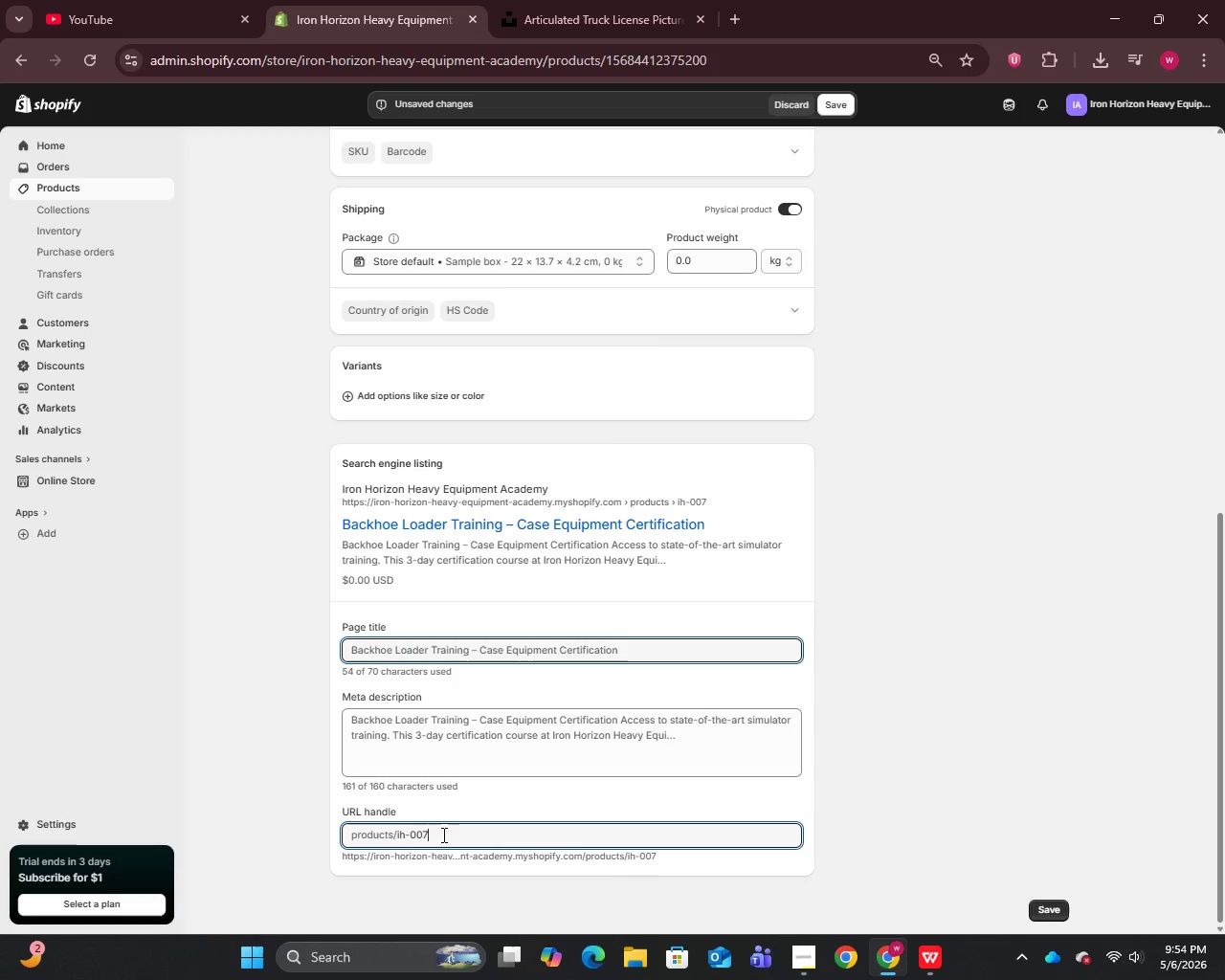 
key(Control+A)
 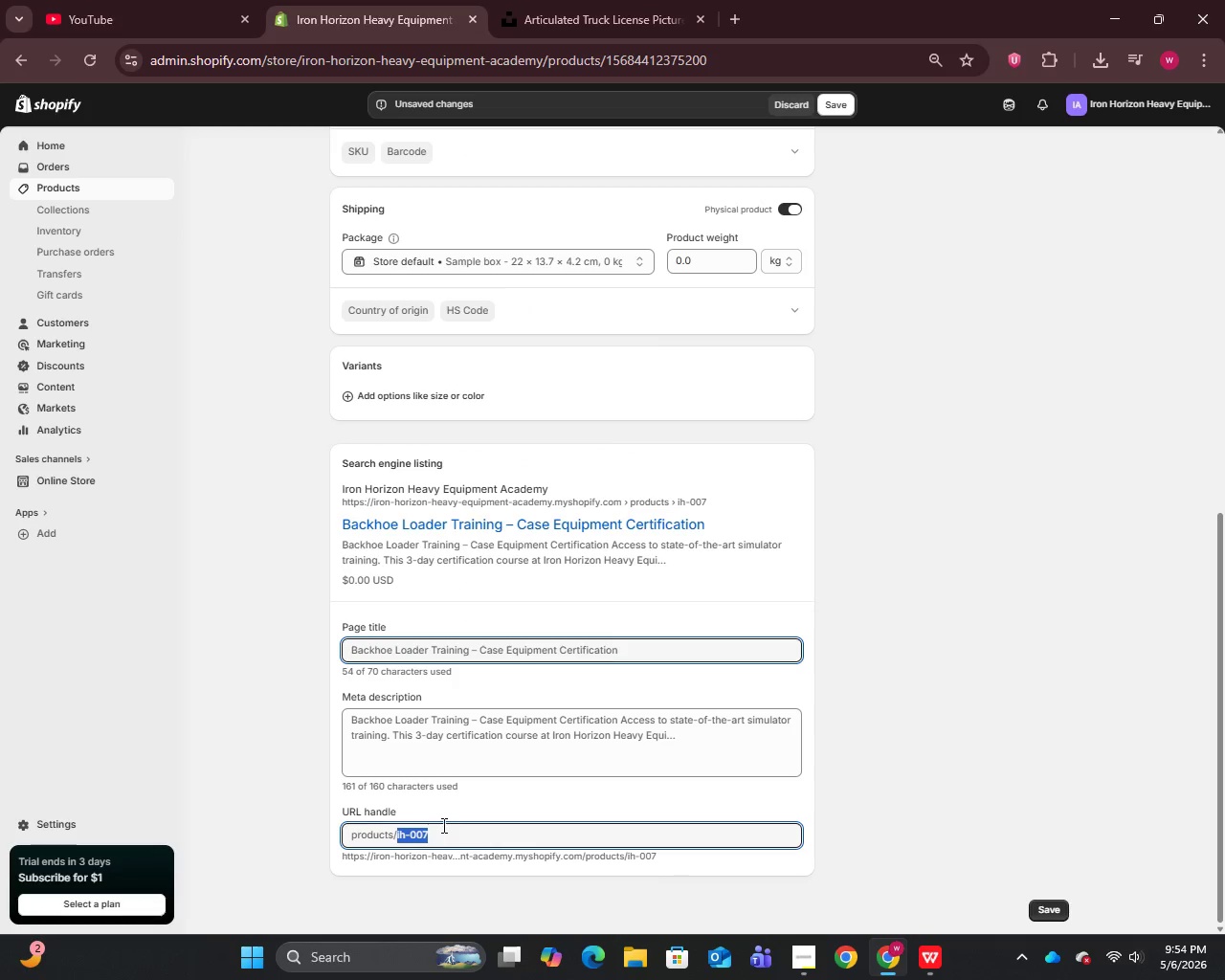 
key(Control+V)
 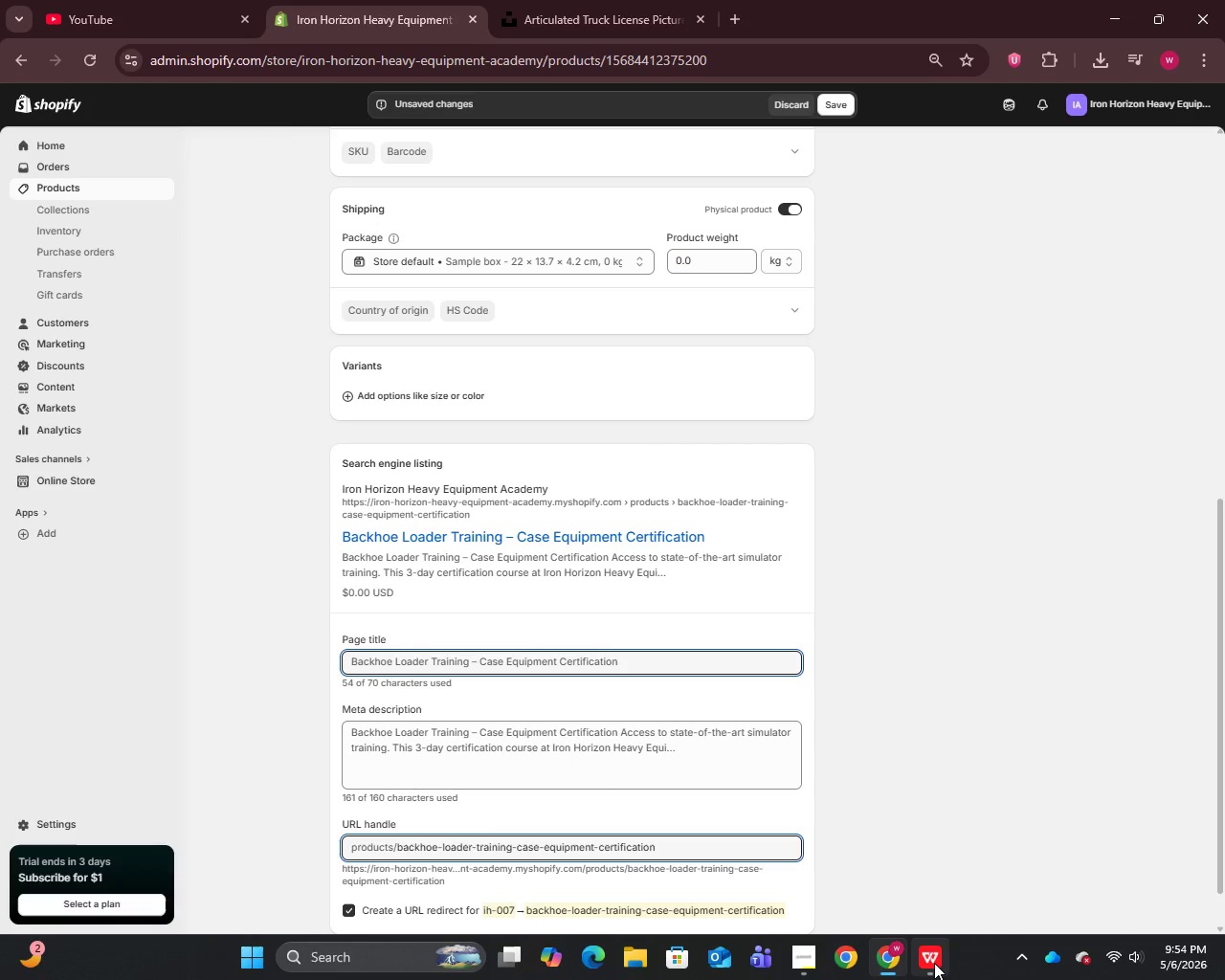 
scroll: coordinate [467, 524], scroll_direction: up, amount: 12.0
 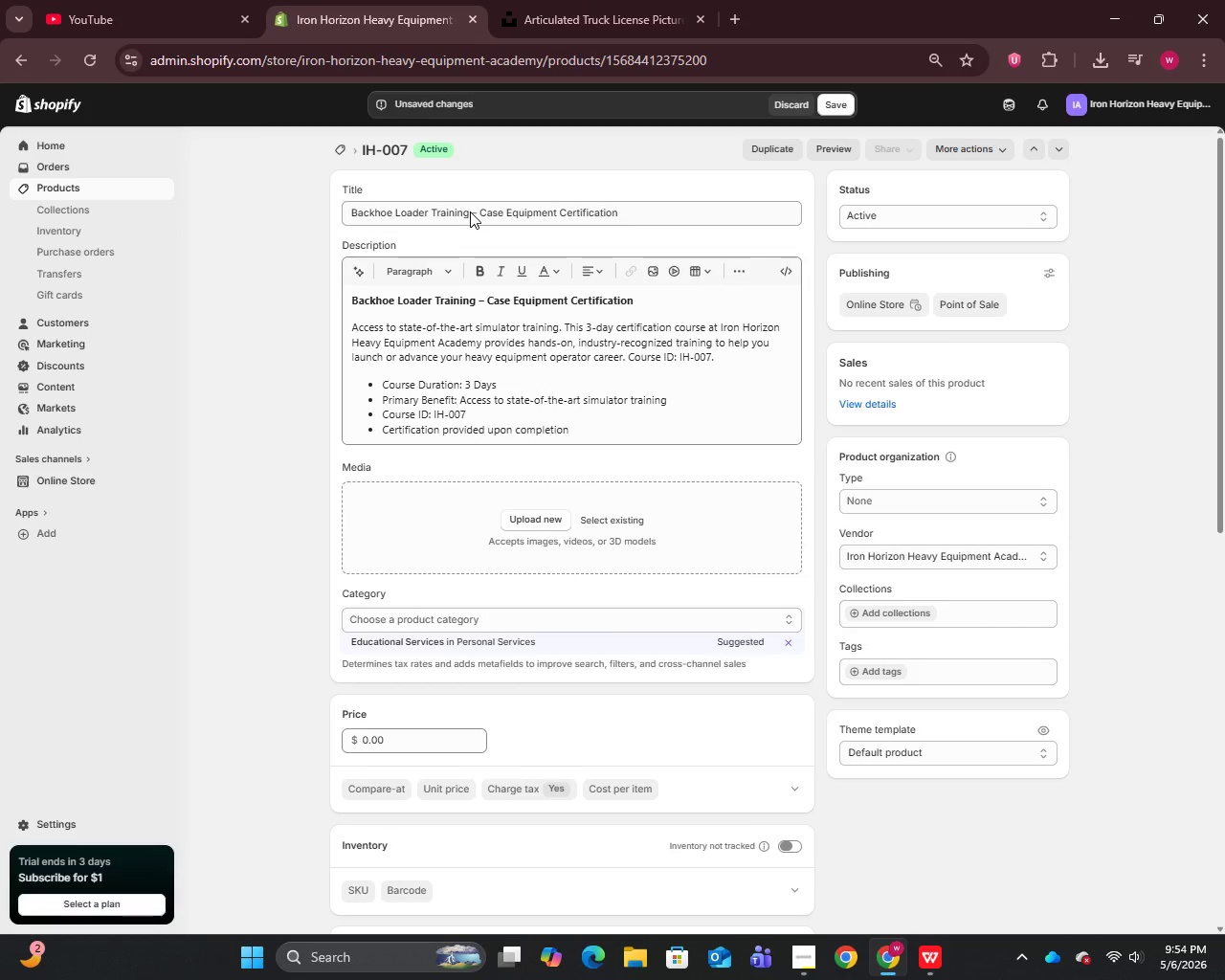 
left_click_drag(start_coordinate=[470, 212], to_coordinate=[312, 212])
 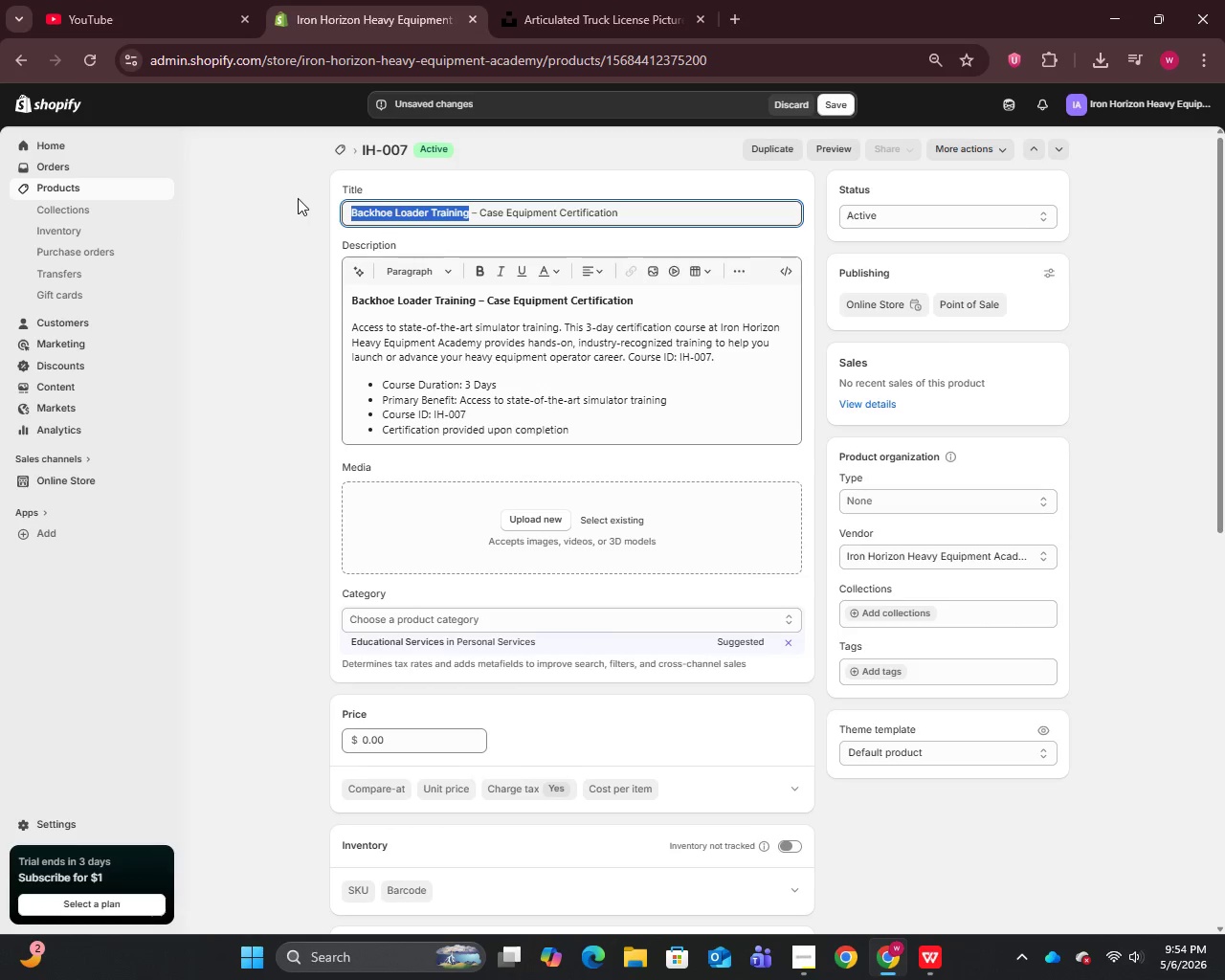 
key(Control+C)
 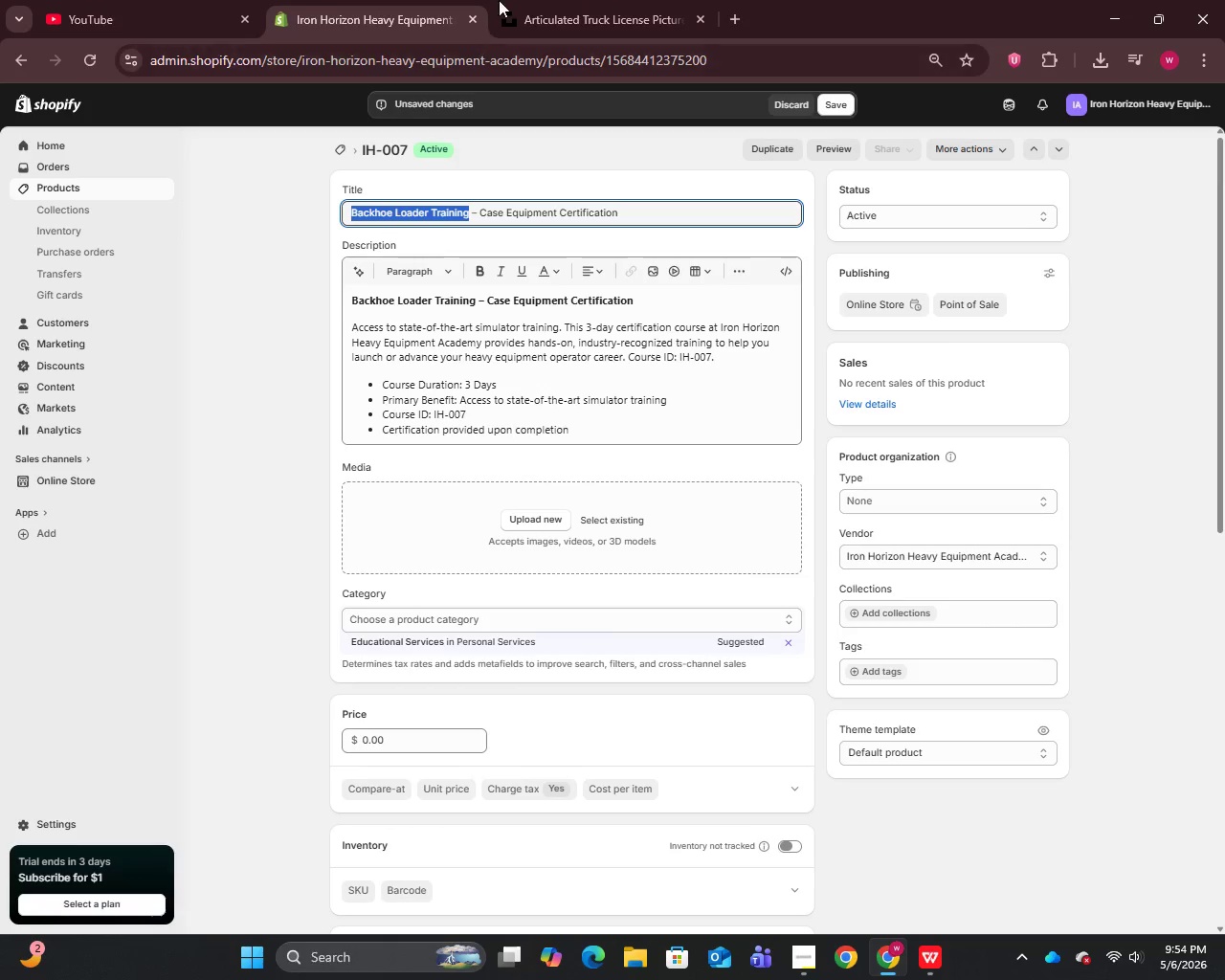 
left_click([521, 0])
 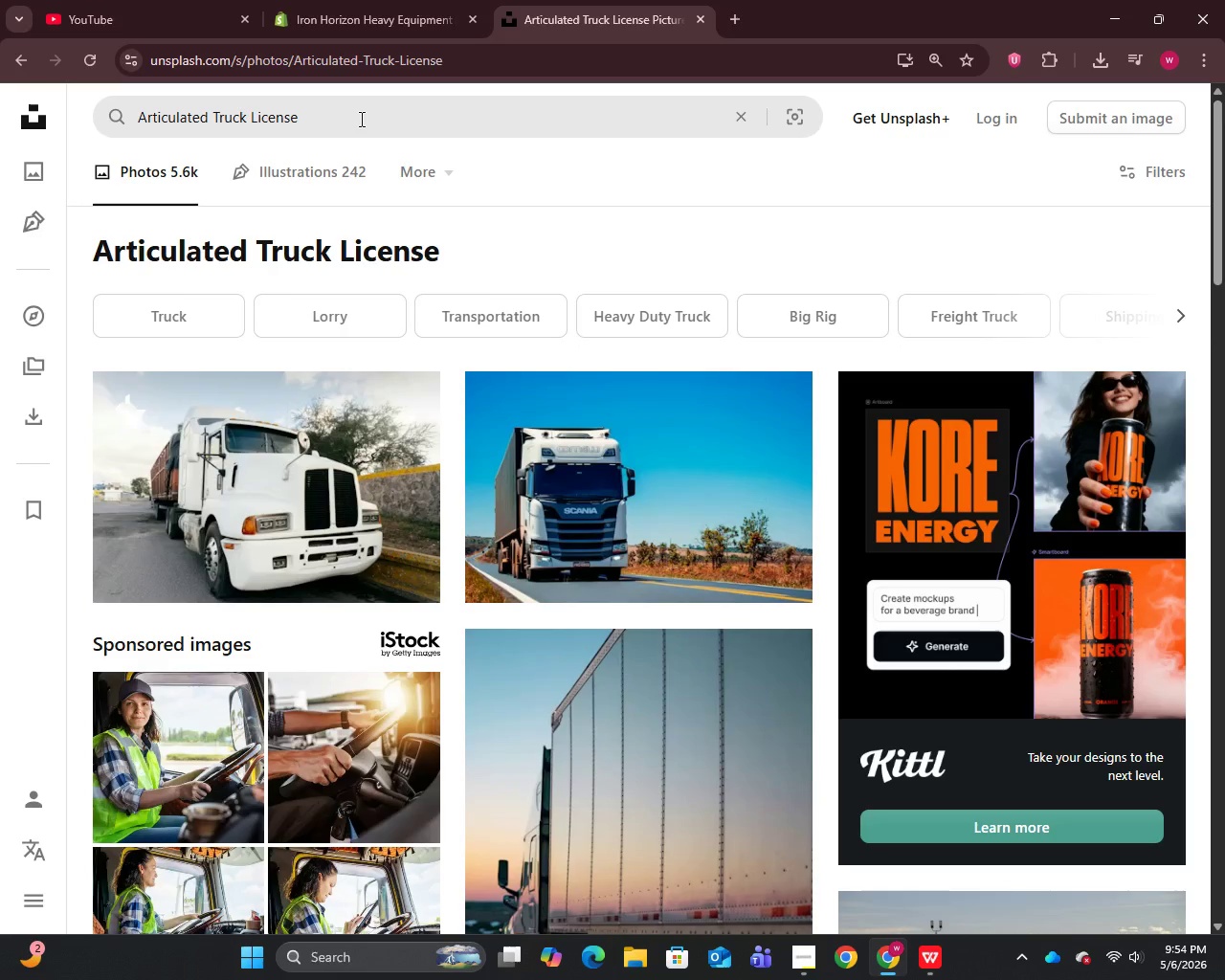 
left_click([359, 119])
 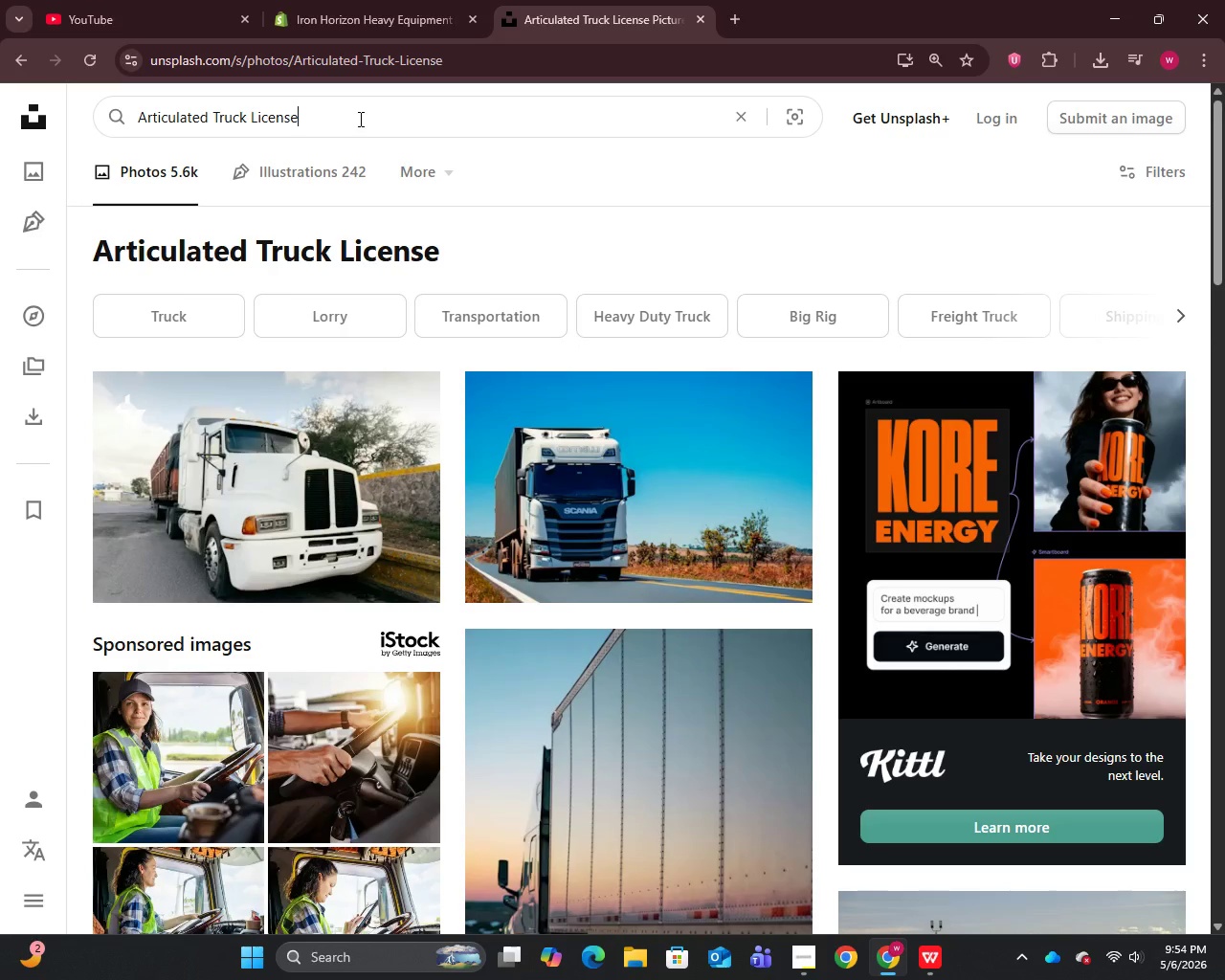 
key(Control+A)
 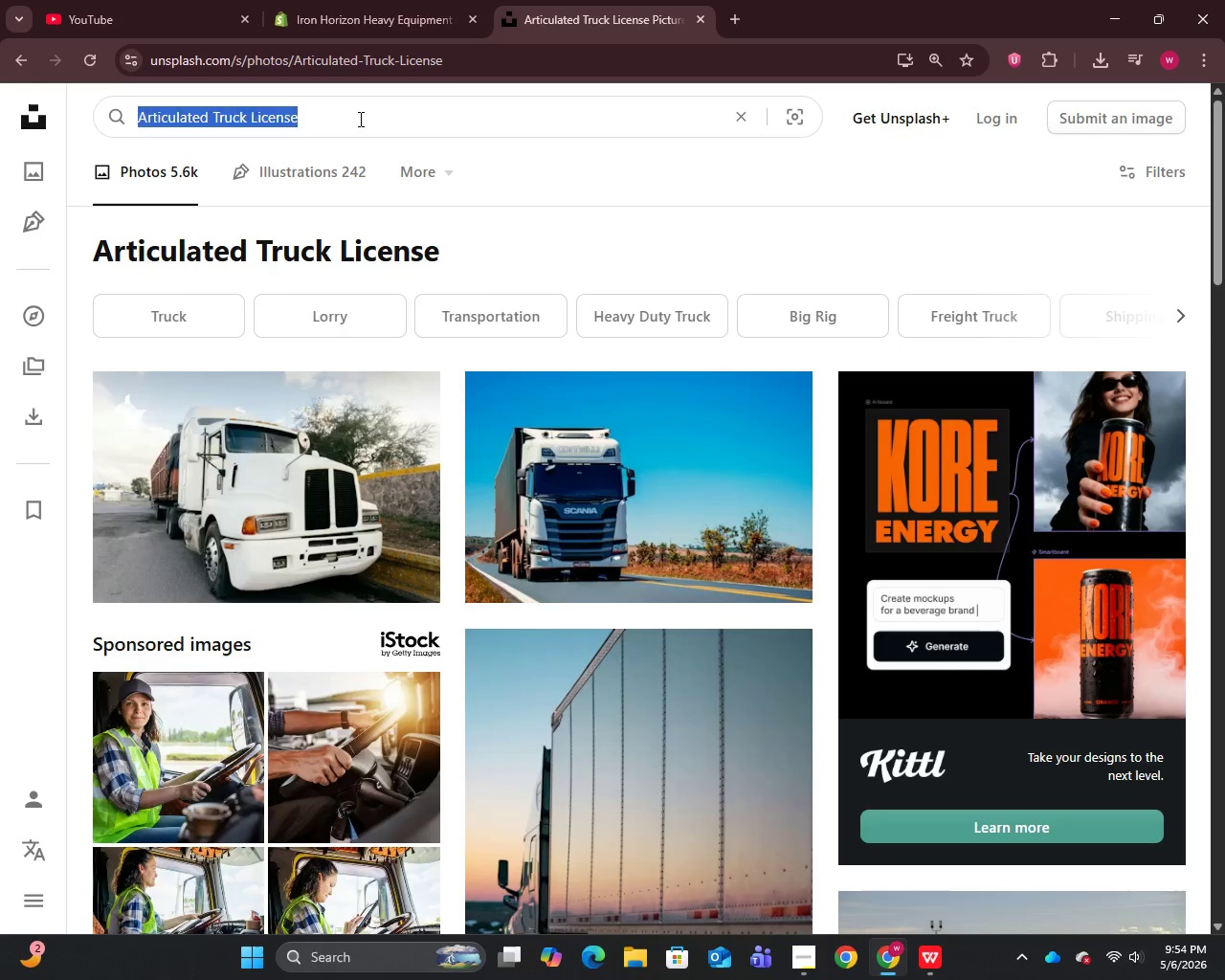 
key(Control+V)
 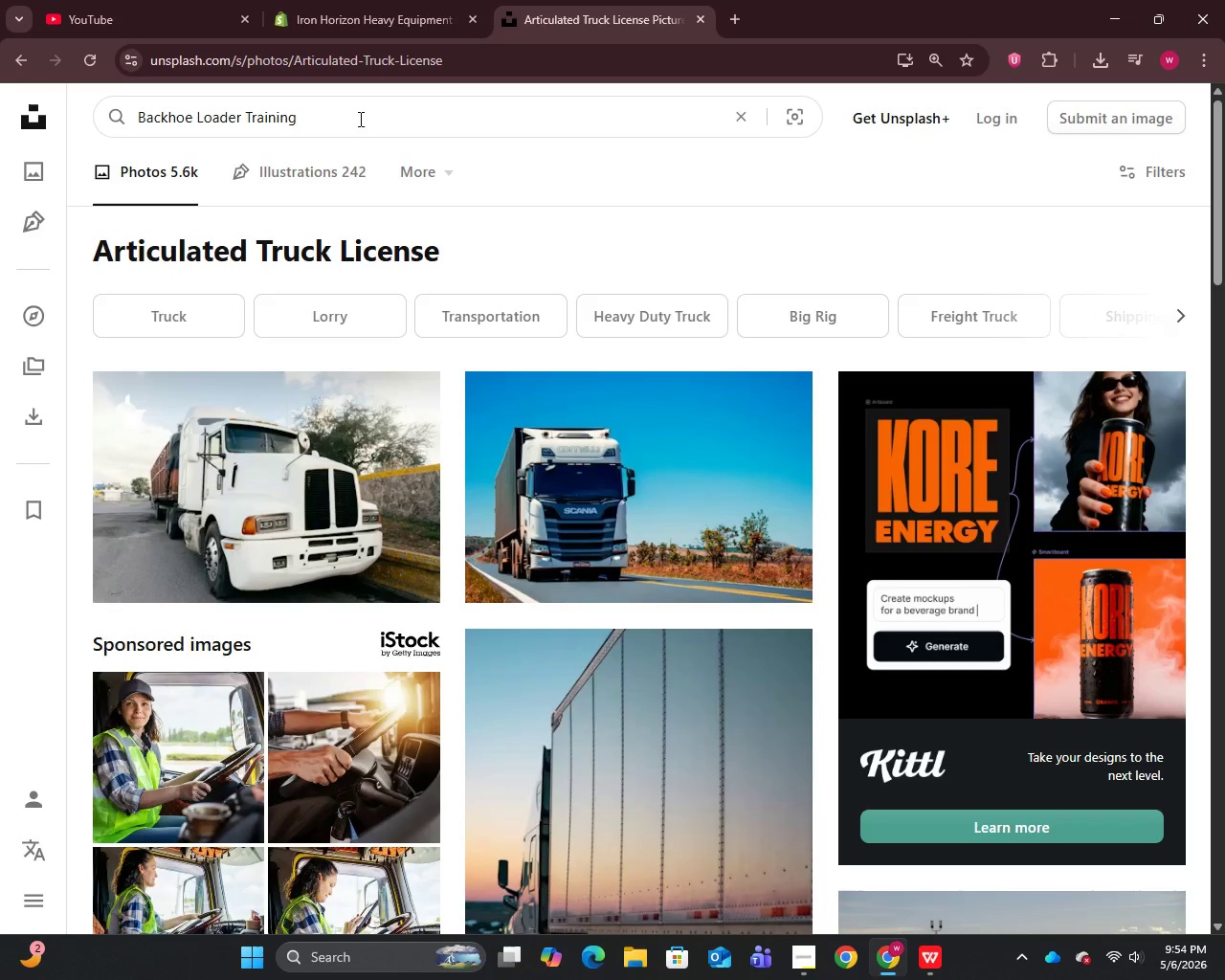 
key(Enter)
 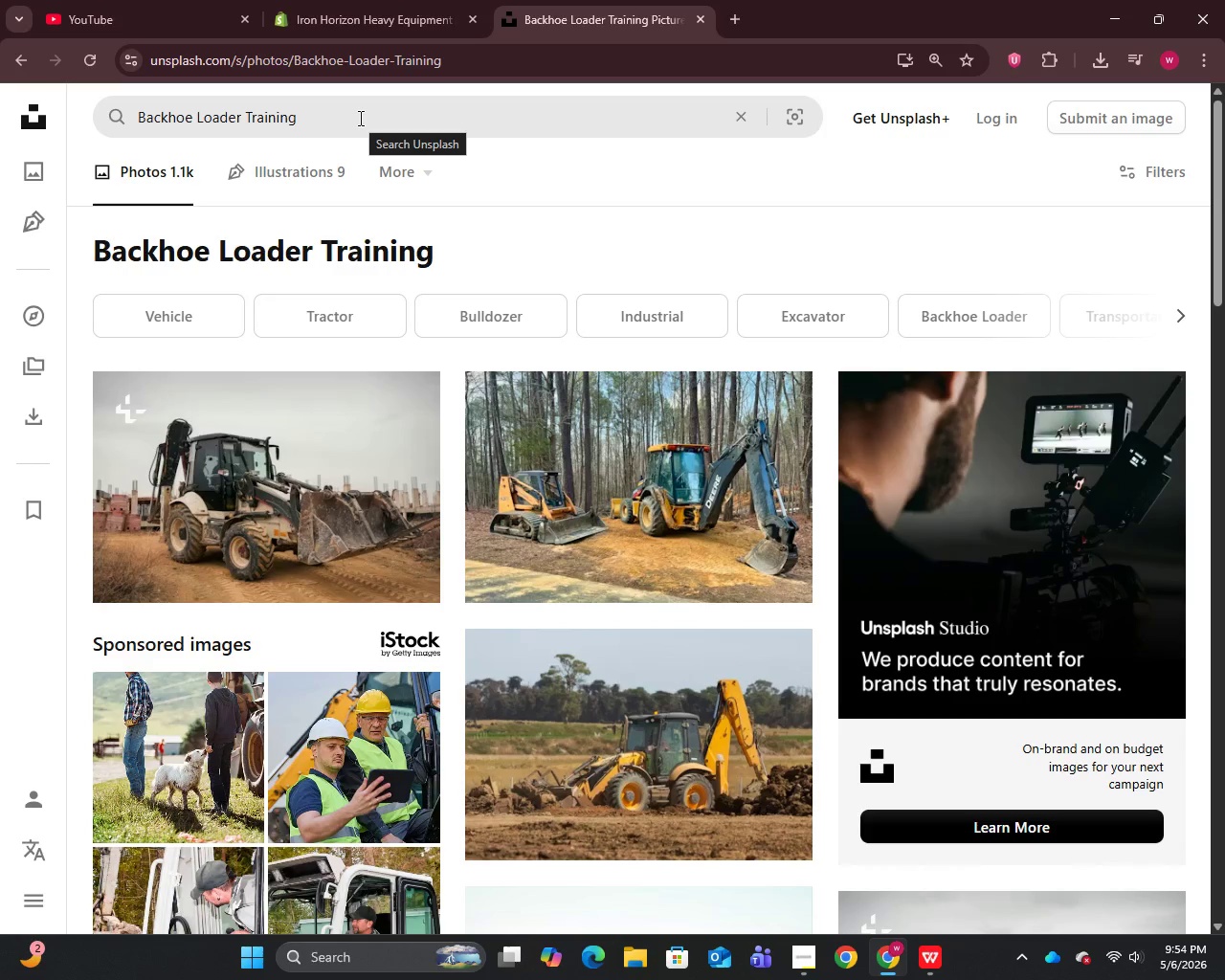 
wait(5.89)
 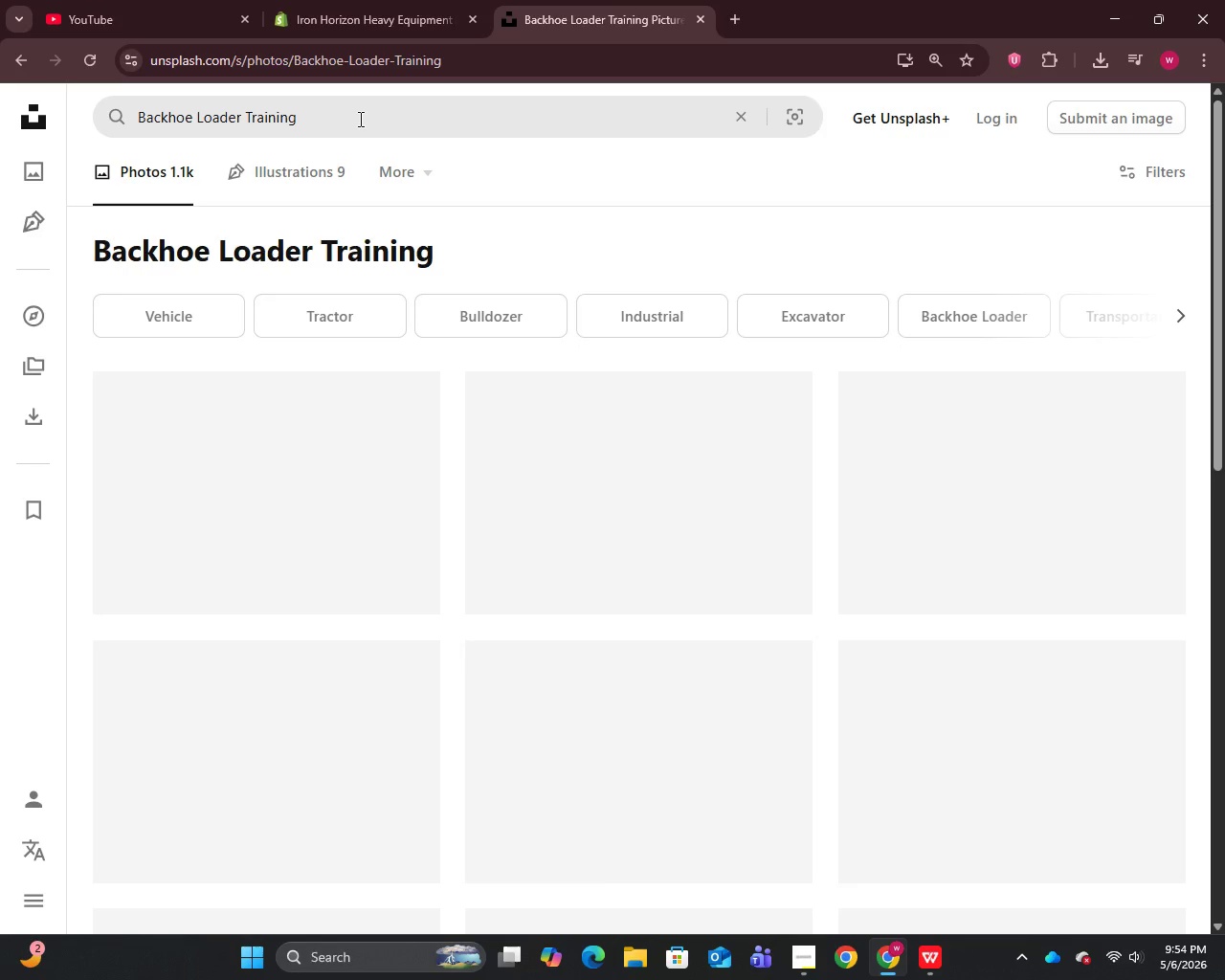 
scroll: coordinate [630, 498], scroll_direction: down, amount: 7.0
 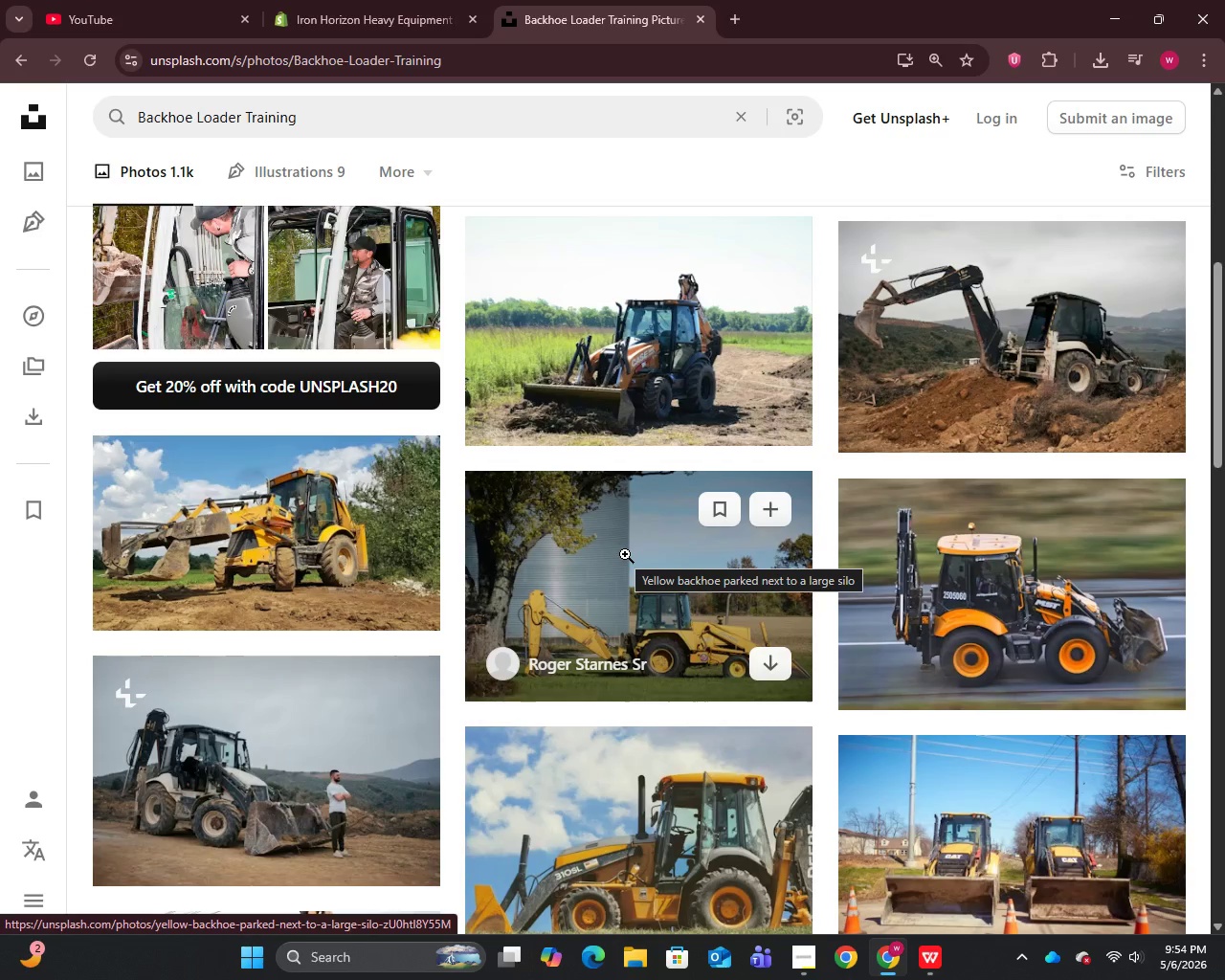 
right_click([625, 554])
 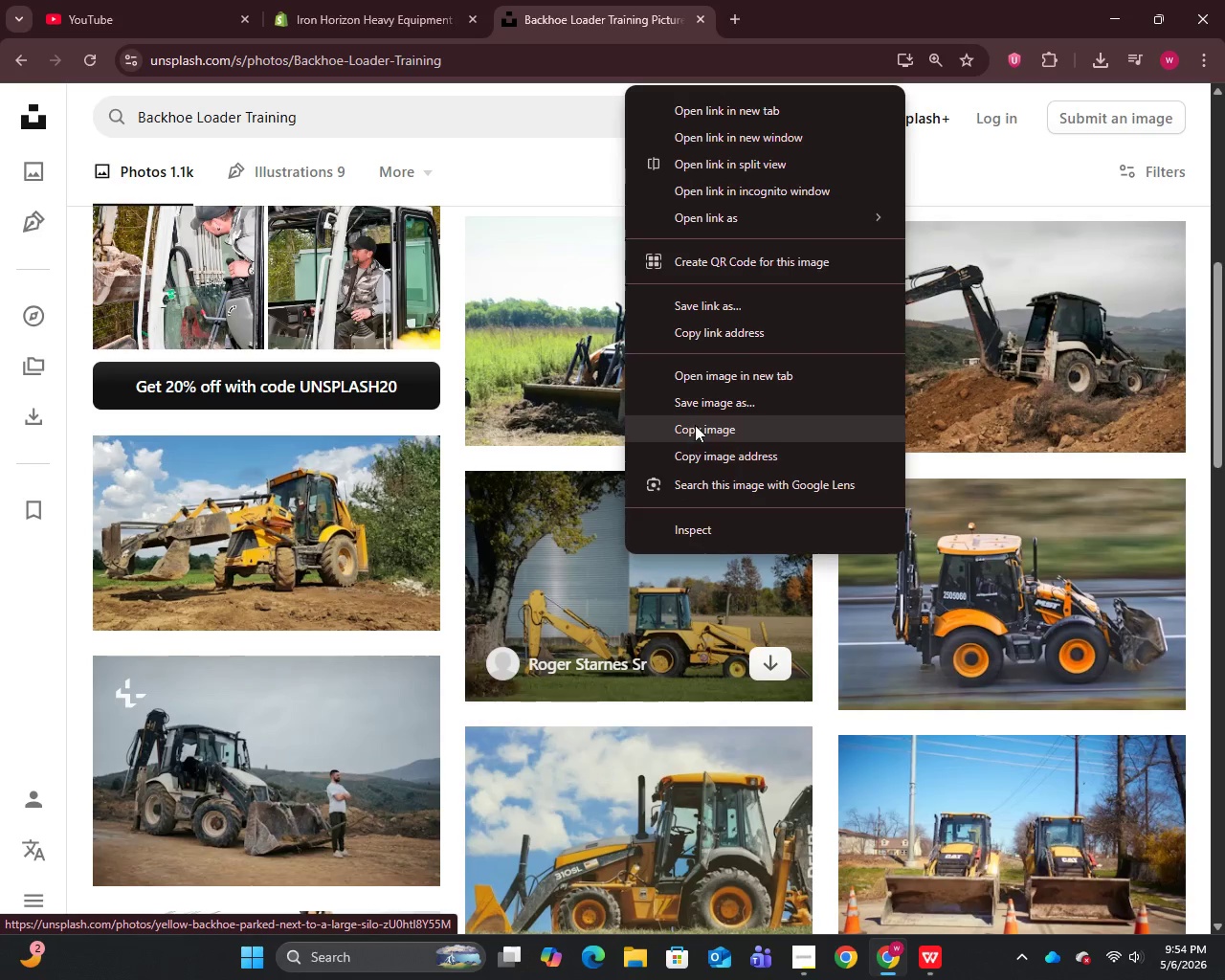 
left_click([702, 404])
 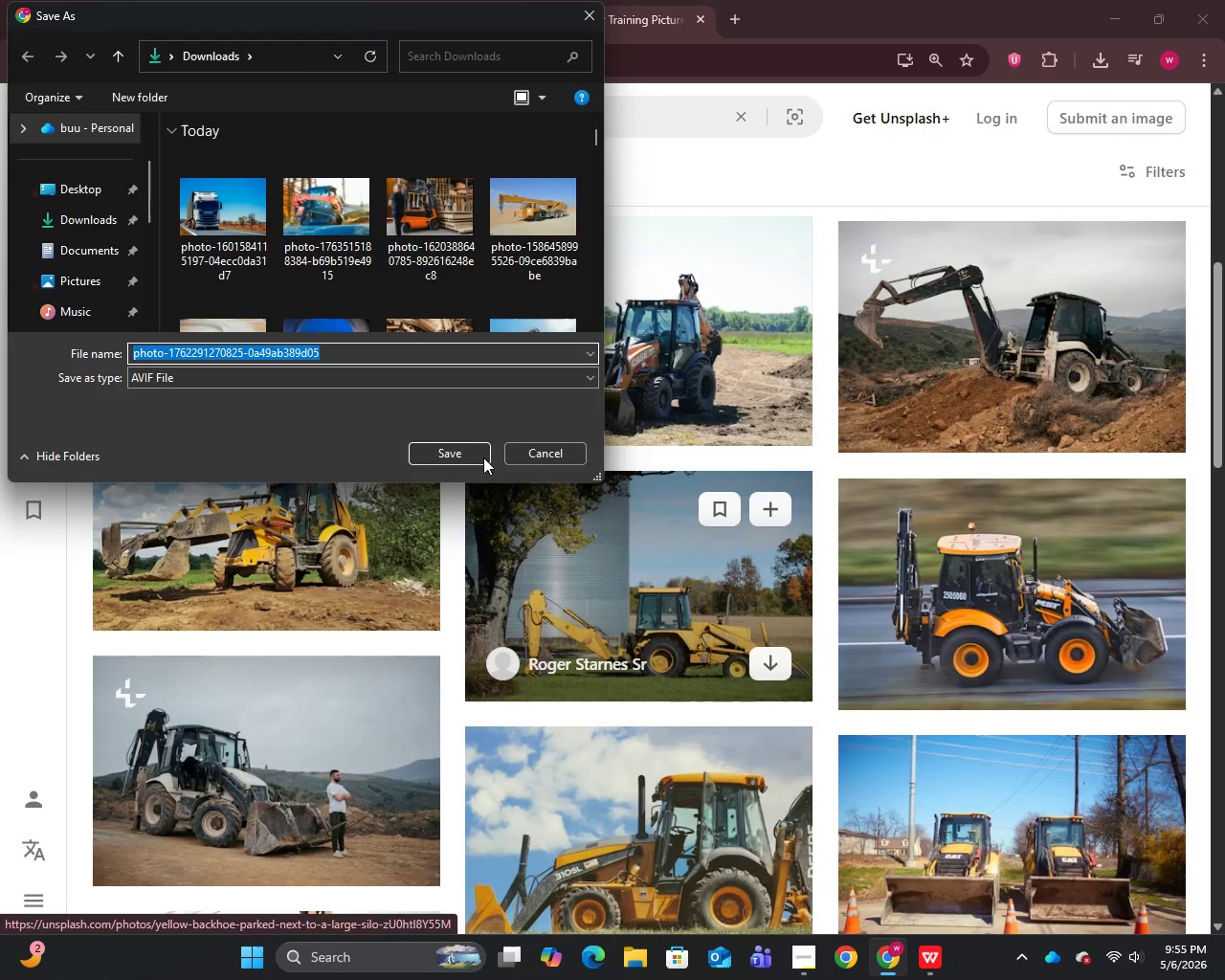 
left_click([458, 452])
 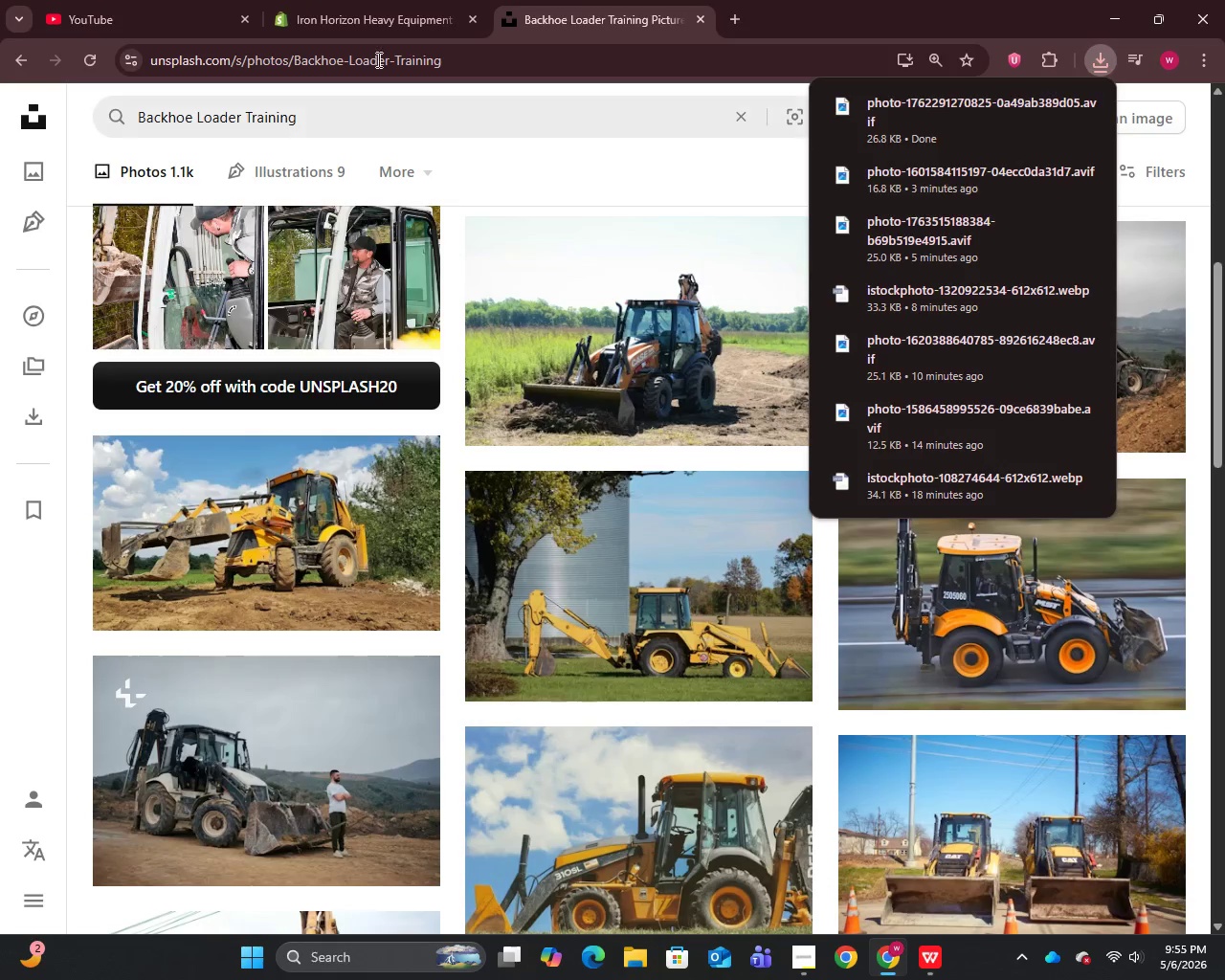 
left_click([363, 3])
 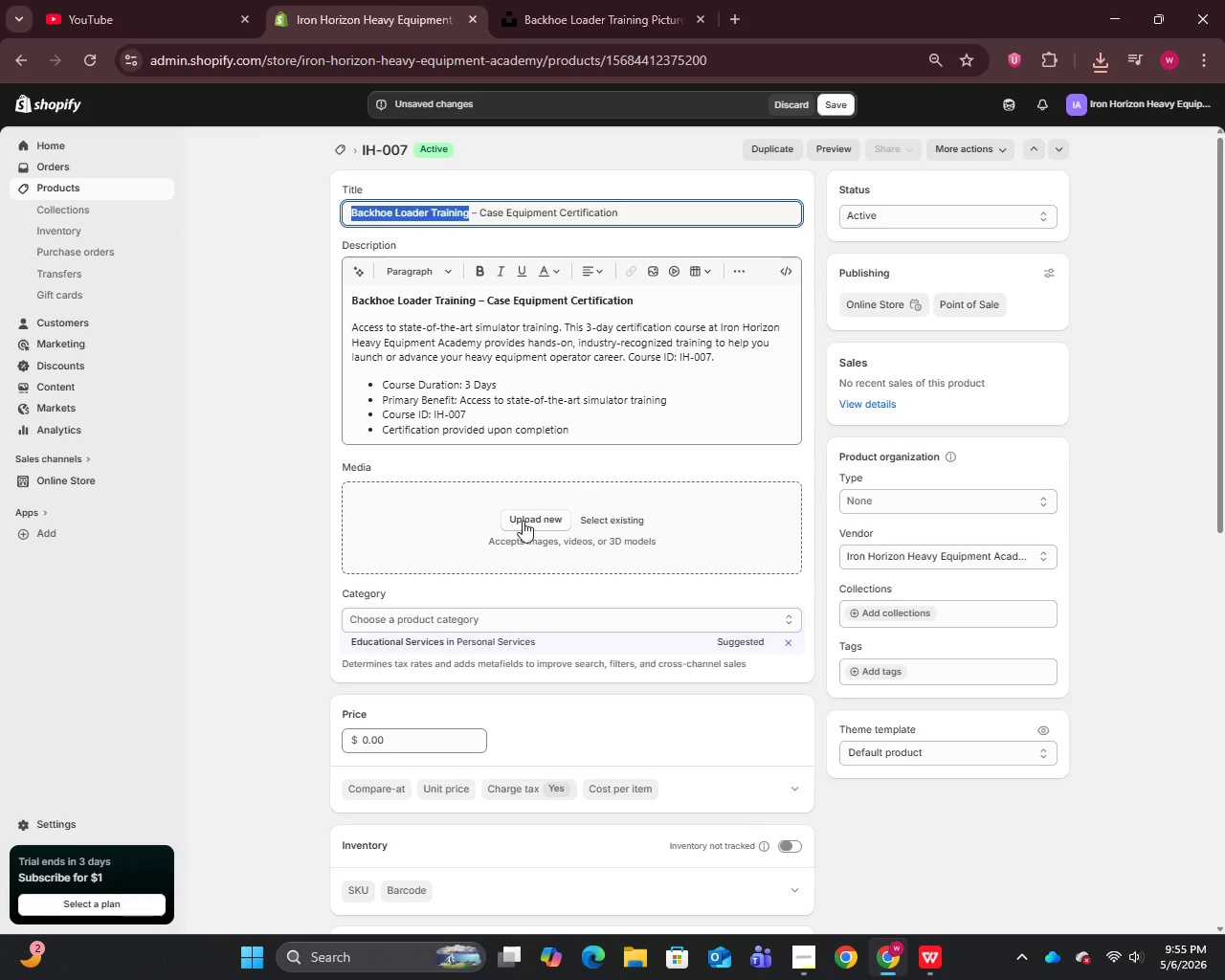 
left_click([523, 518])
 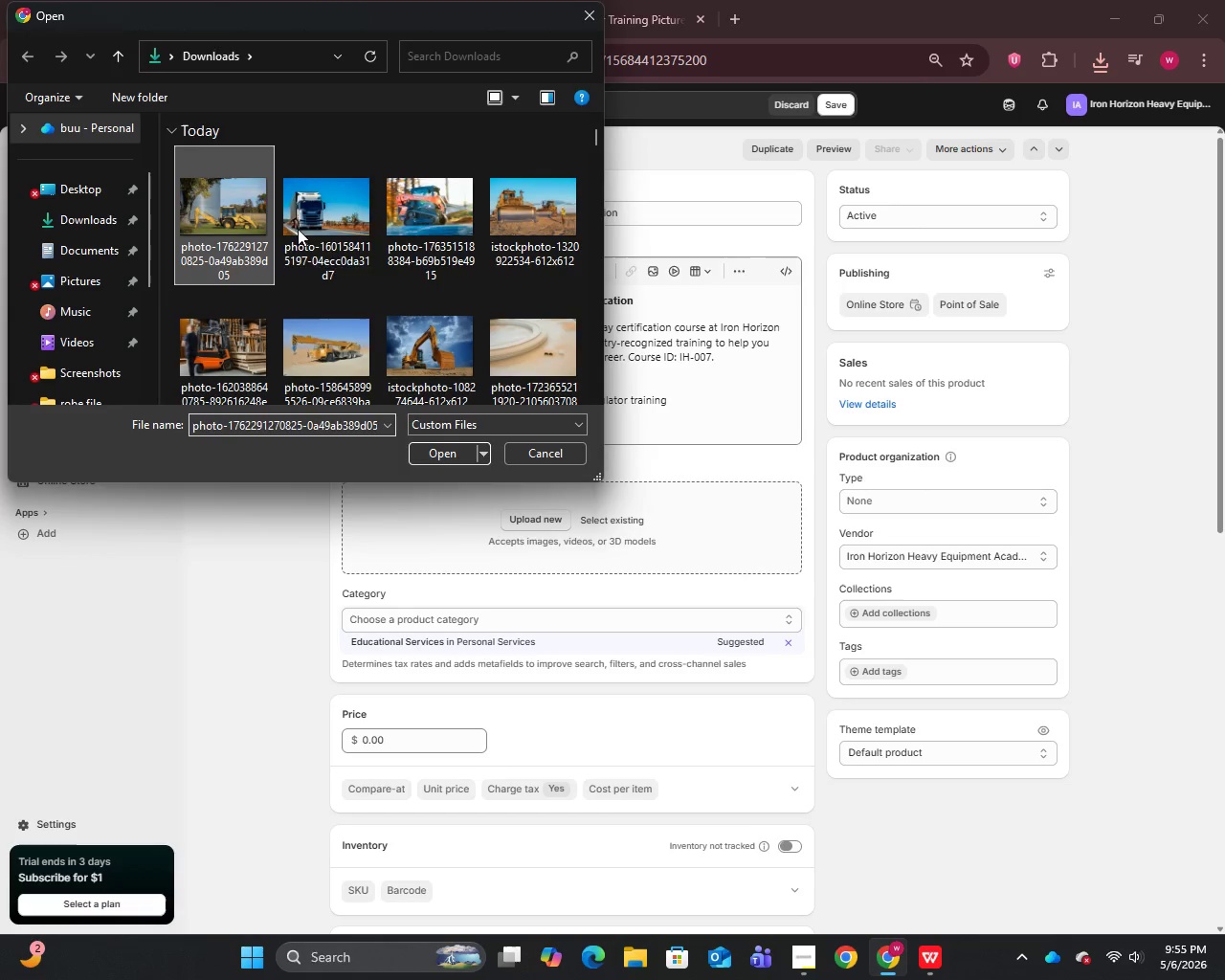 
left_click([440, 443])
 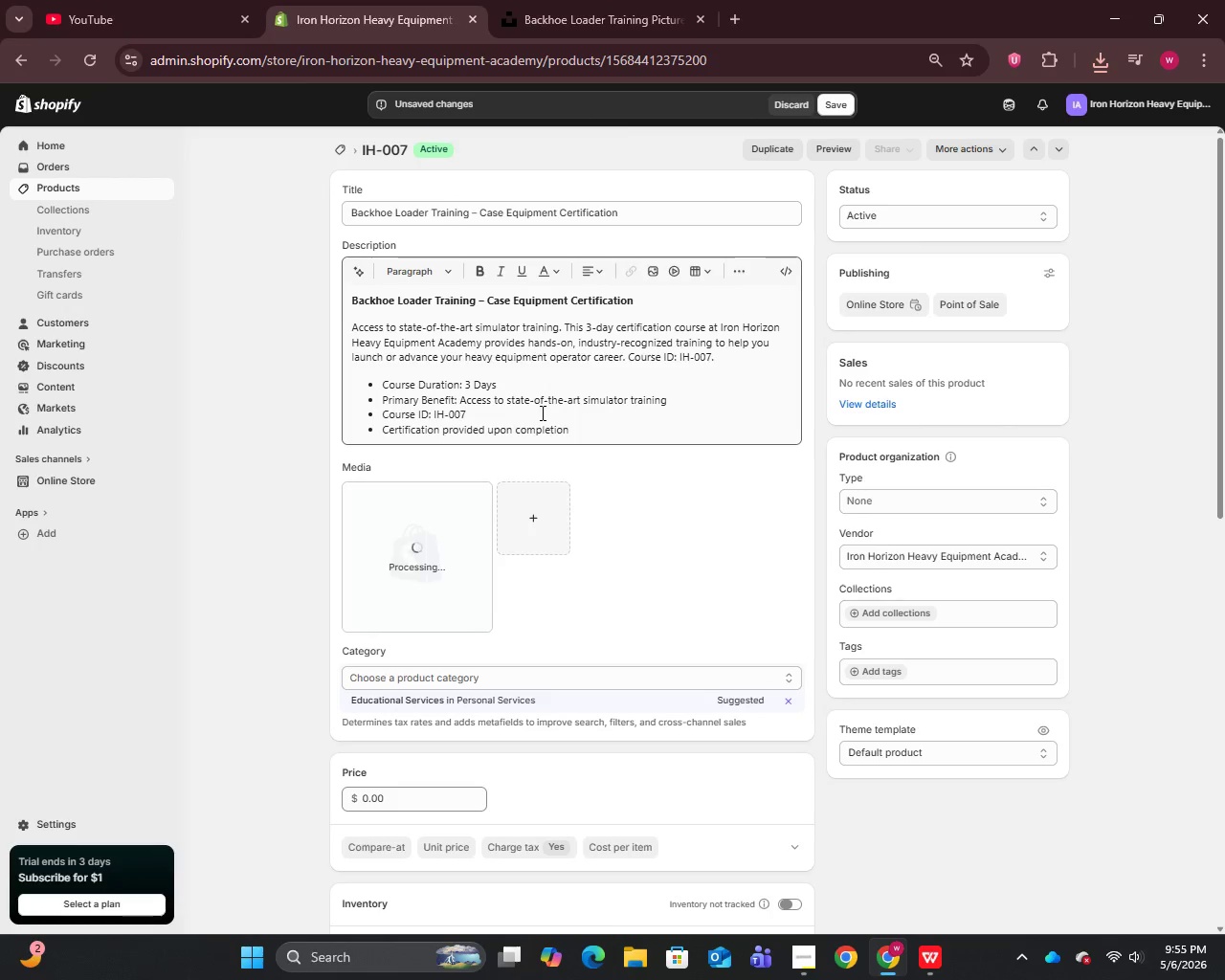 
wait(8.89)
 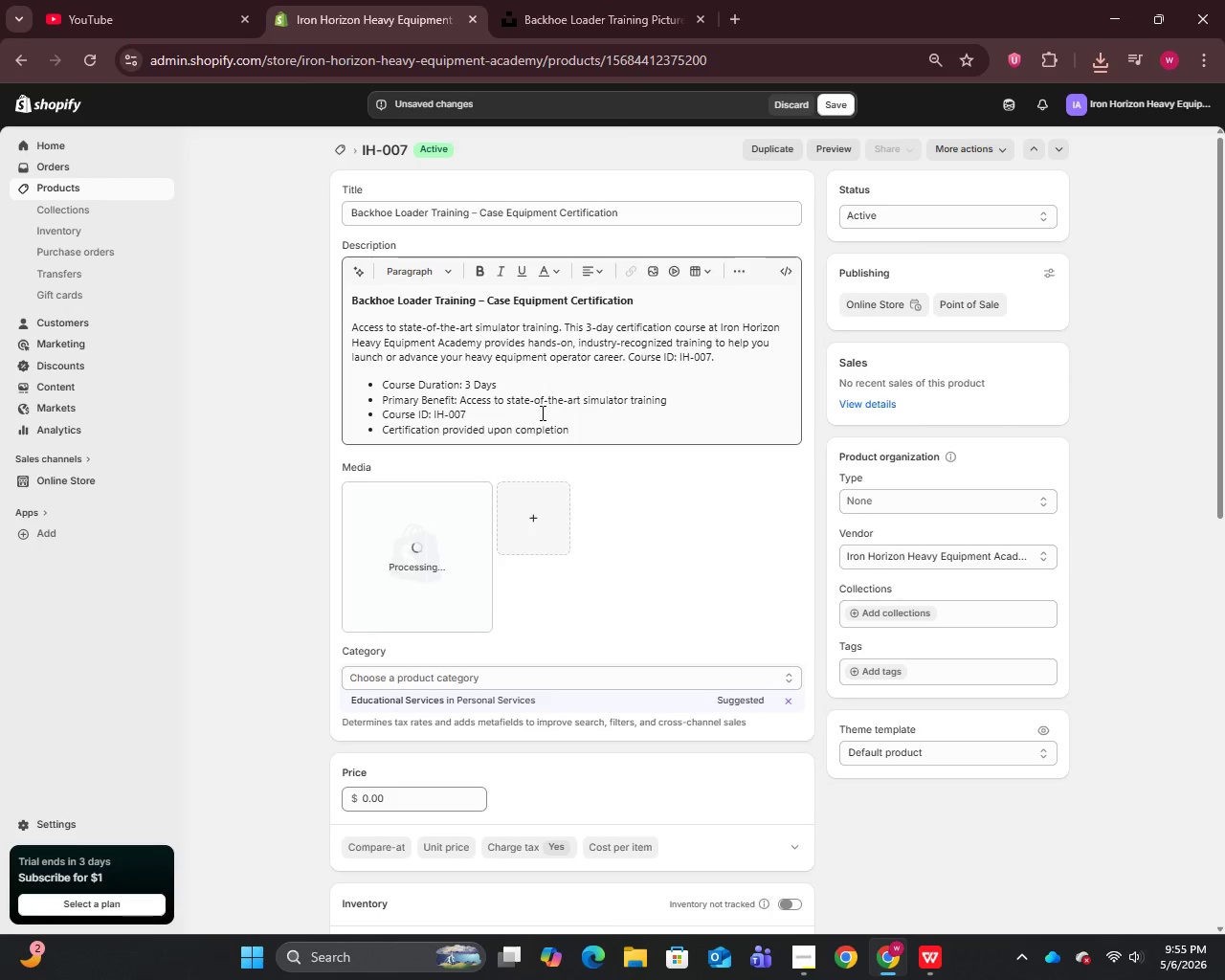 
left_click([412, 540])
 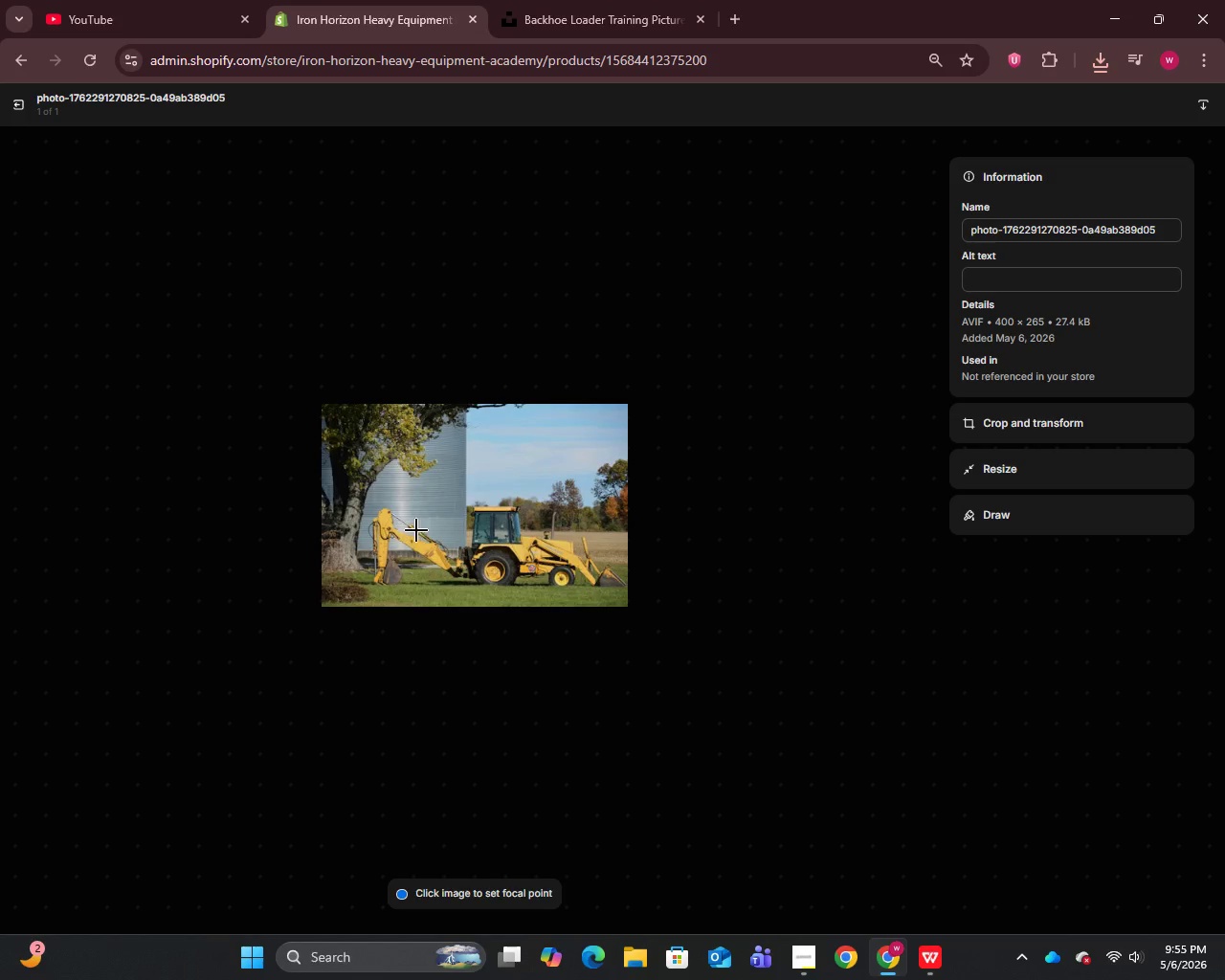 
left_click([1010, 222])
 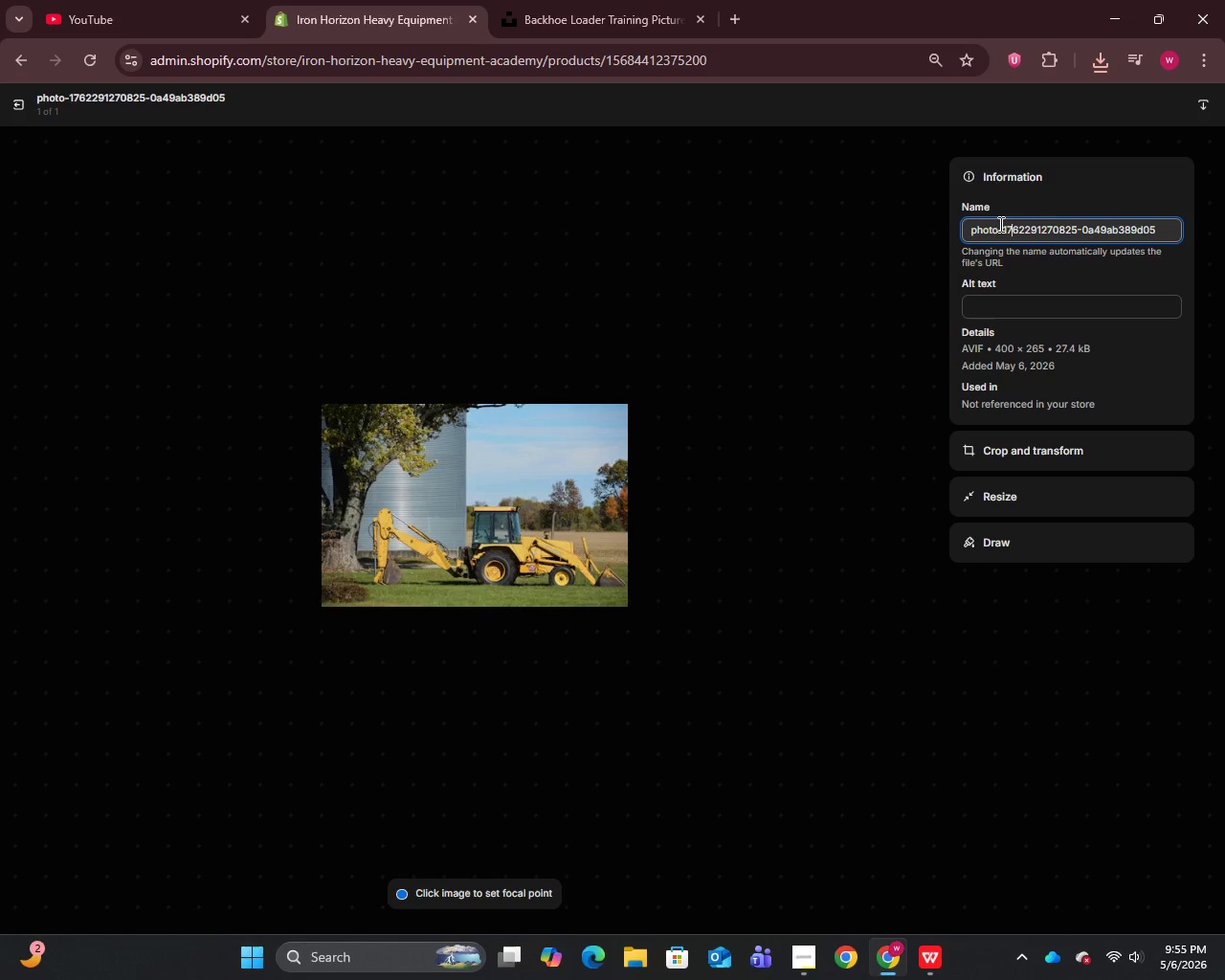 
key(Control+A)
 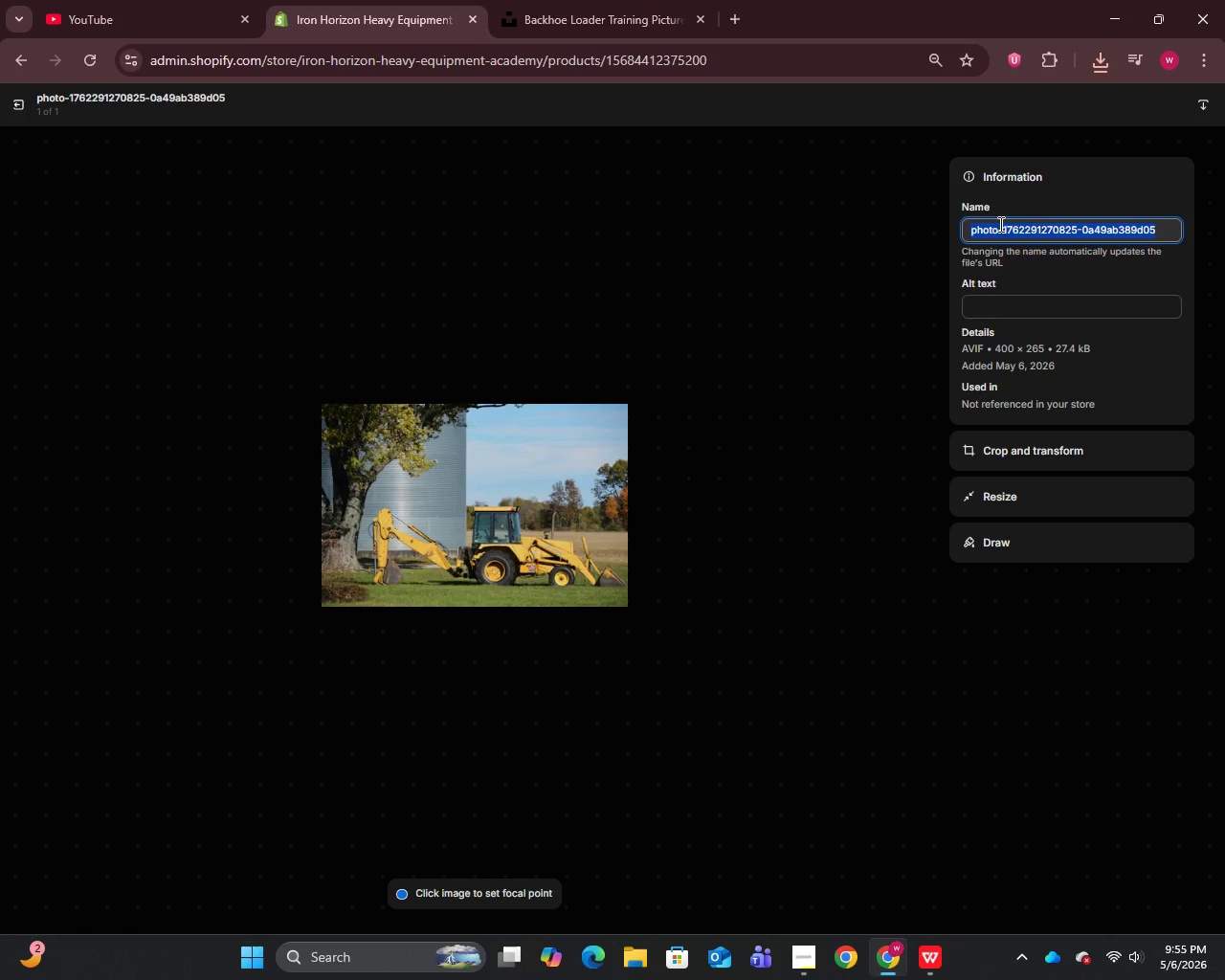 
key(Control+V)
 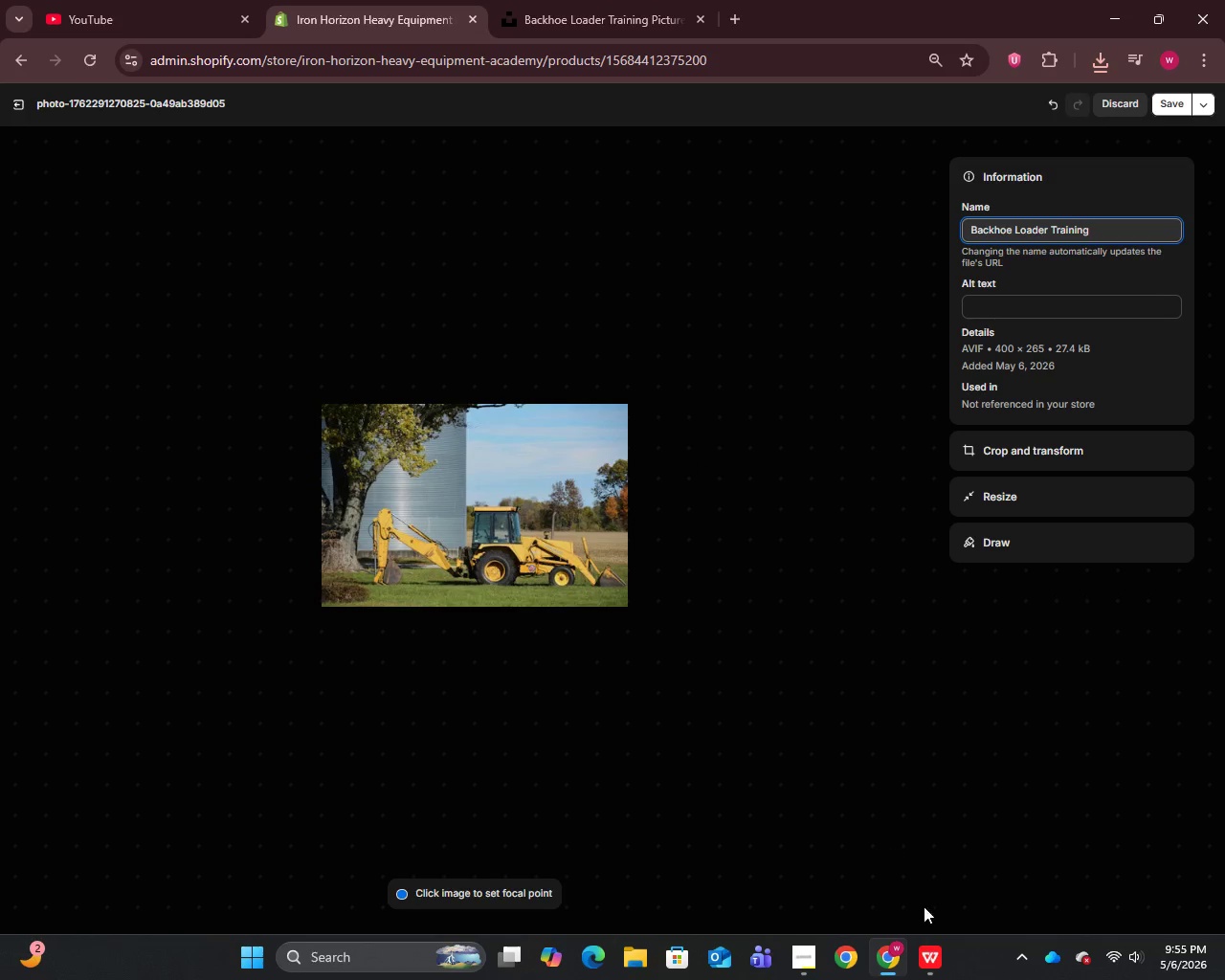 
left_click([925, 969])
 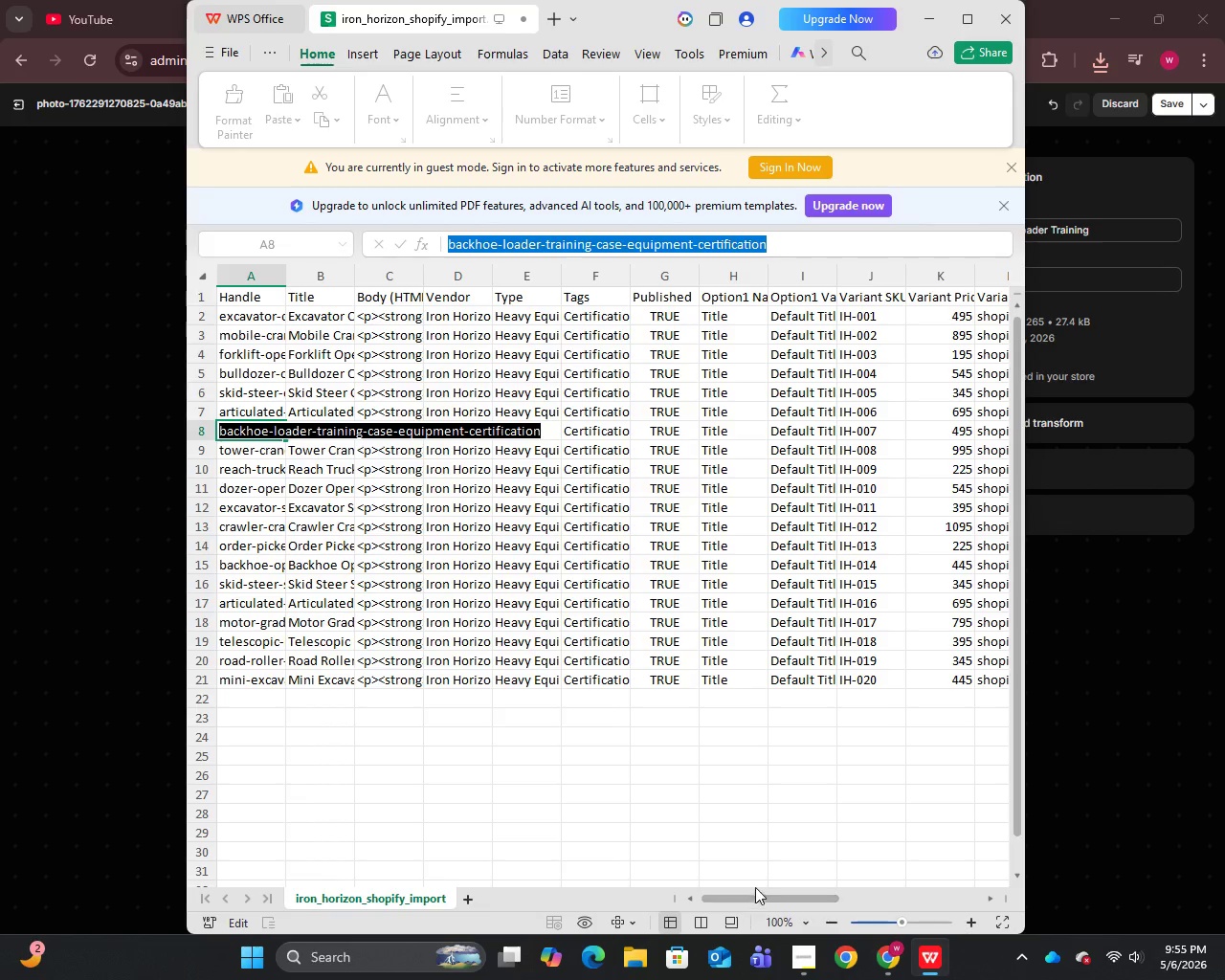 
left_click_drag(start_coordinate=[750, 897], to_coordinate=[927, 897])
 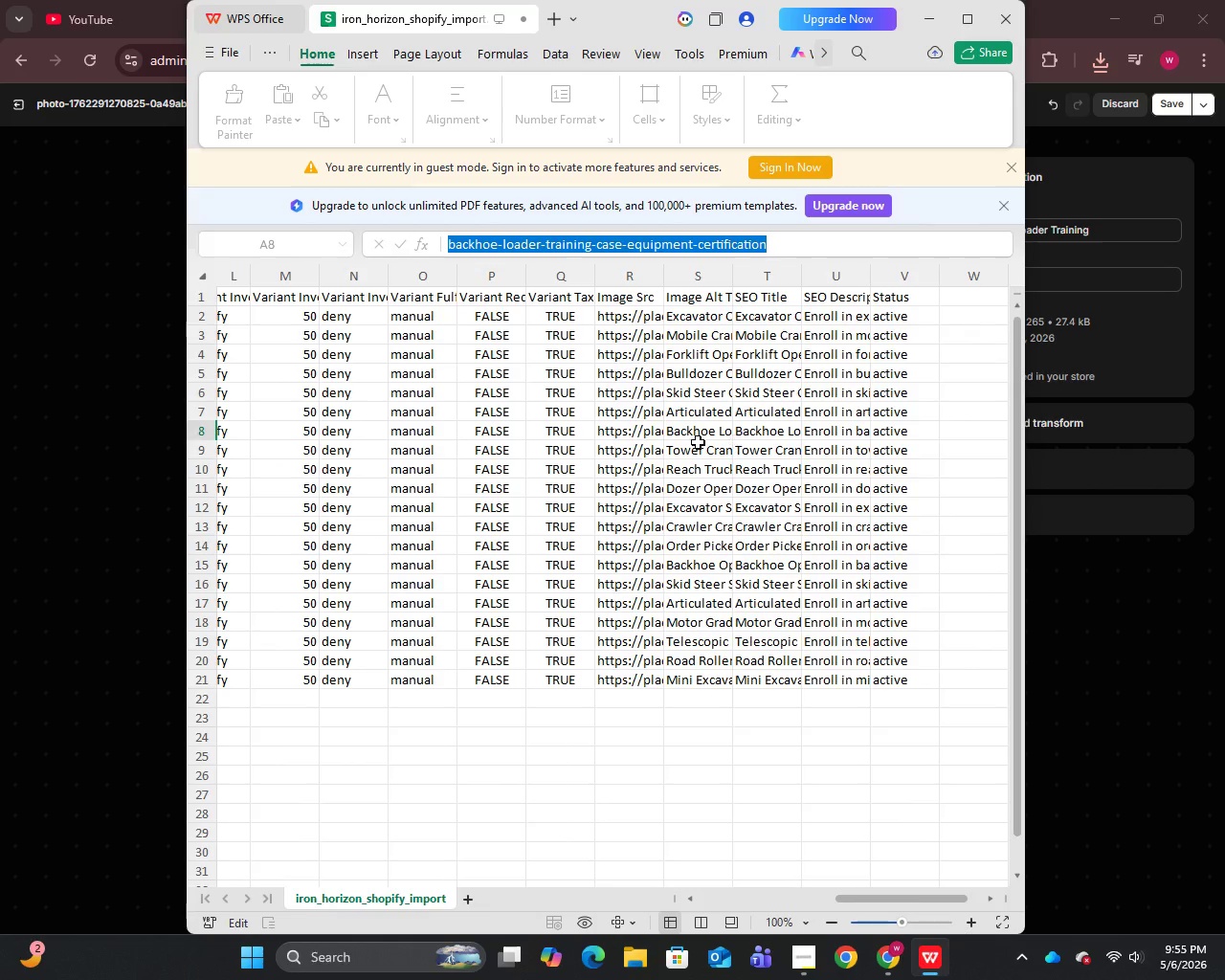 
left_click([694, 435])
 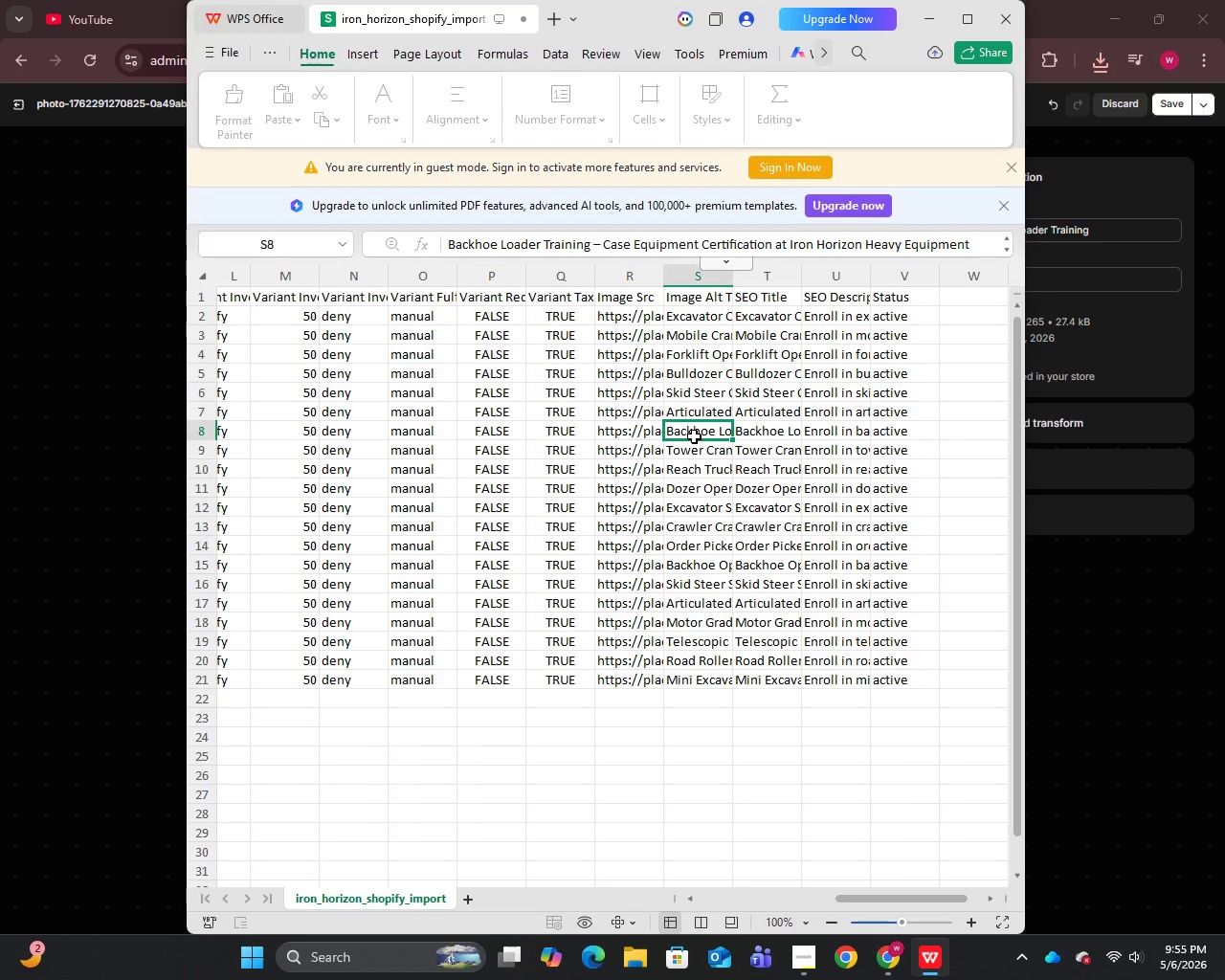 
double_click([694, 435])
 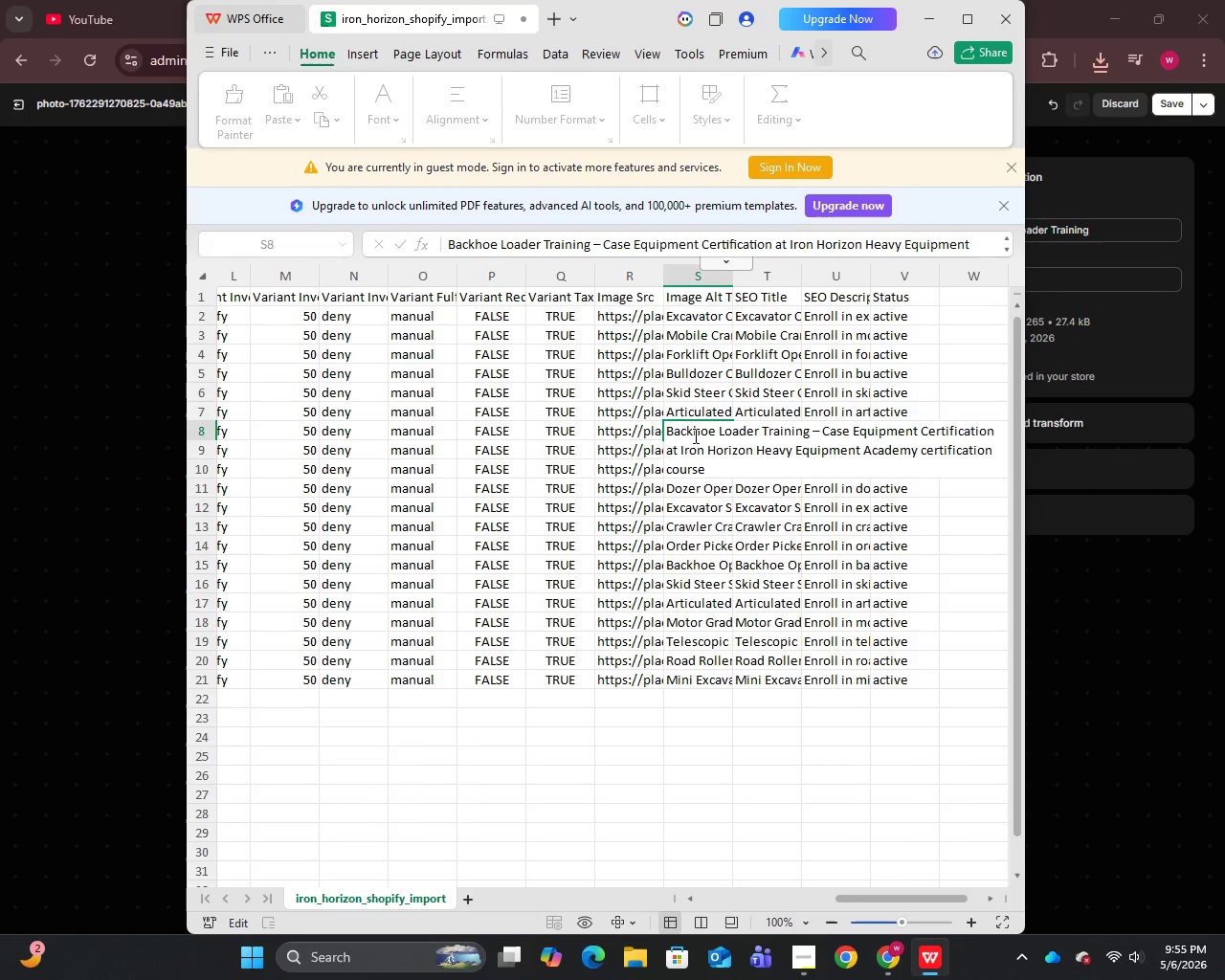 
key(Control+A)
 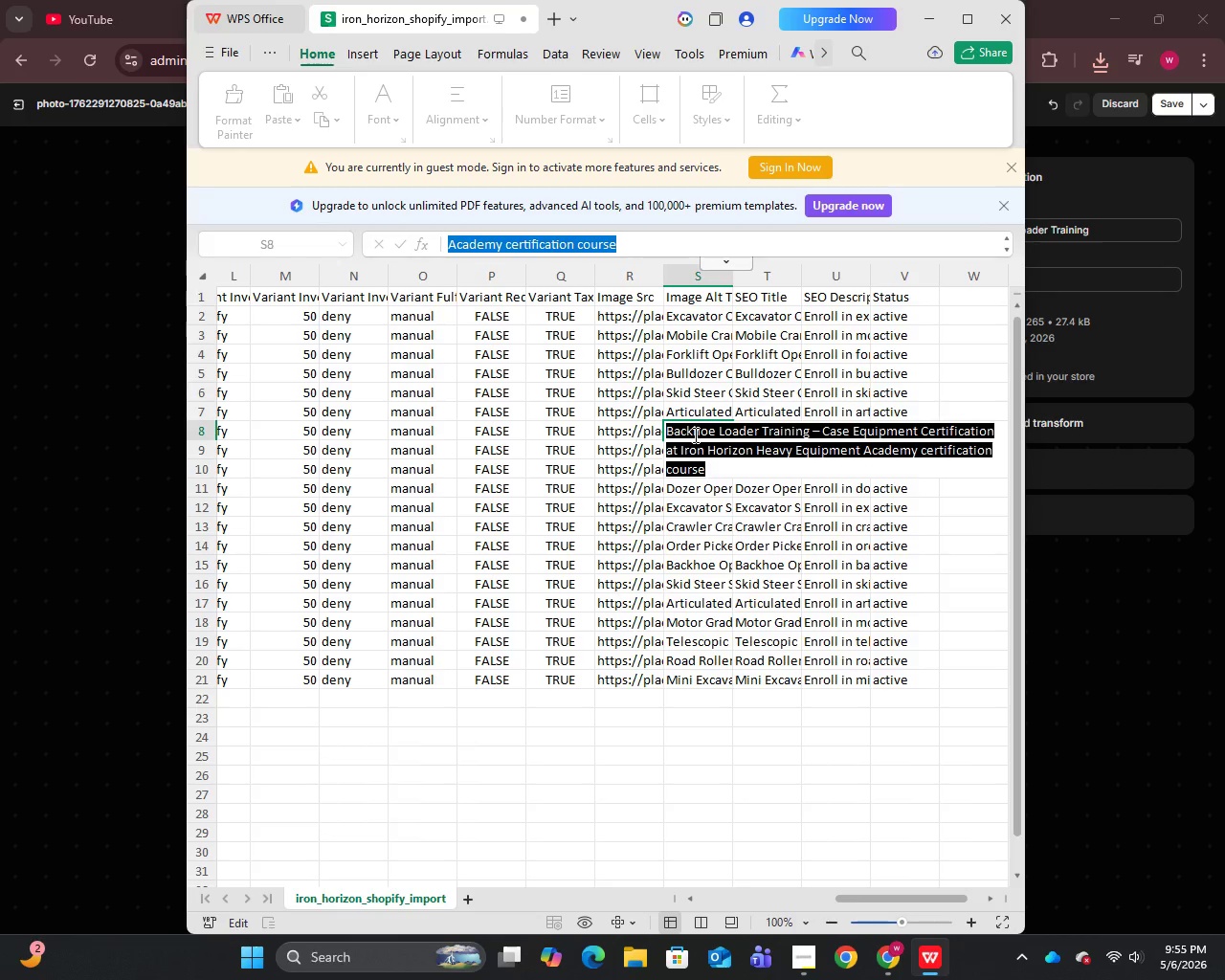 
key(Control+C)
 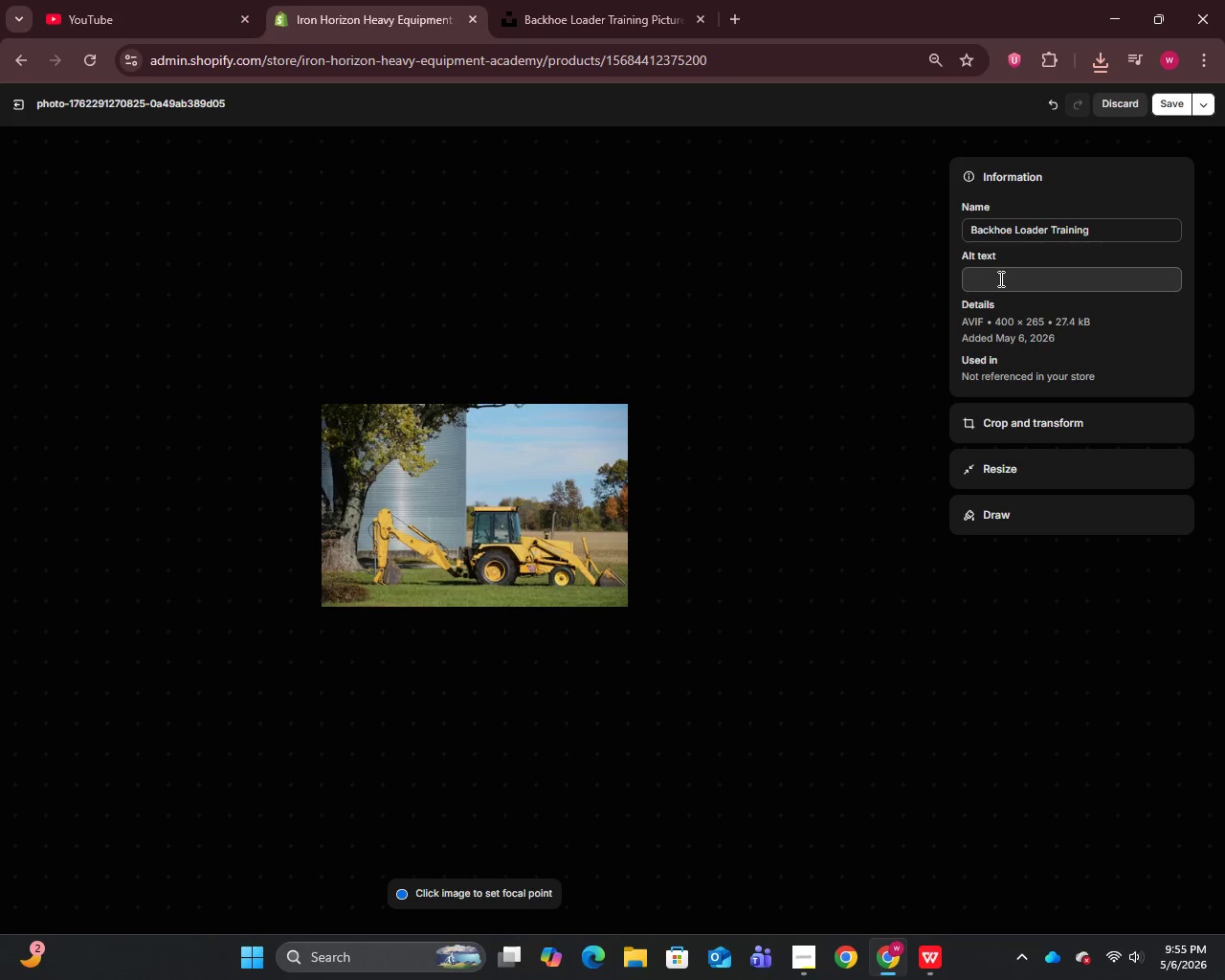 
key(Control+V)
 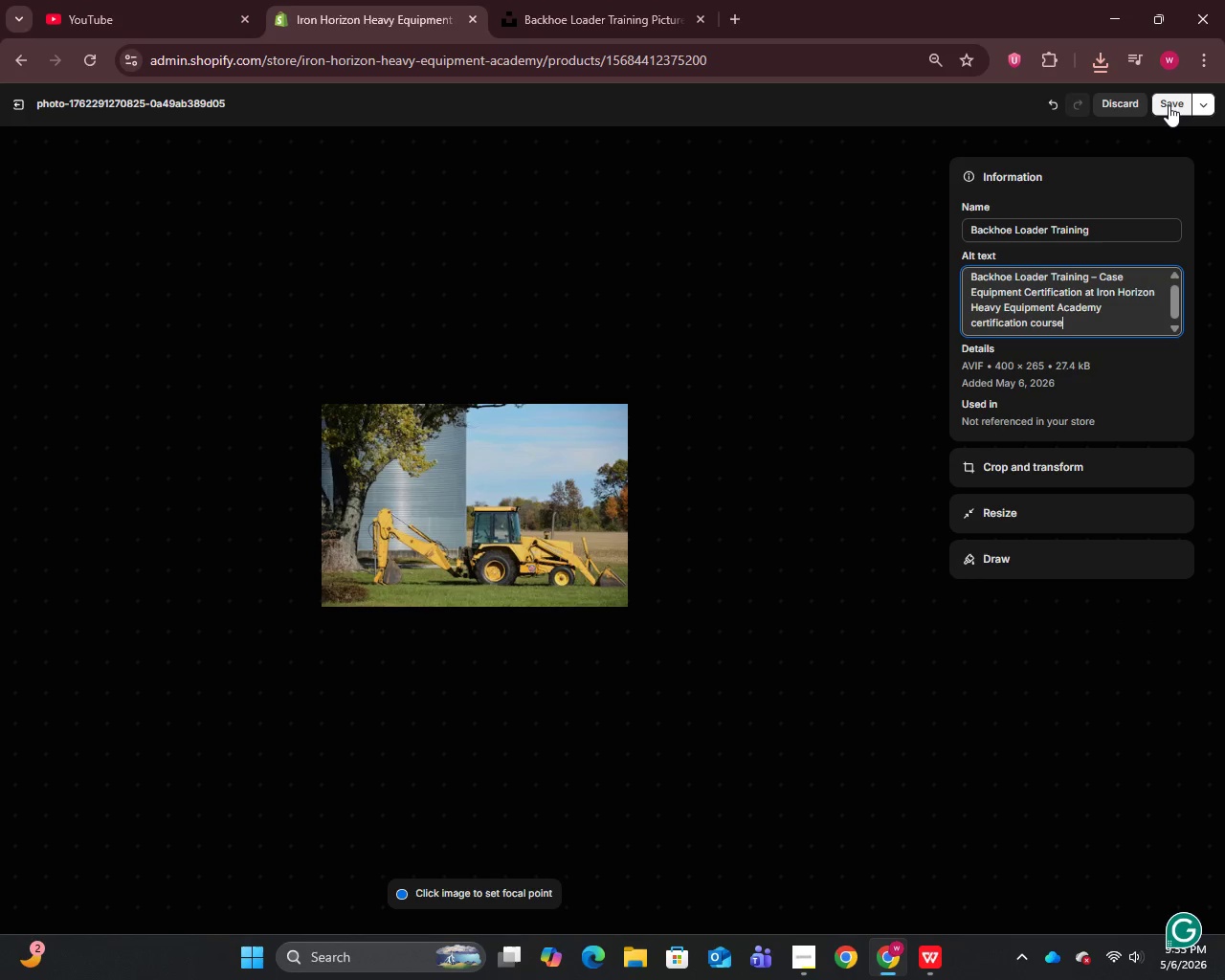 
left_click([1169, 105])
 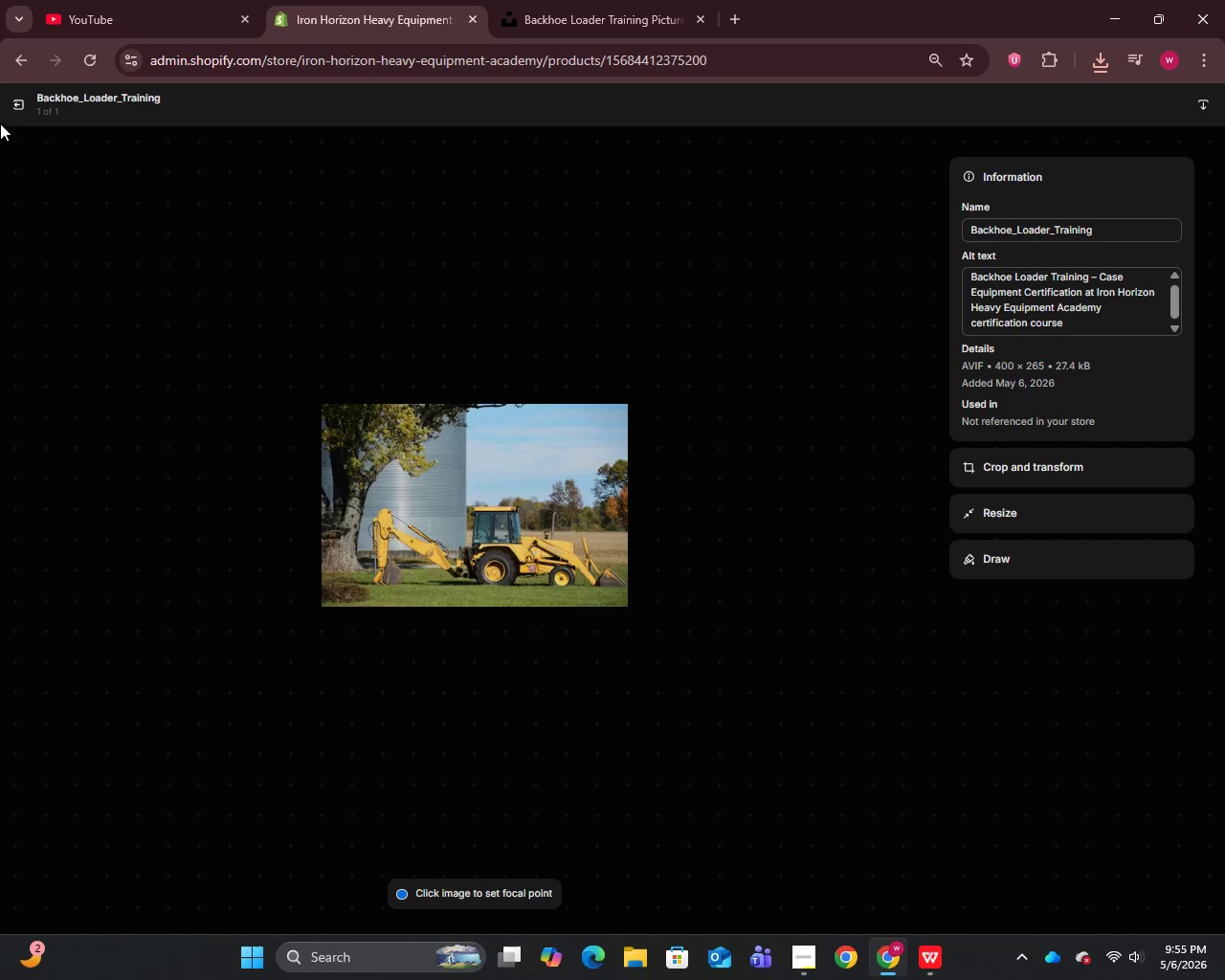 
wait(6.03)
 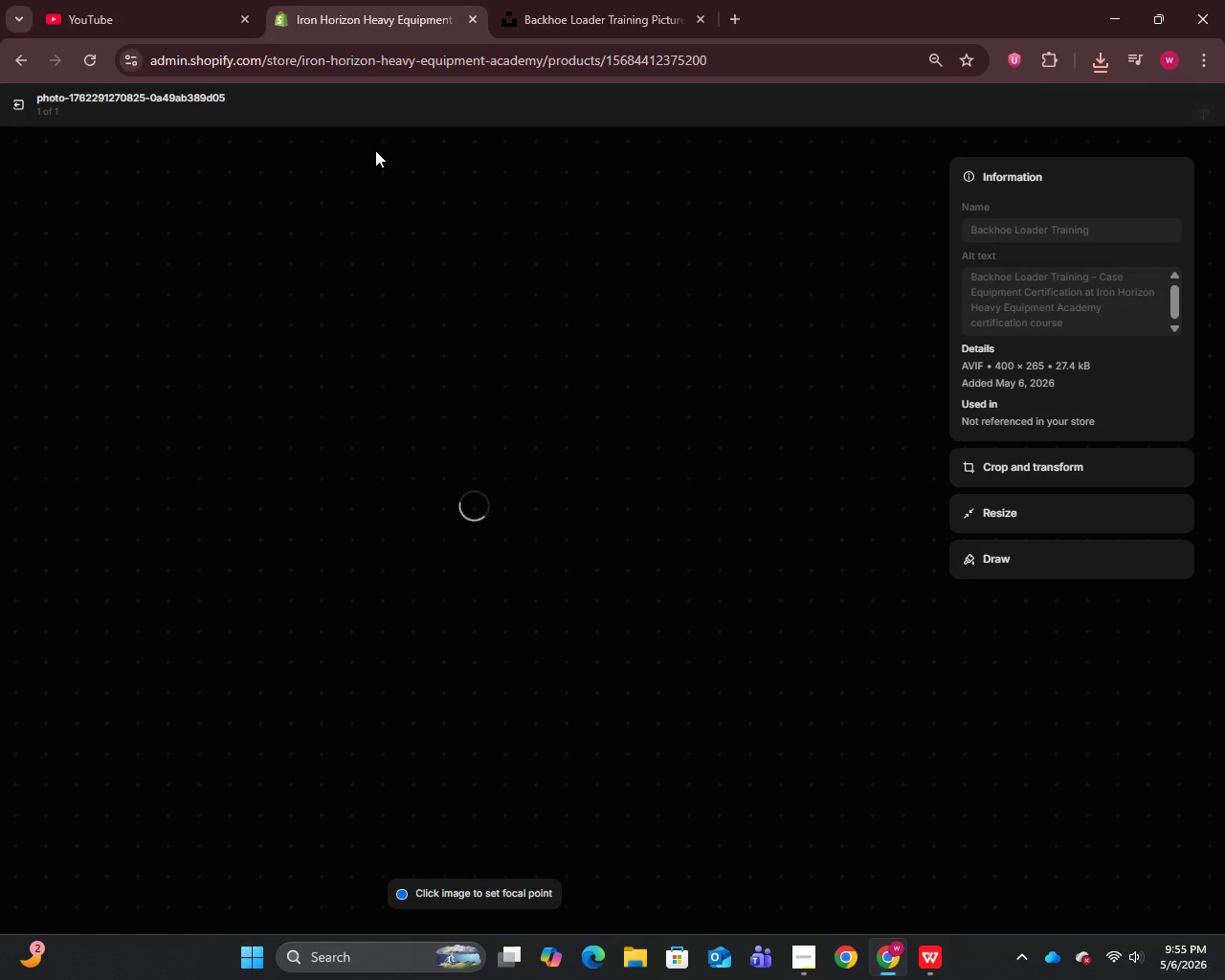 
left_click([21, 100])
 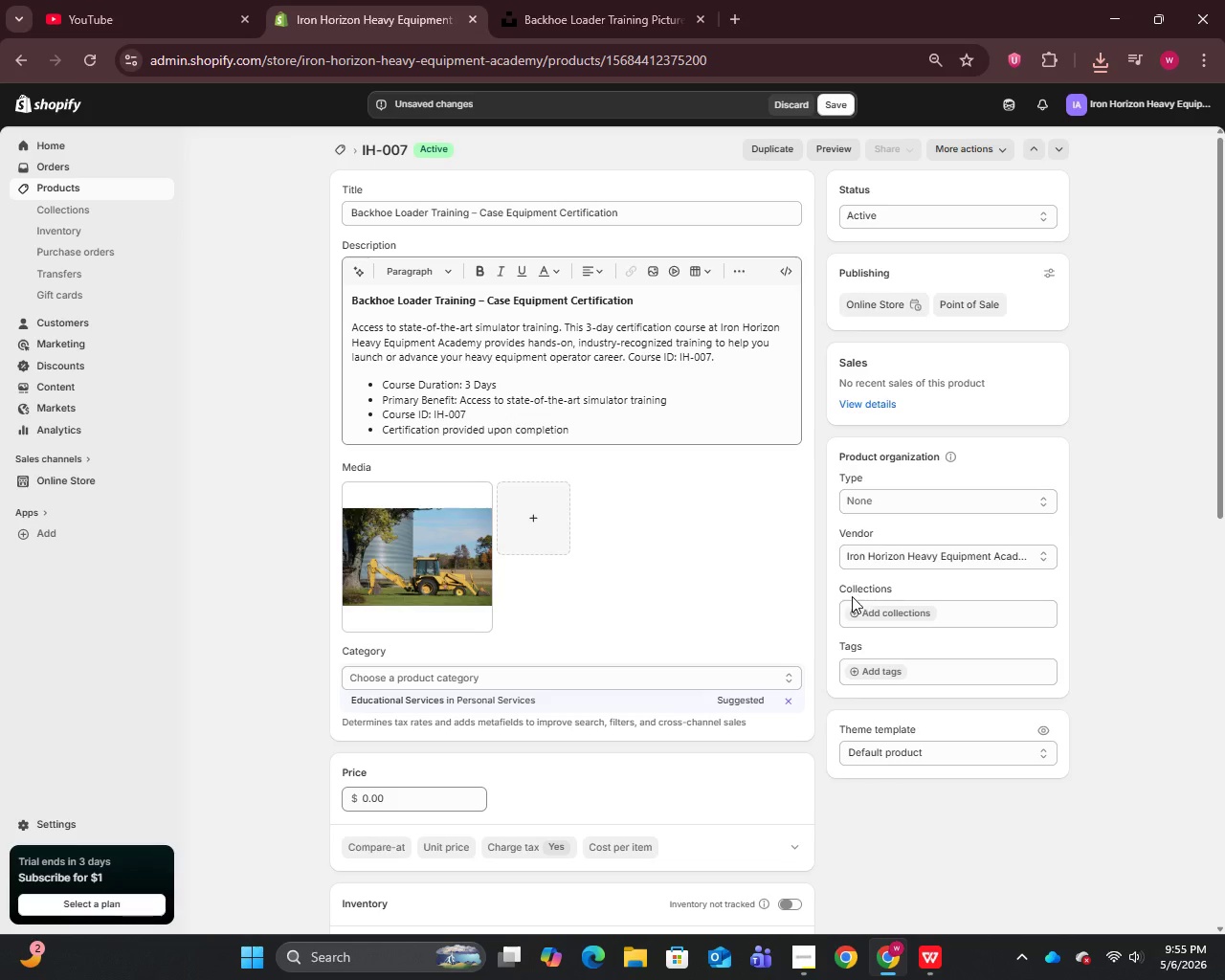 
scroll: coordinate [792, 640], scroll_direction: down, amount: 11.0
 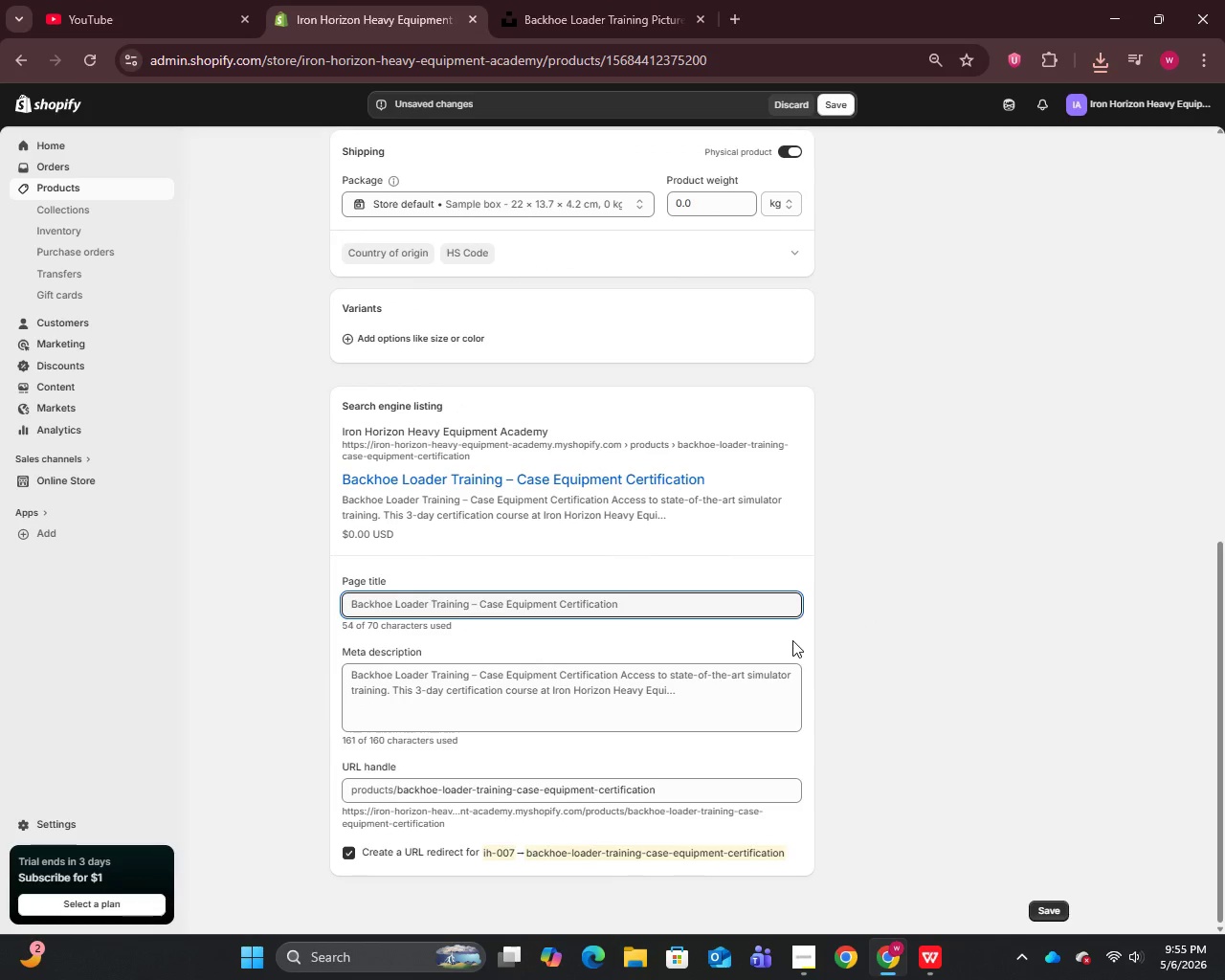 
scroll: coordinate [792, 640], scroll_direction: up, amount: 9.0
 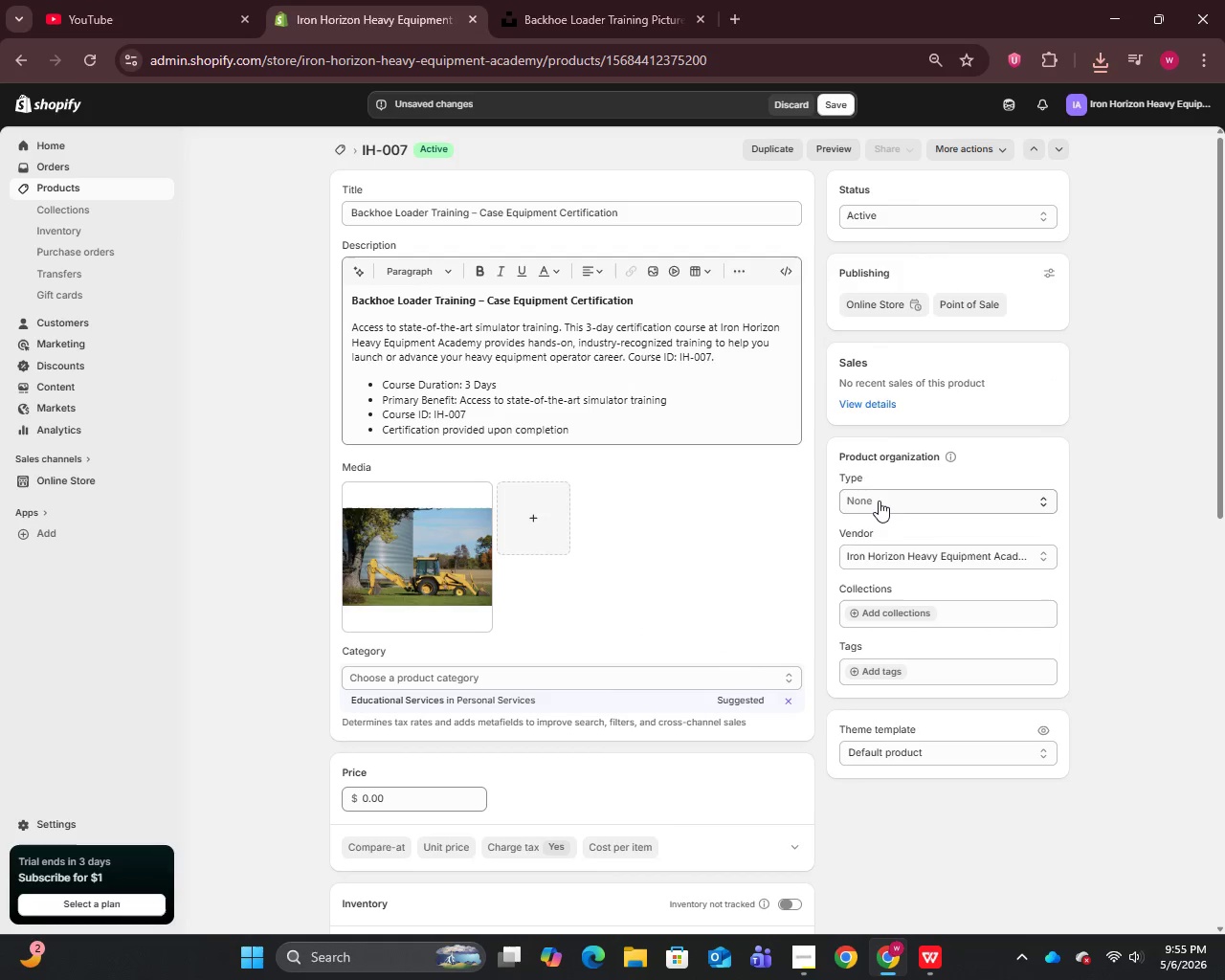 
left_click([877, 507])
 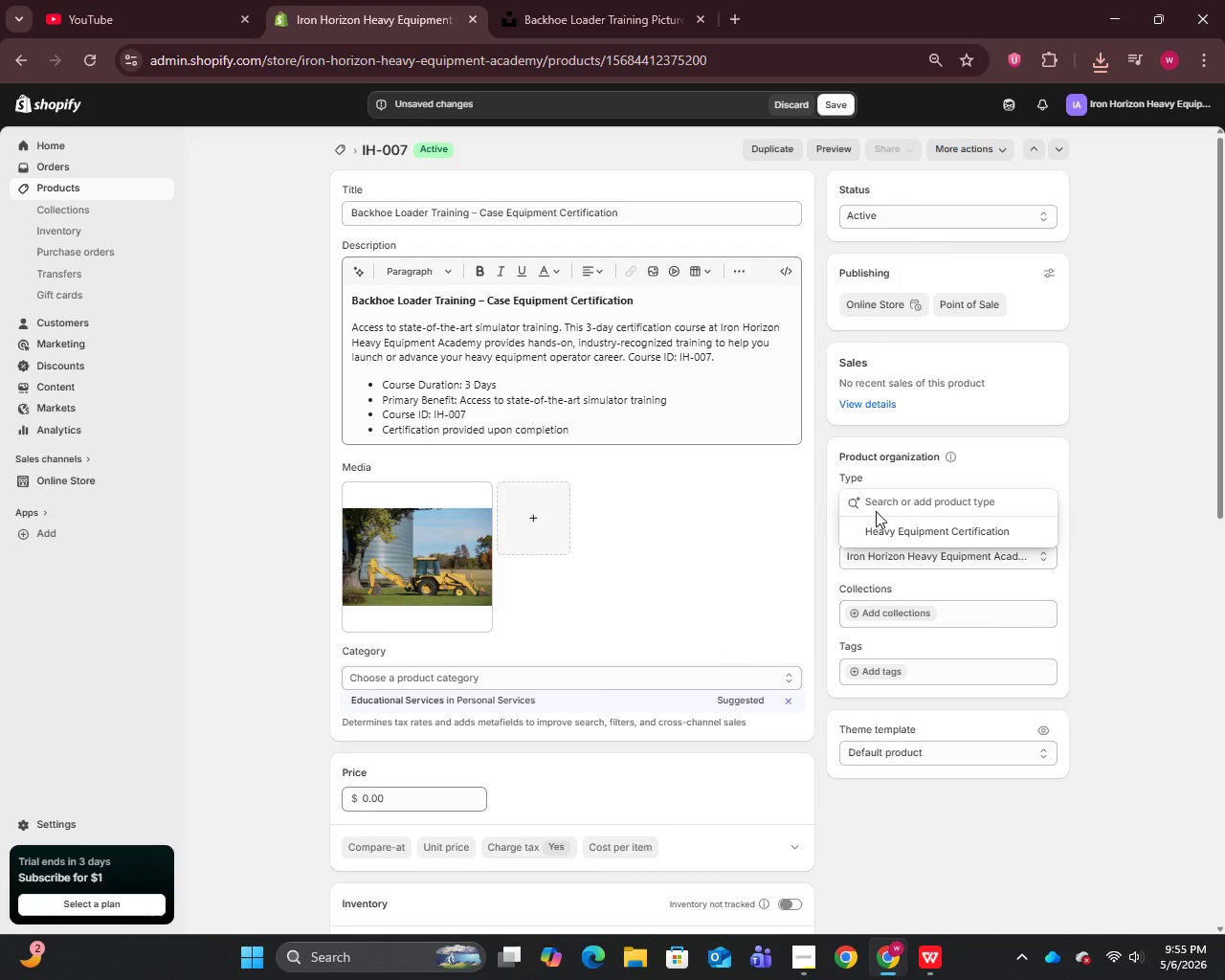 
left_click([878, 527])
 